 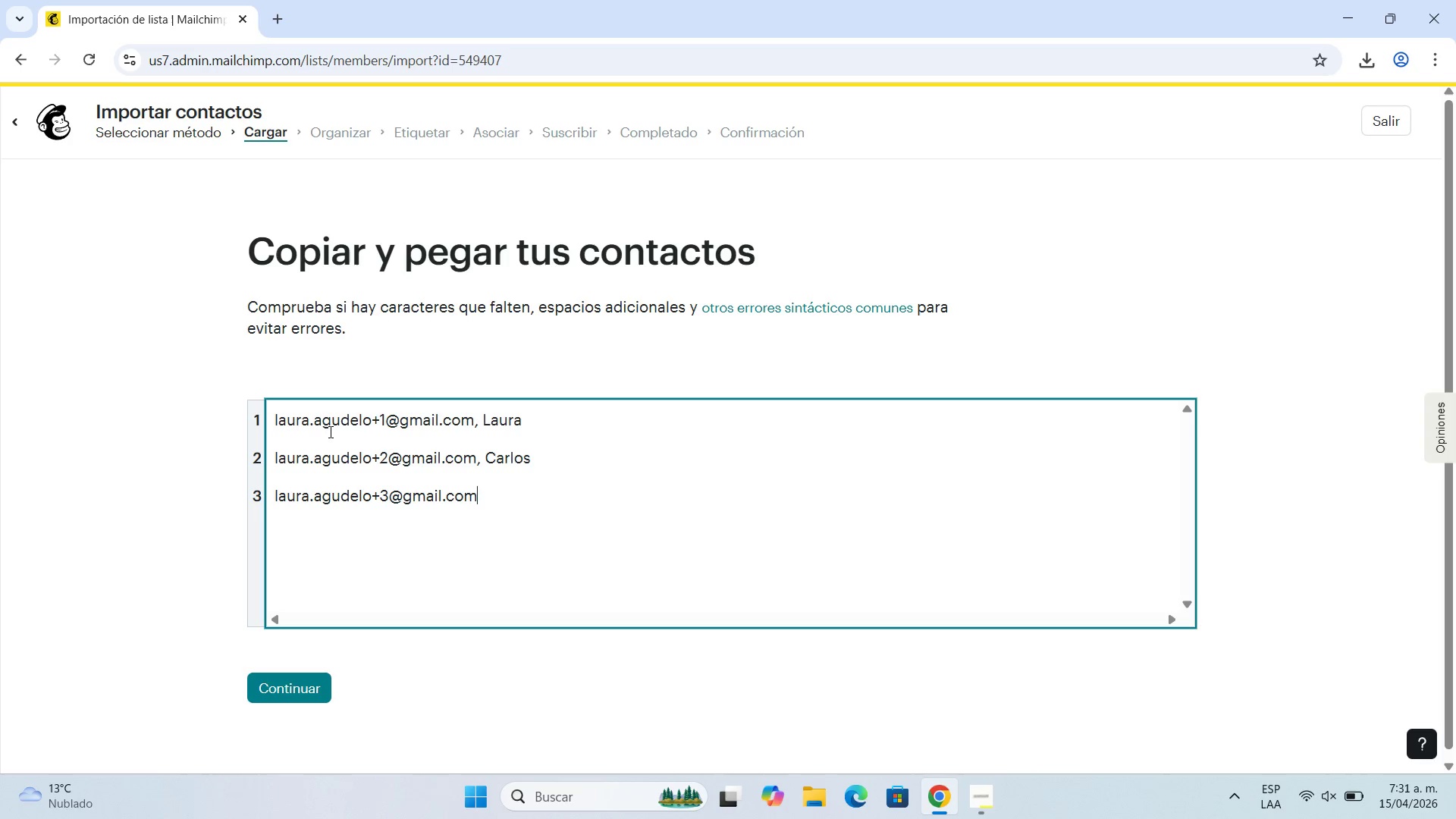 
left_click([282, 686])
 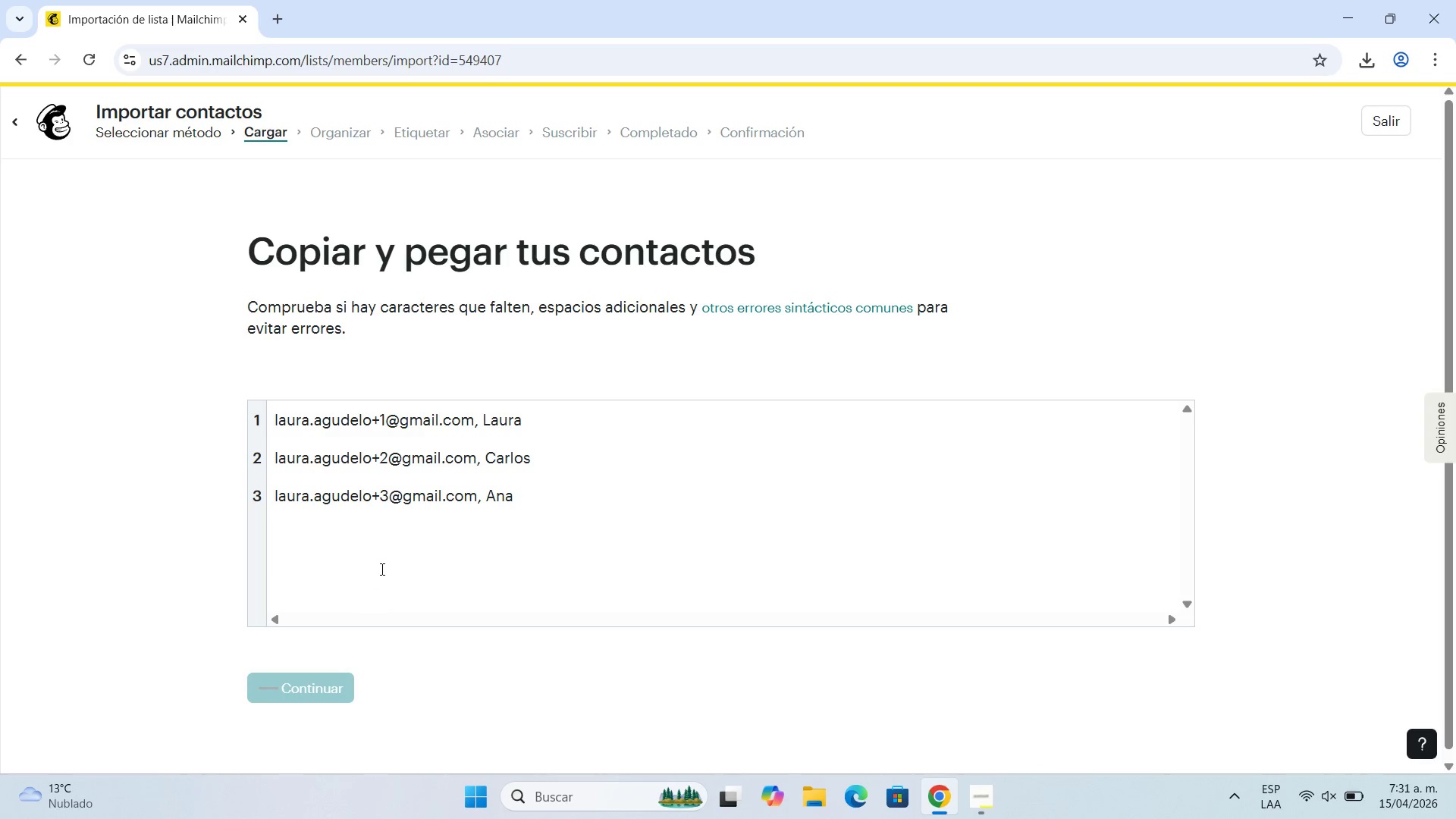 
scroll: coordinate [497, 415], scroll_direction: down, amount: 2.0
 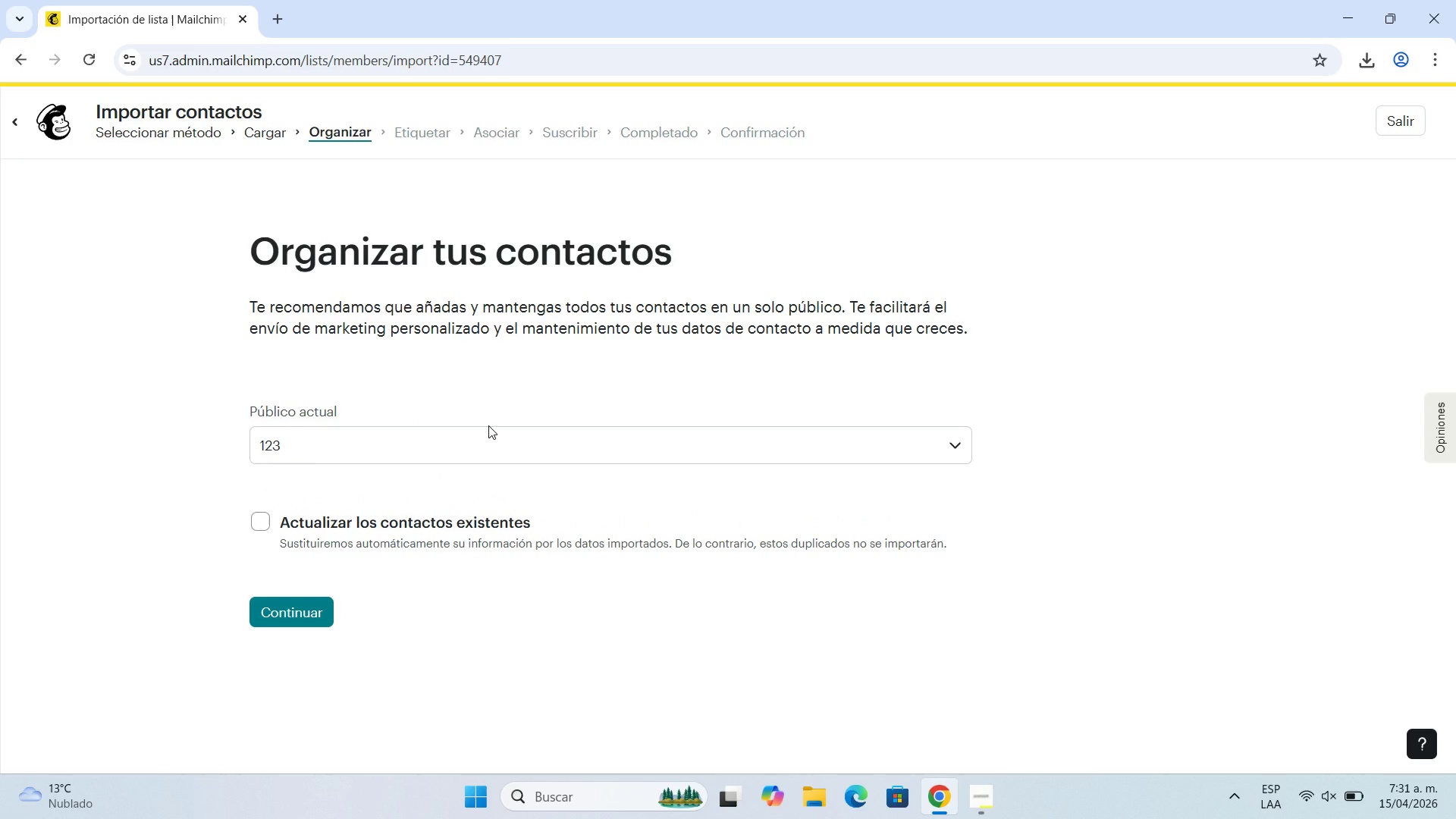 
wait(5.57)
 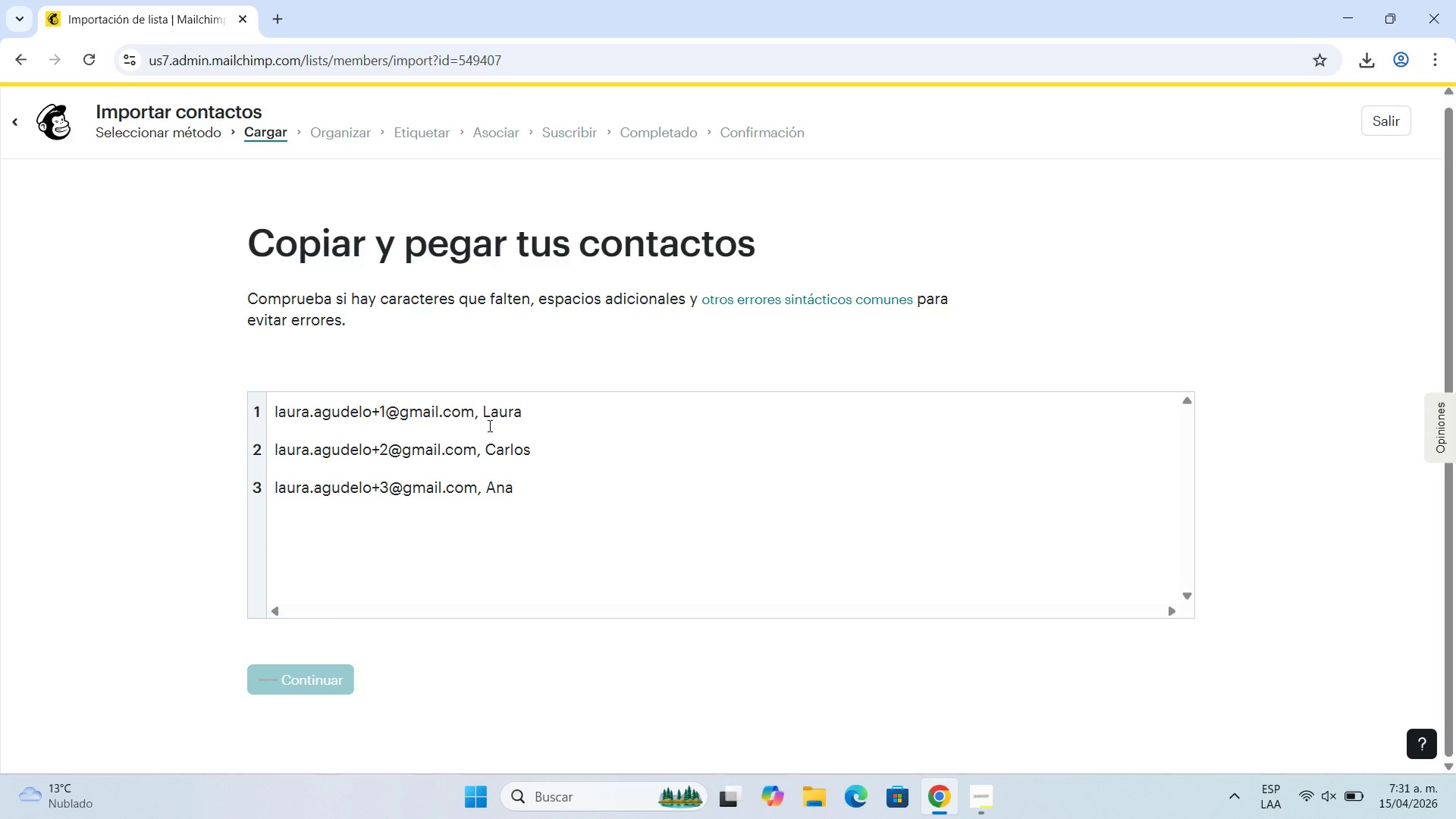 
double_click([307, 610])
 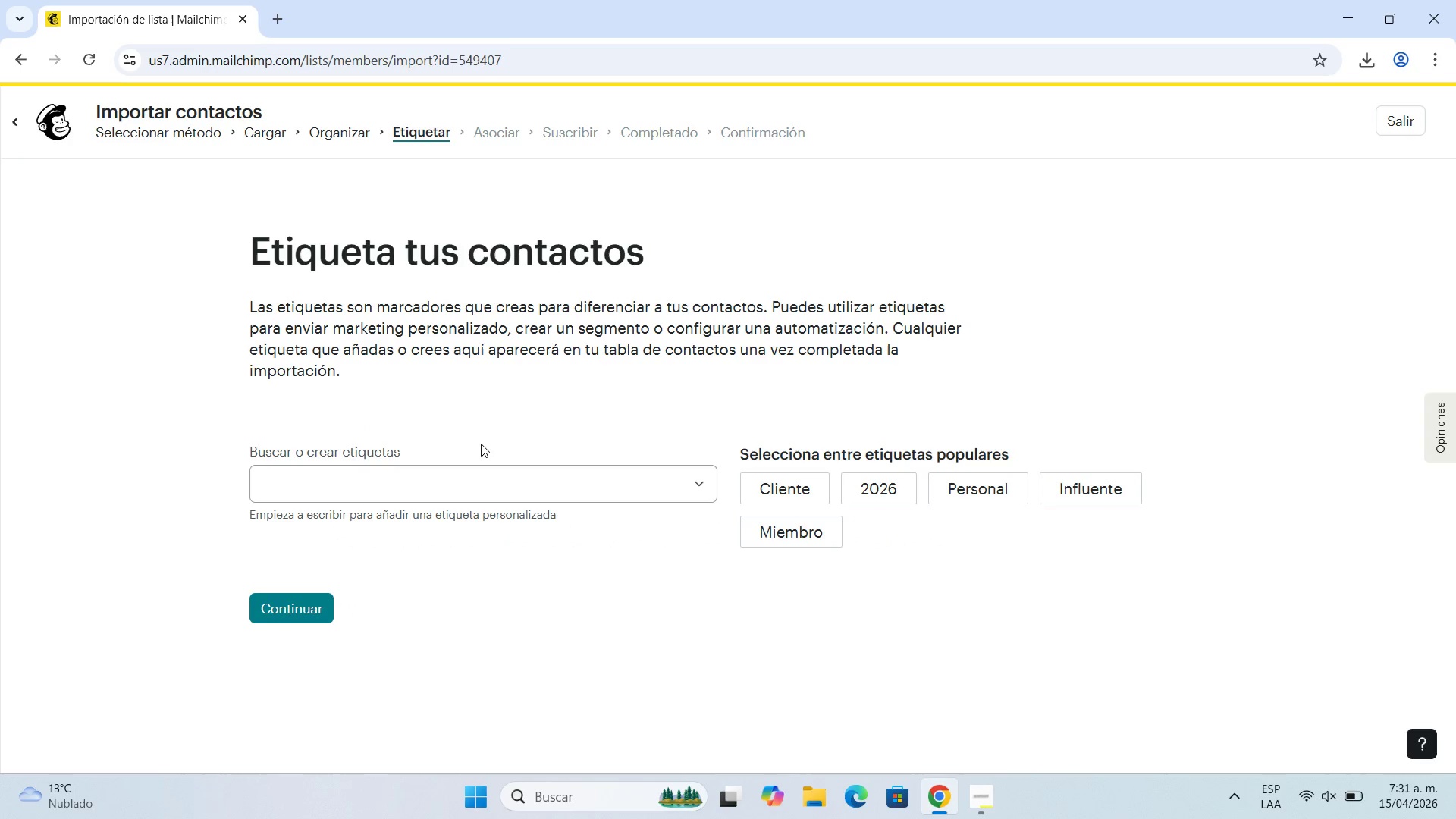 
double_click([452, 486])
 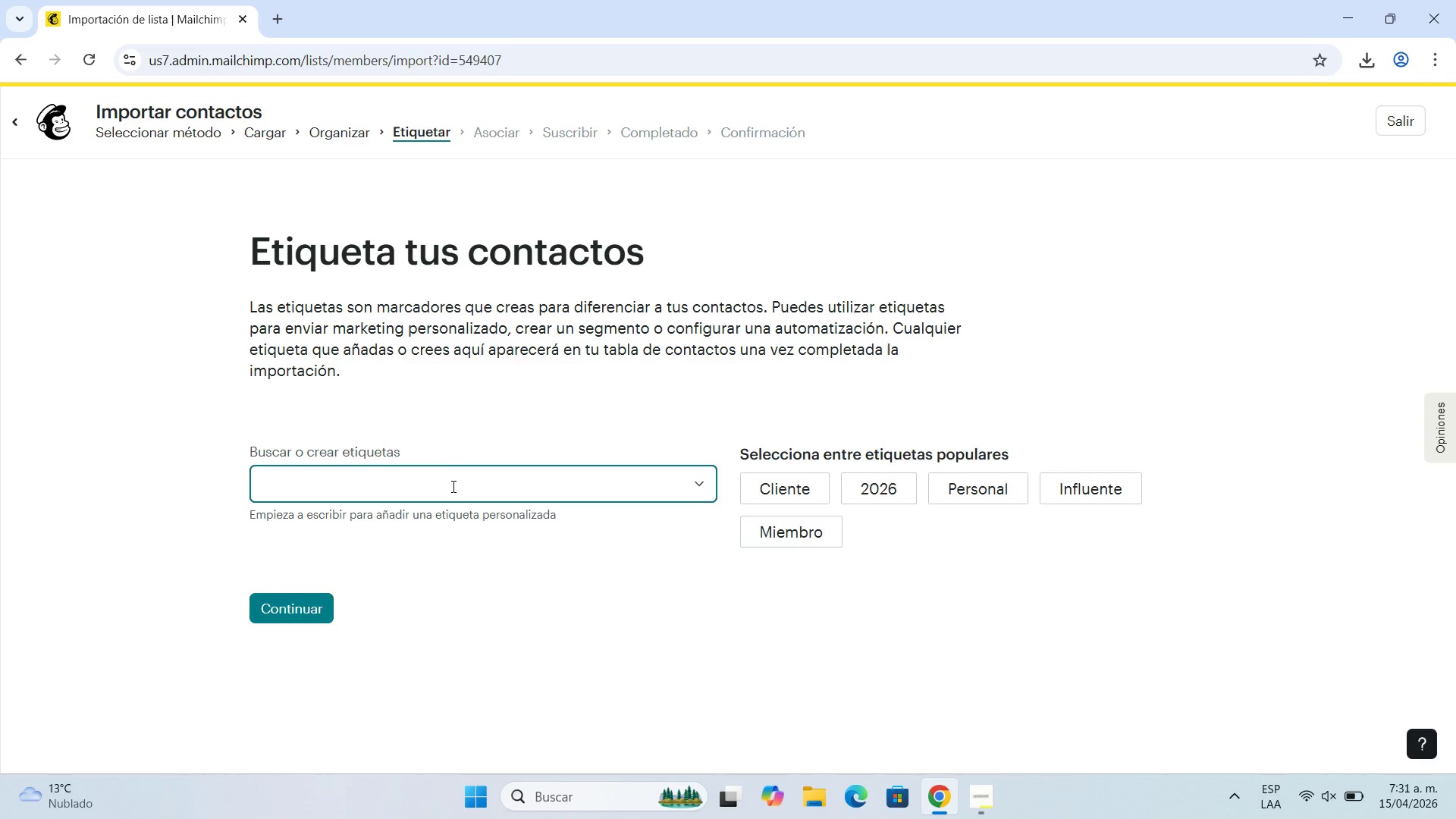 
triple_click([452, 486])
 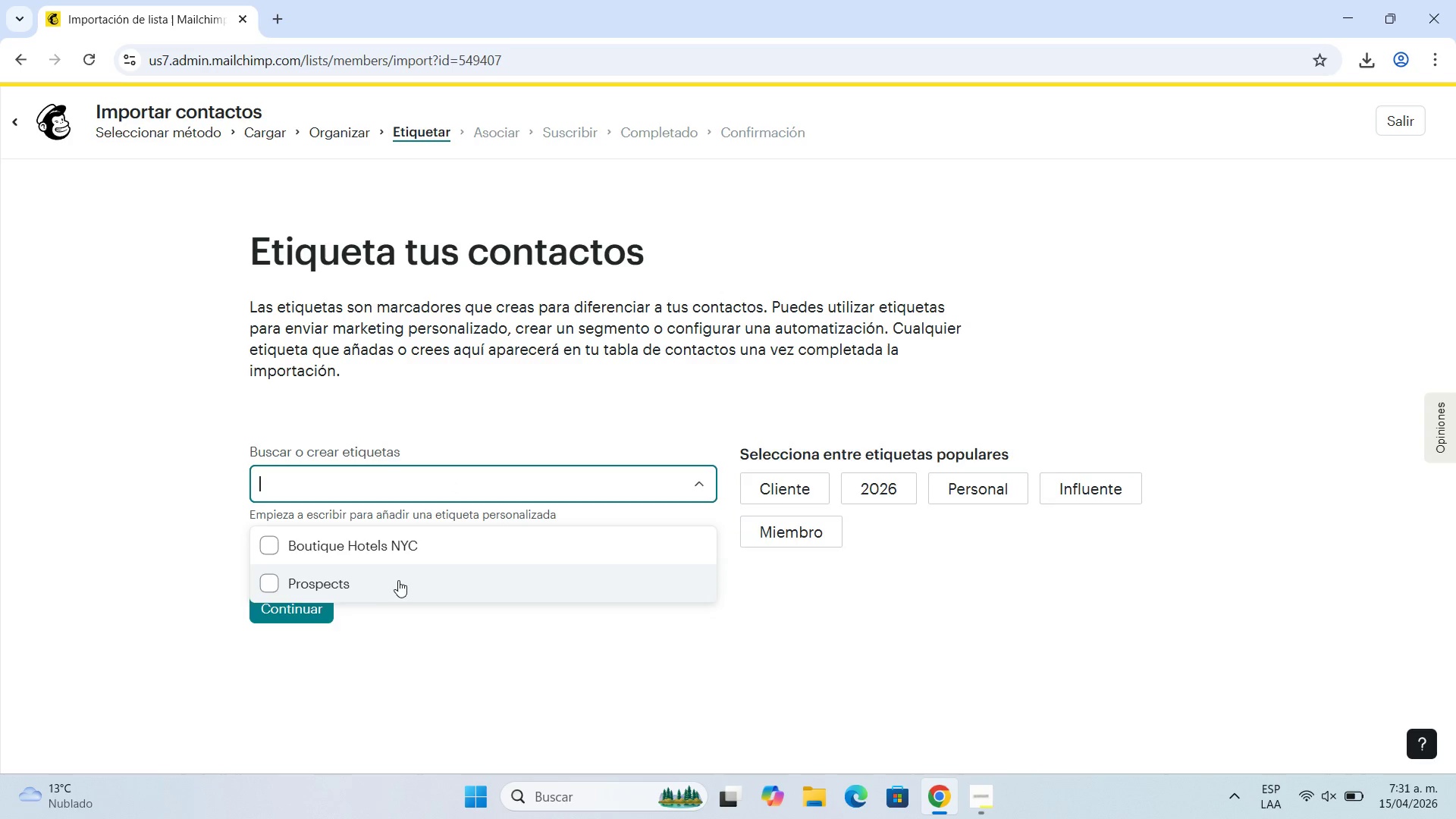 
left_click([388, 580])
 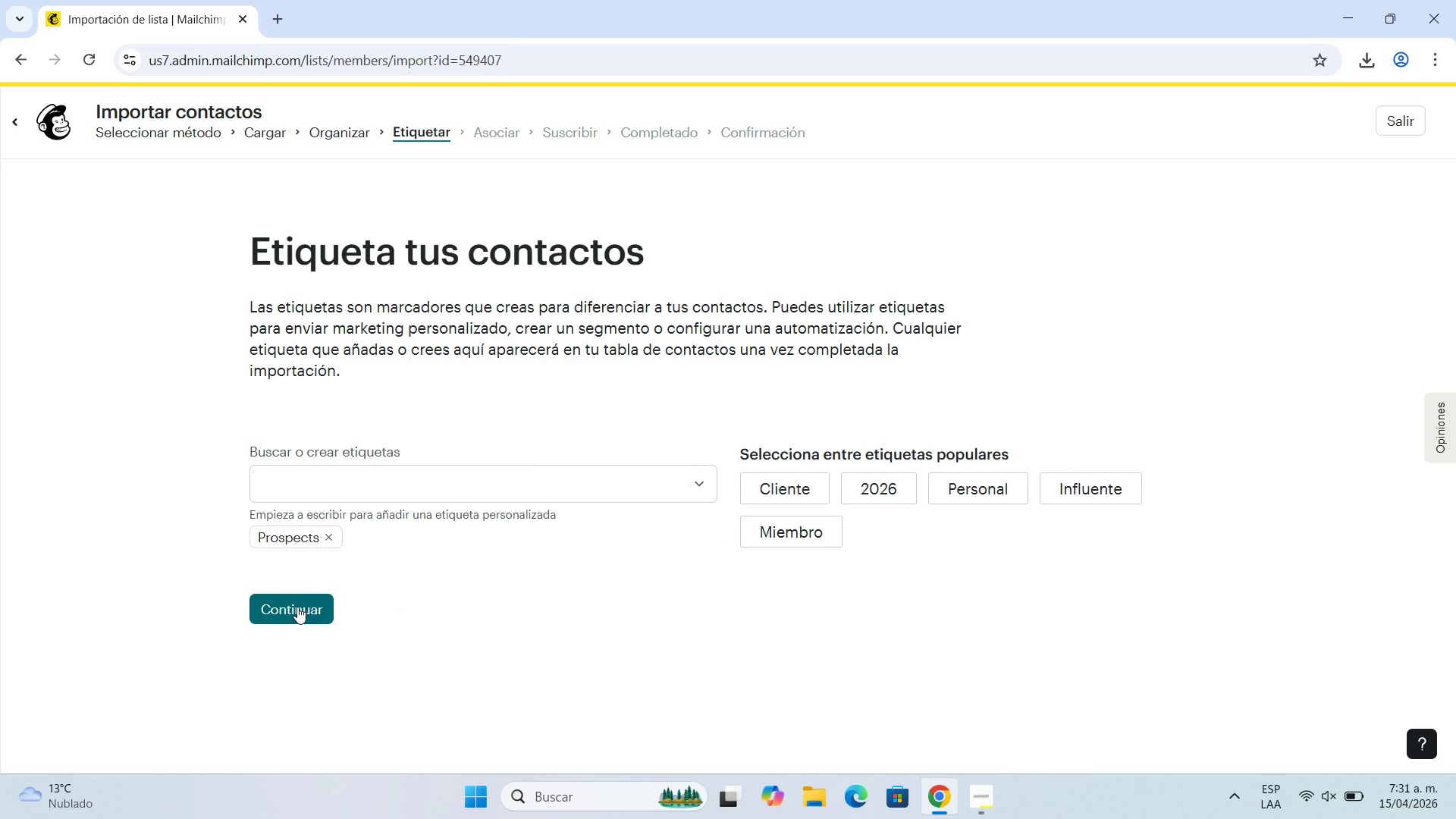 
left_click([297, 607])
 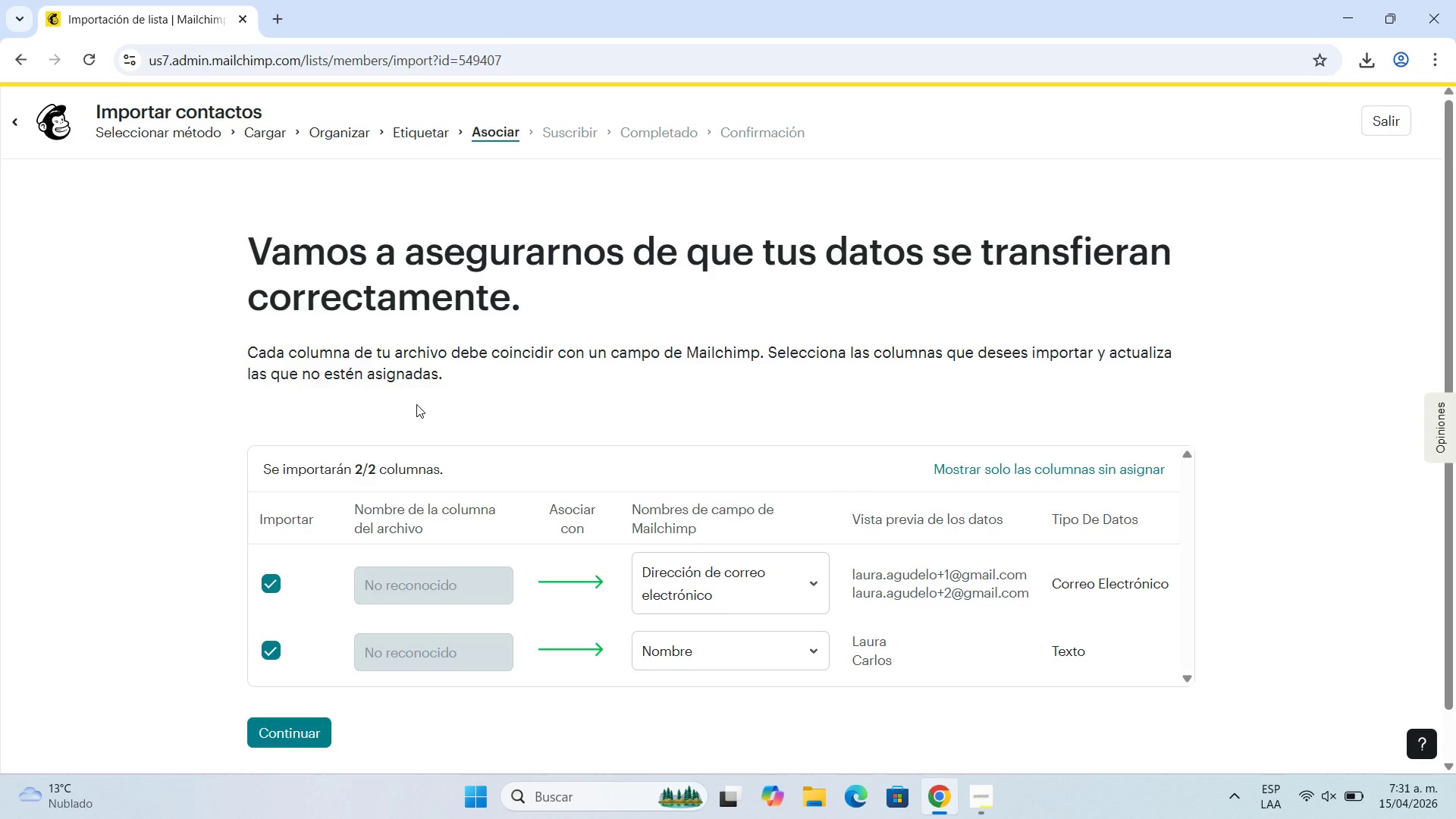 
scroll: coordinate [416, 404], scroll_direction: down, amount: 2.0
 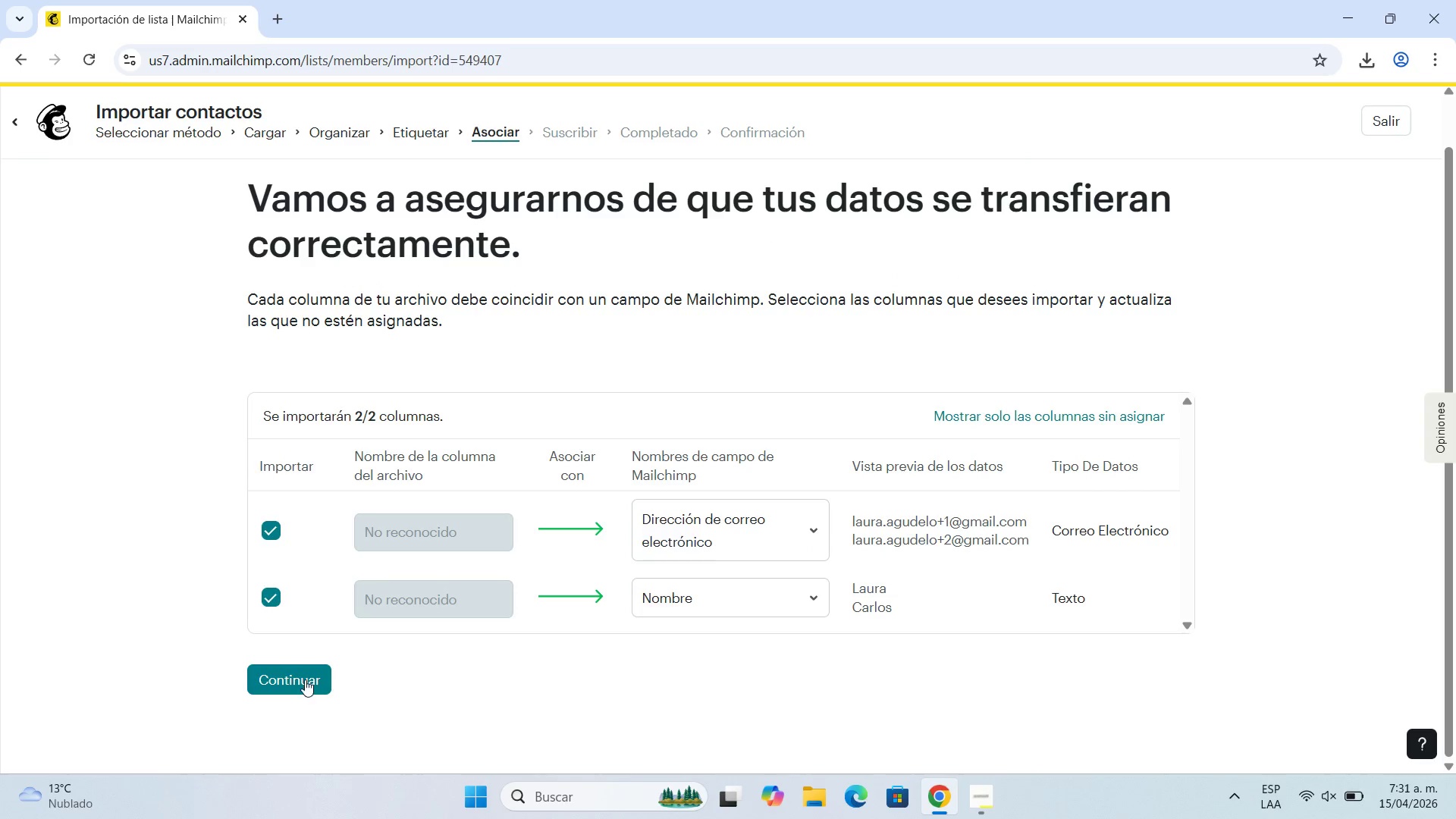 
left_click([305, 679])
 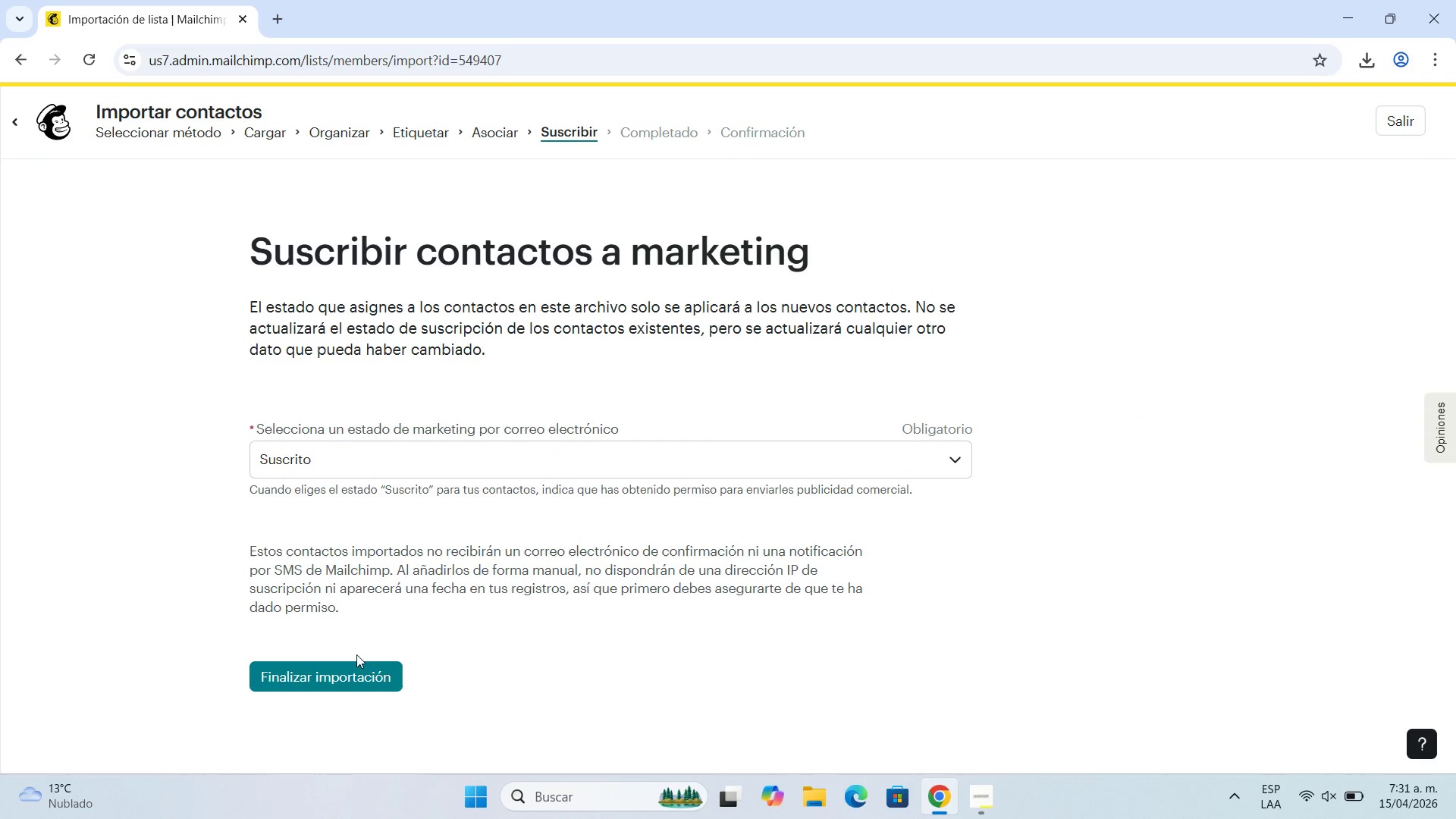 
left_click([358, 679])
 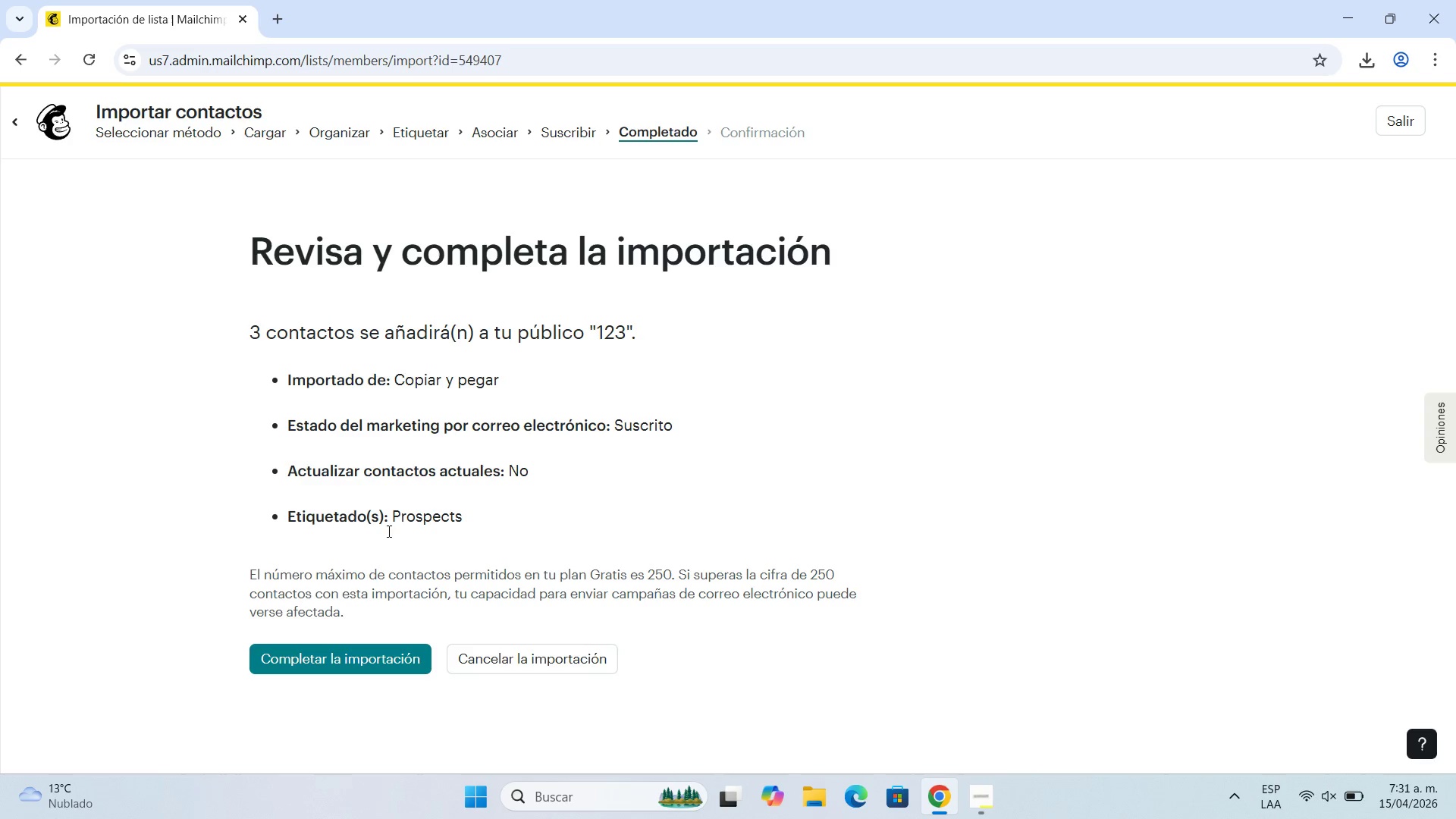 
wait(5.48)
 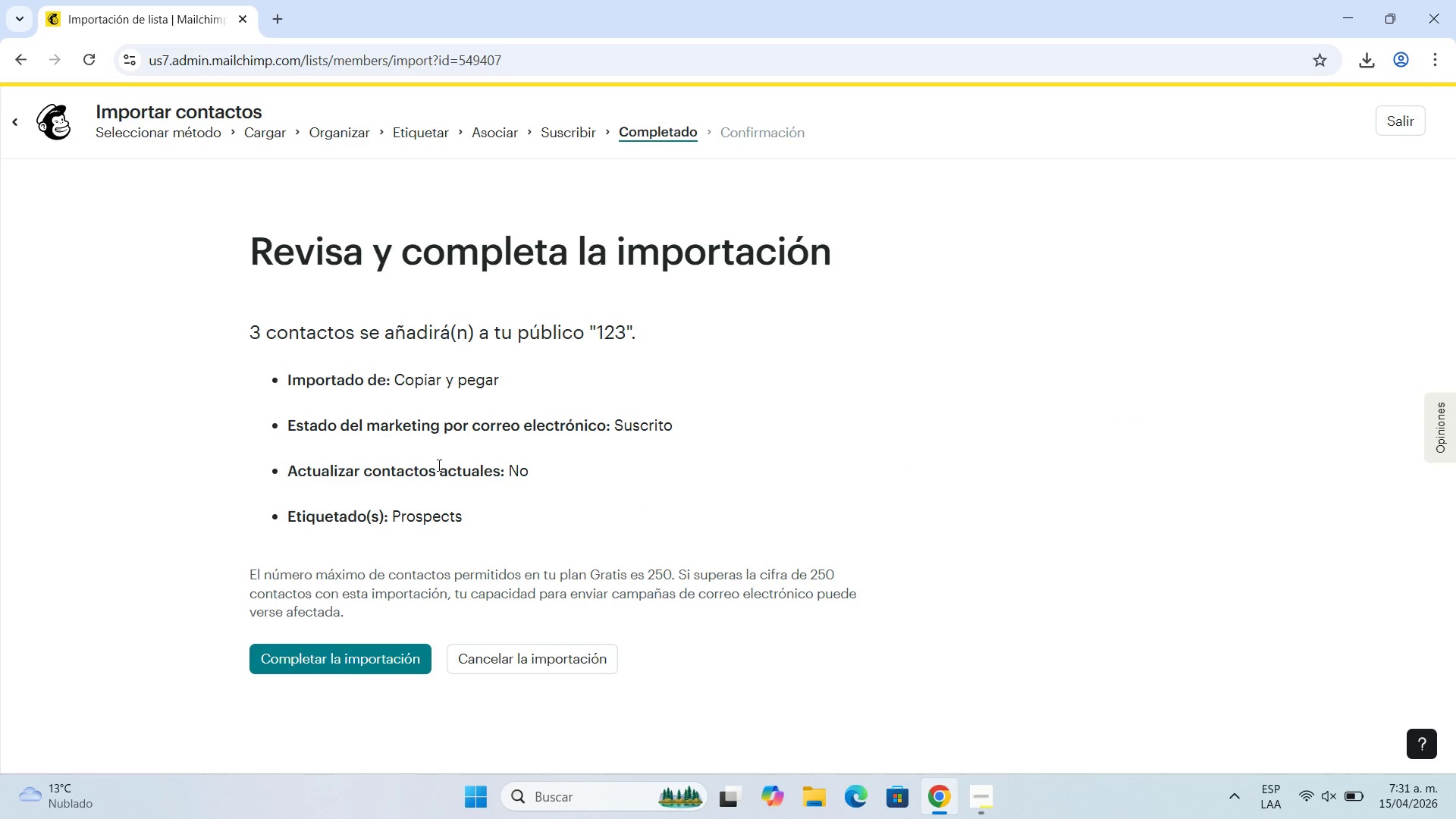 
left_click([323, 657])
 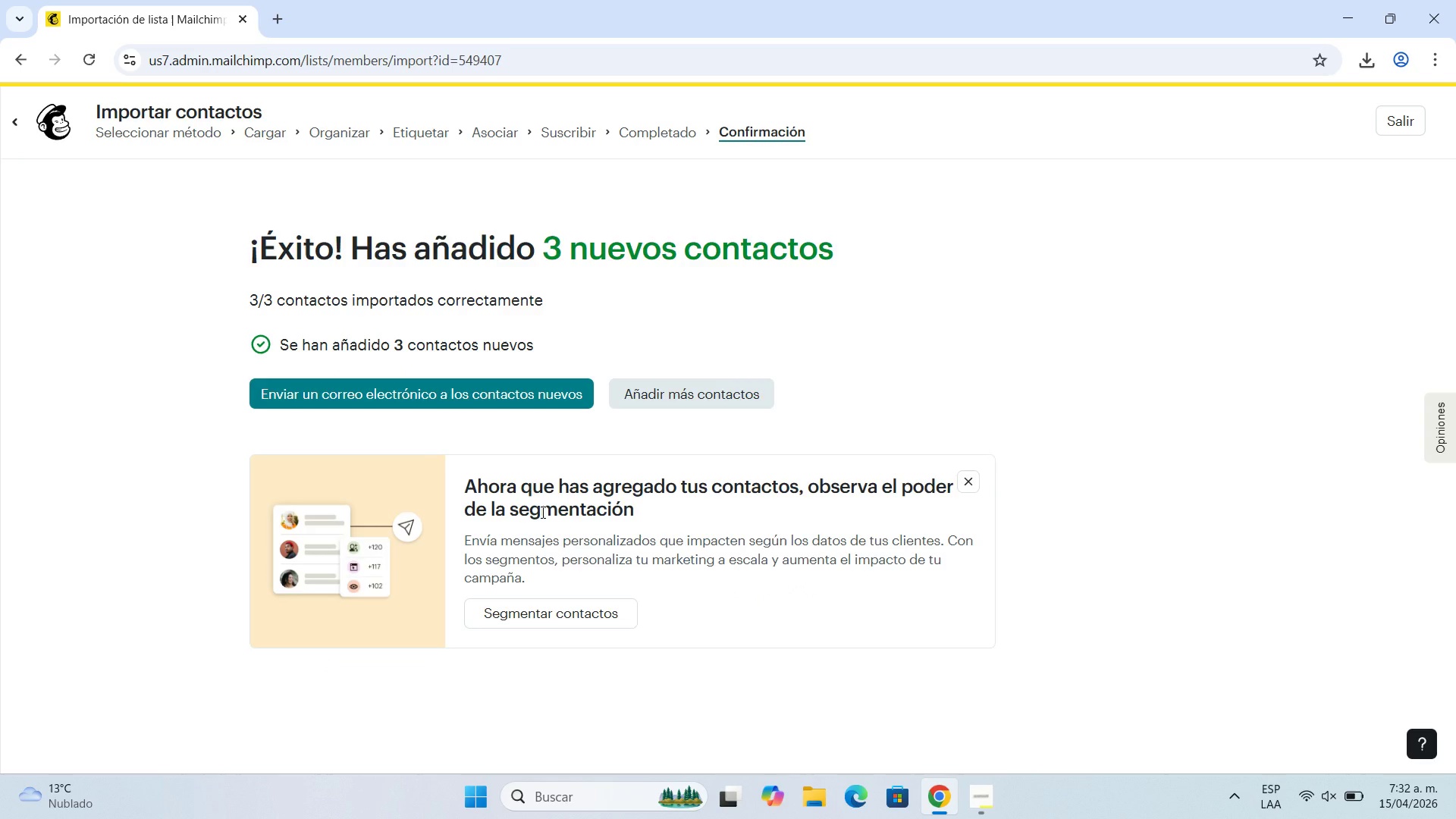 
wait(16.03)
 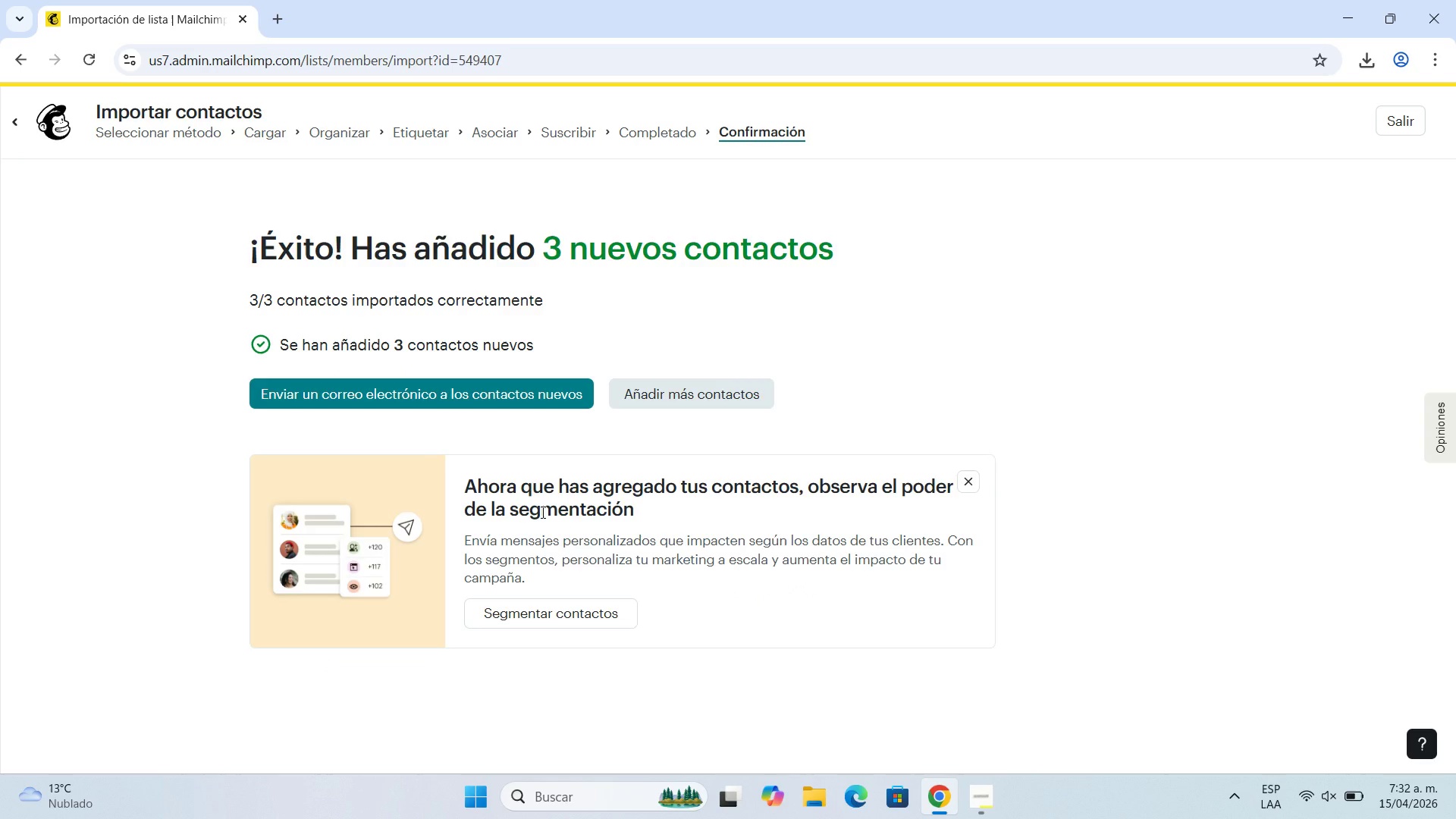 
scroll: coordinate [564, 246], scroll_direction: down, amount: 1.0
 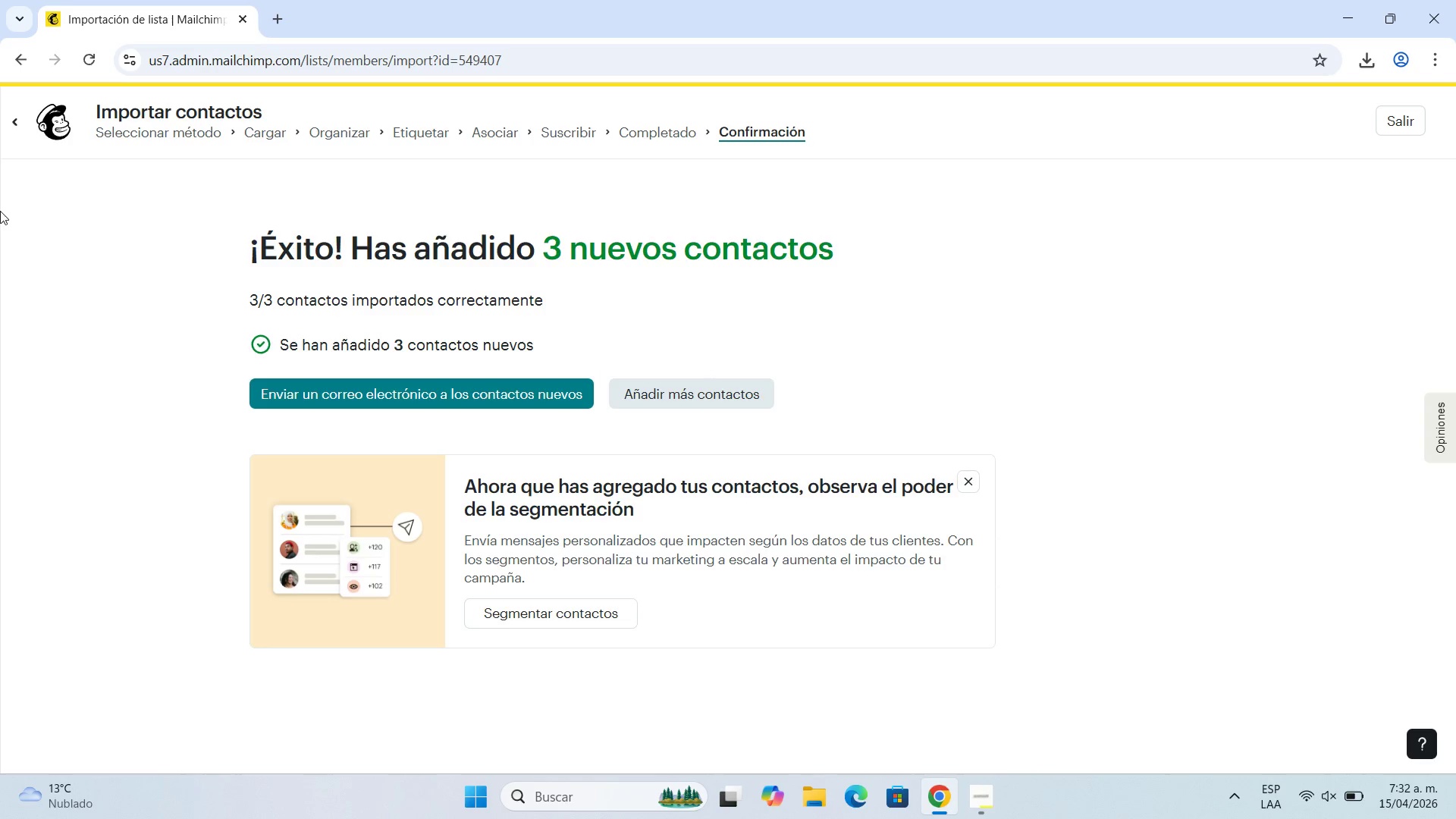 
left_click([1393, 114])
 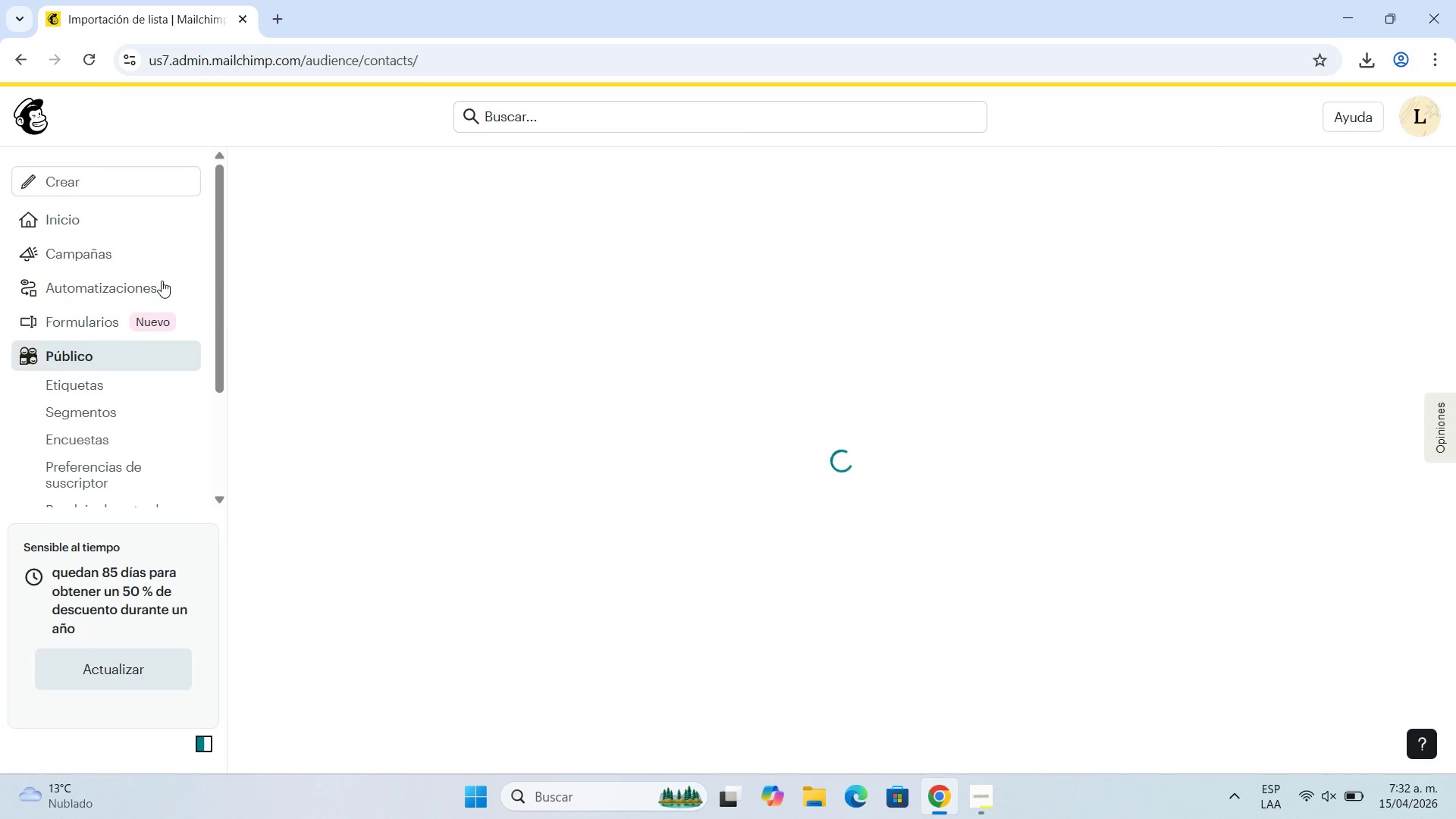 
left_click([129, 245])
 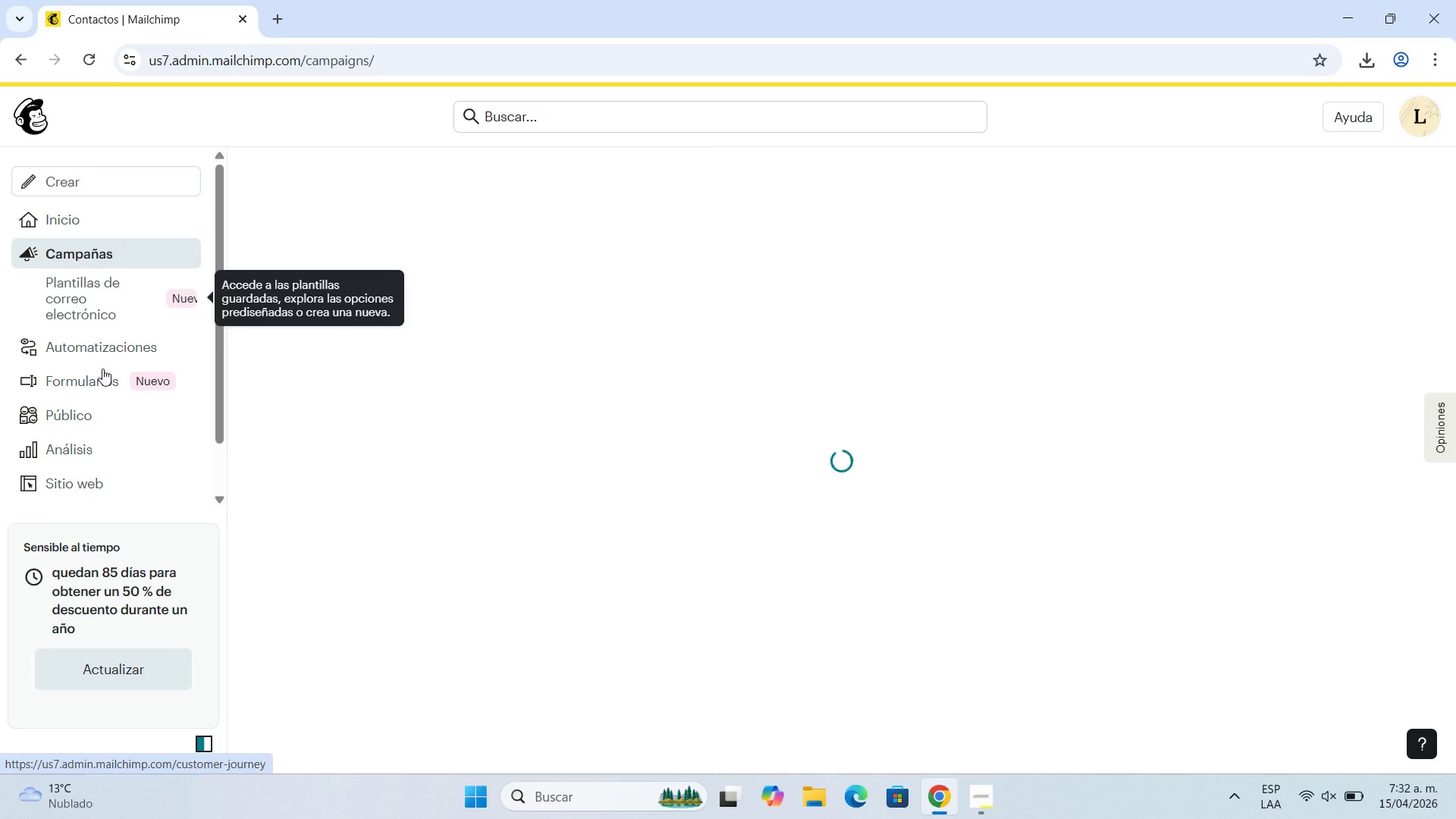 
mouse_move([107, 391])
 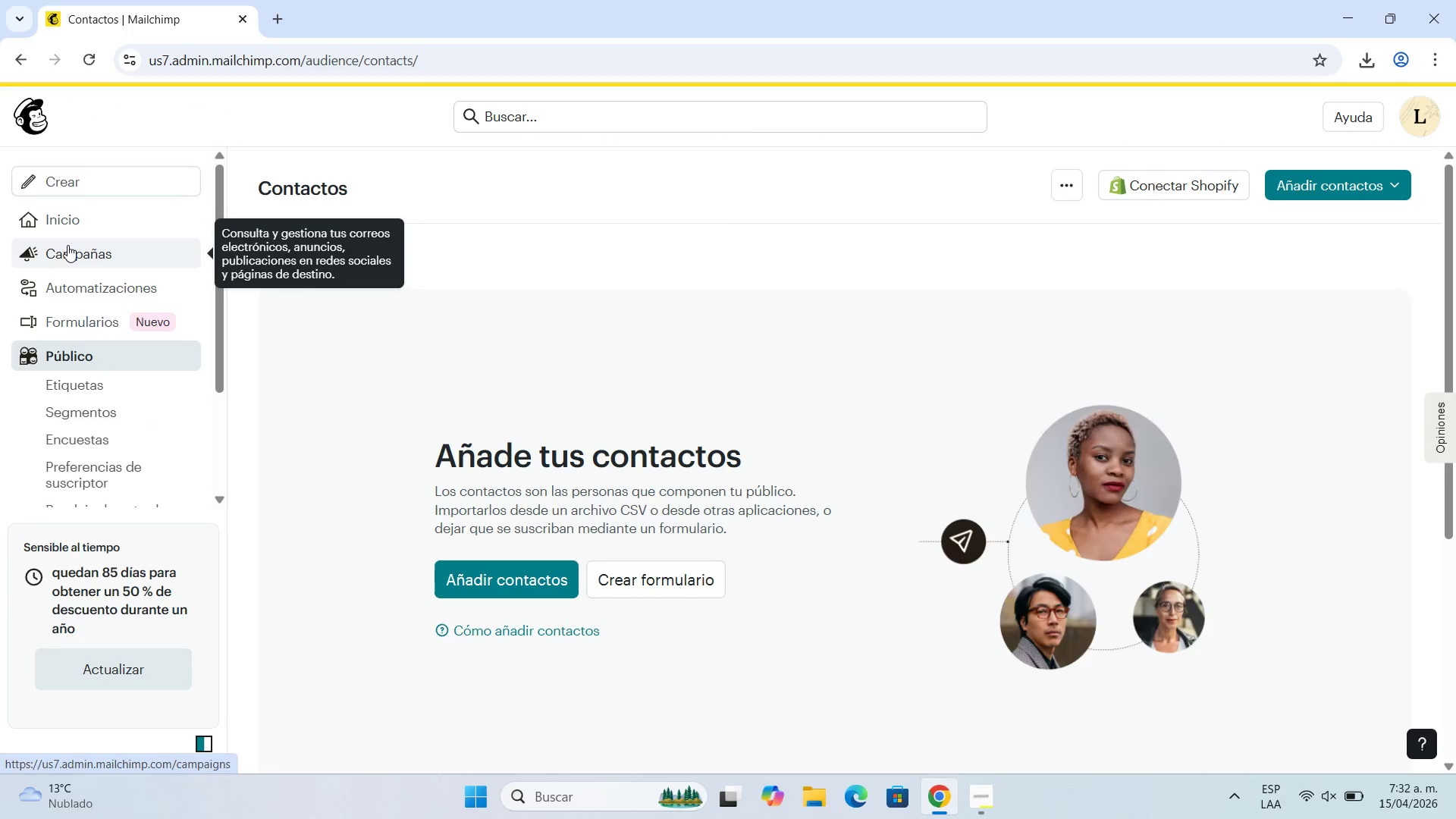 
left_click([67, 245])
 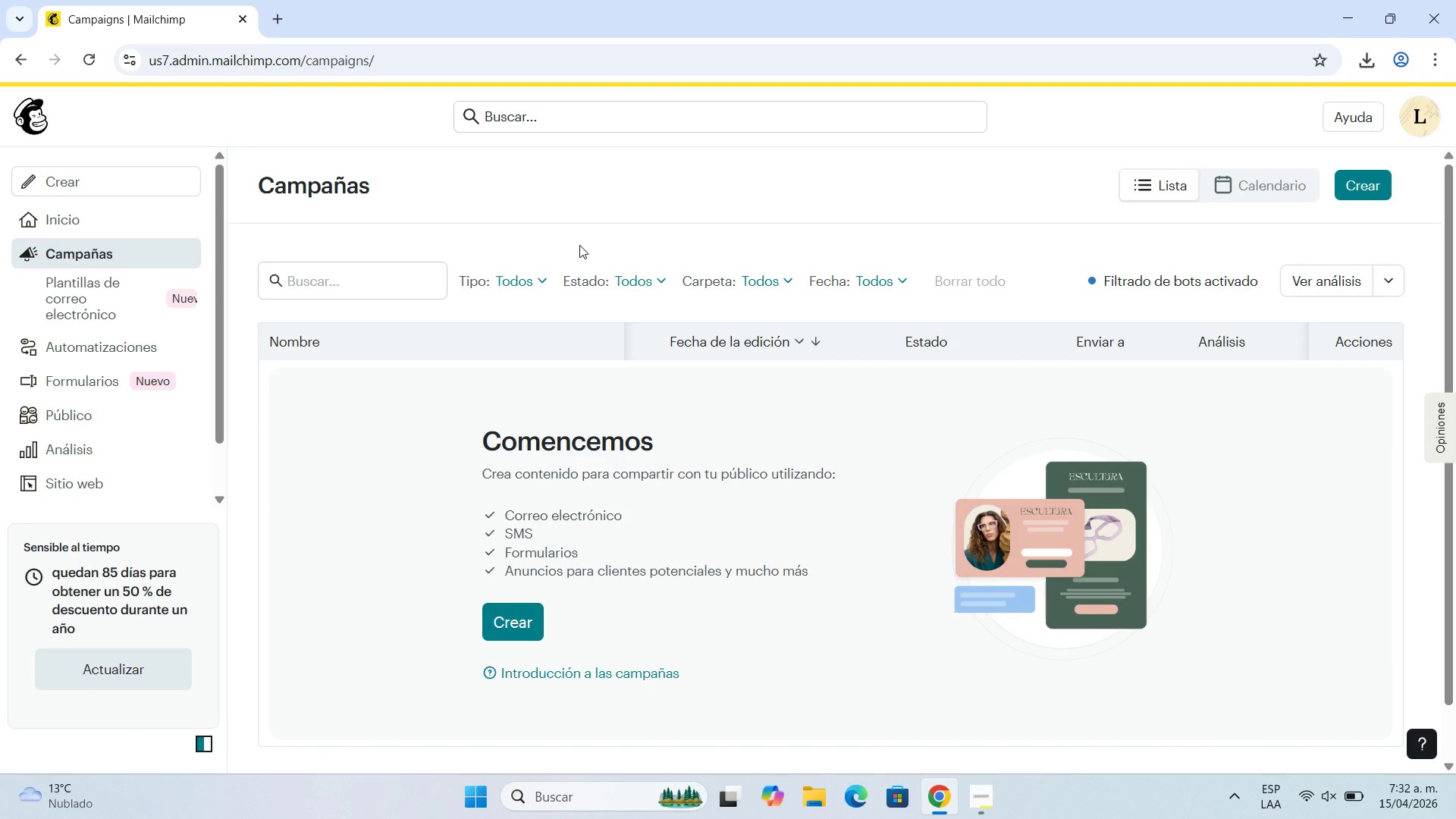 
wait(6.95)
 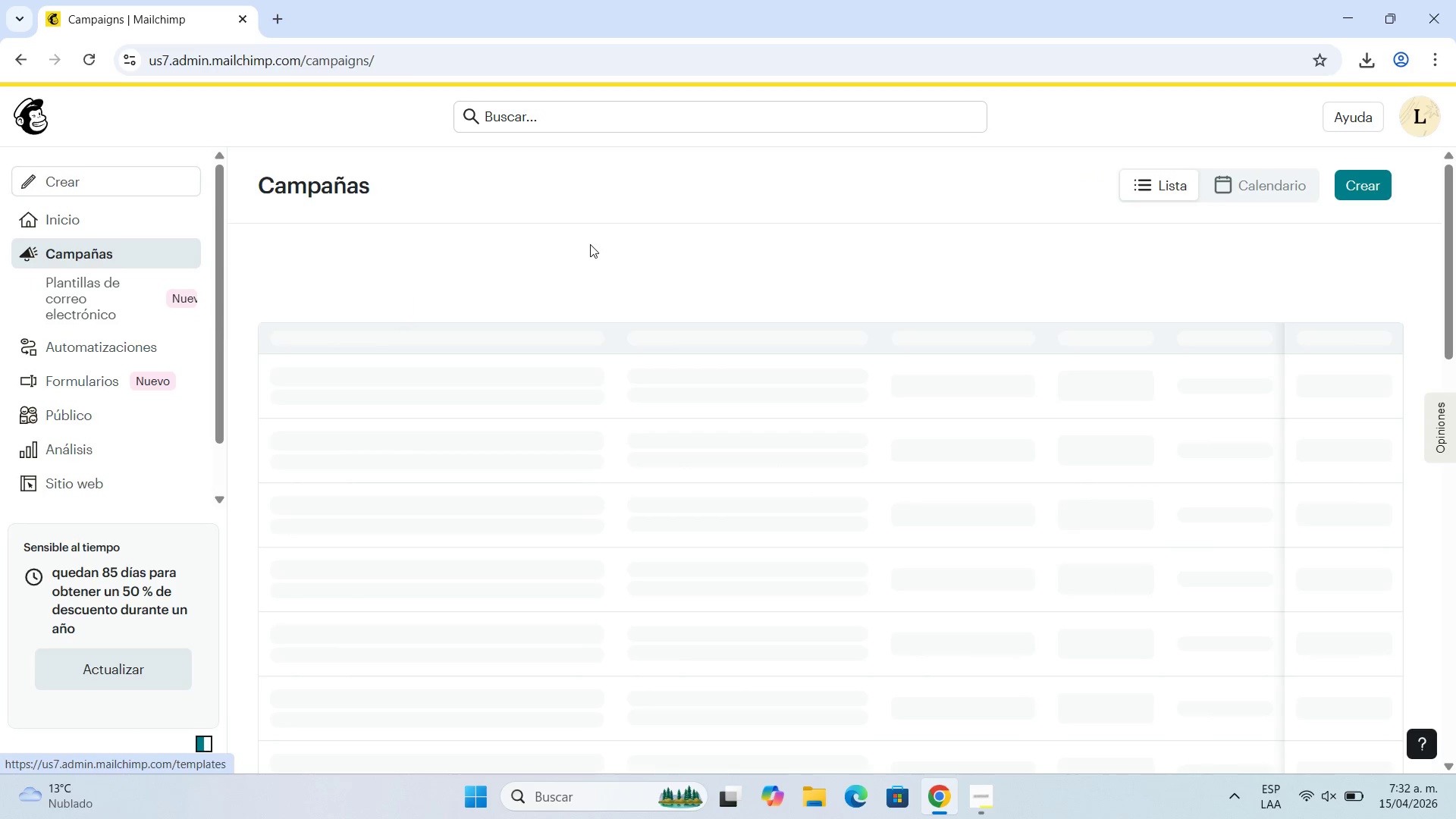 
left_click([1364, 192])
 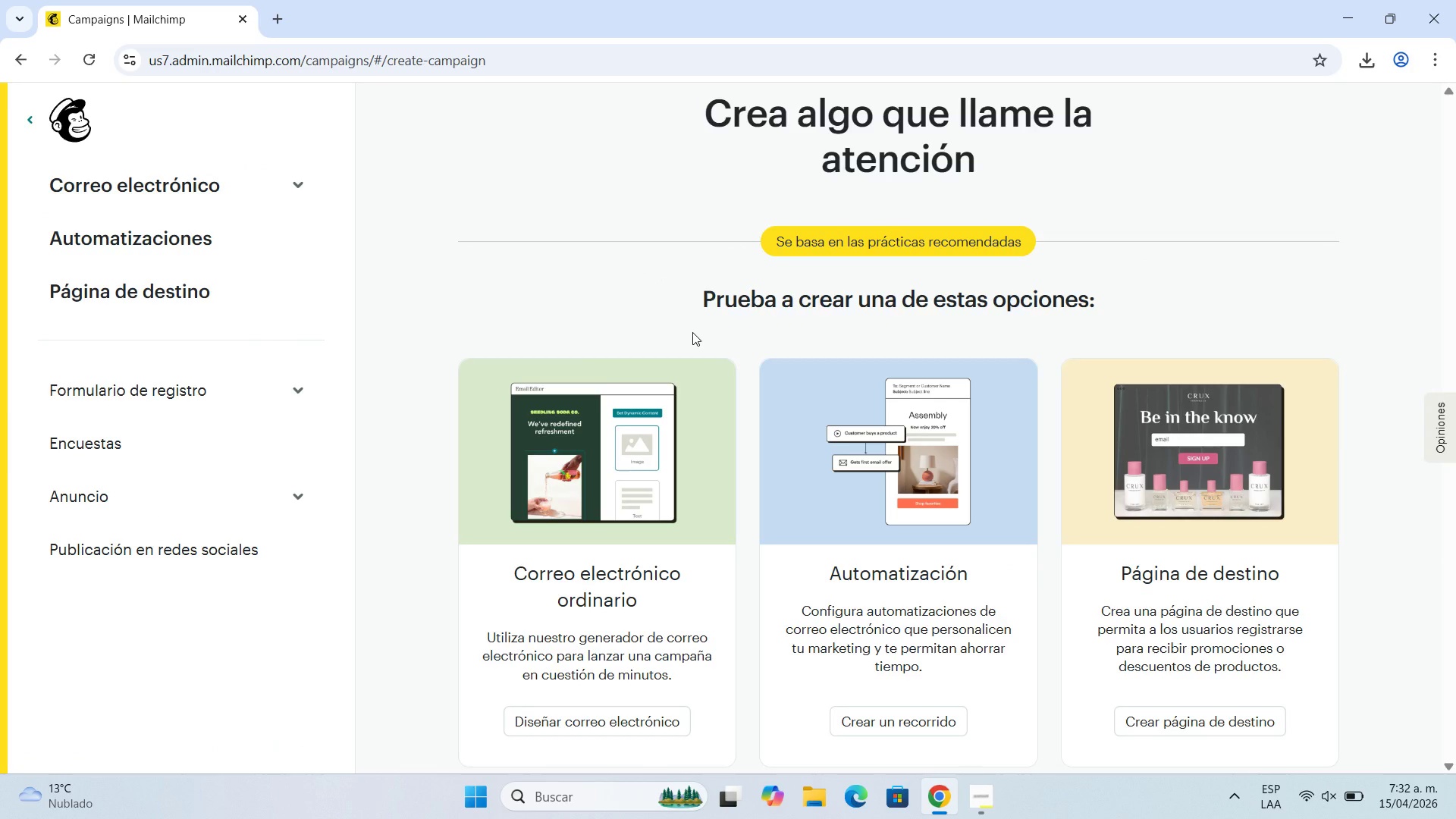 
scroll: coordinate [692, 332], scroll_direction: down, amount: 2.0
 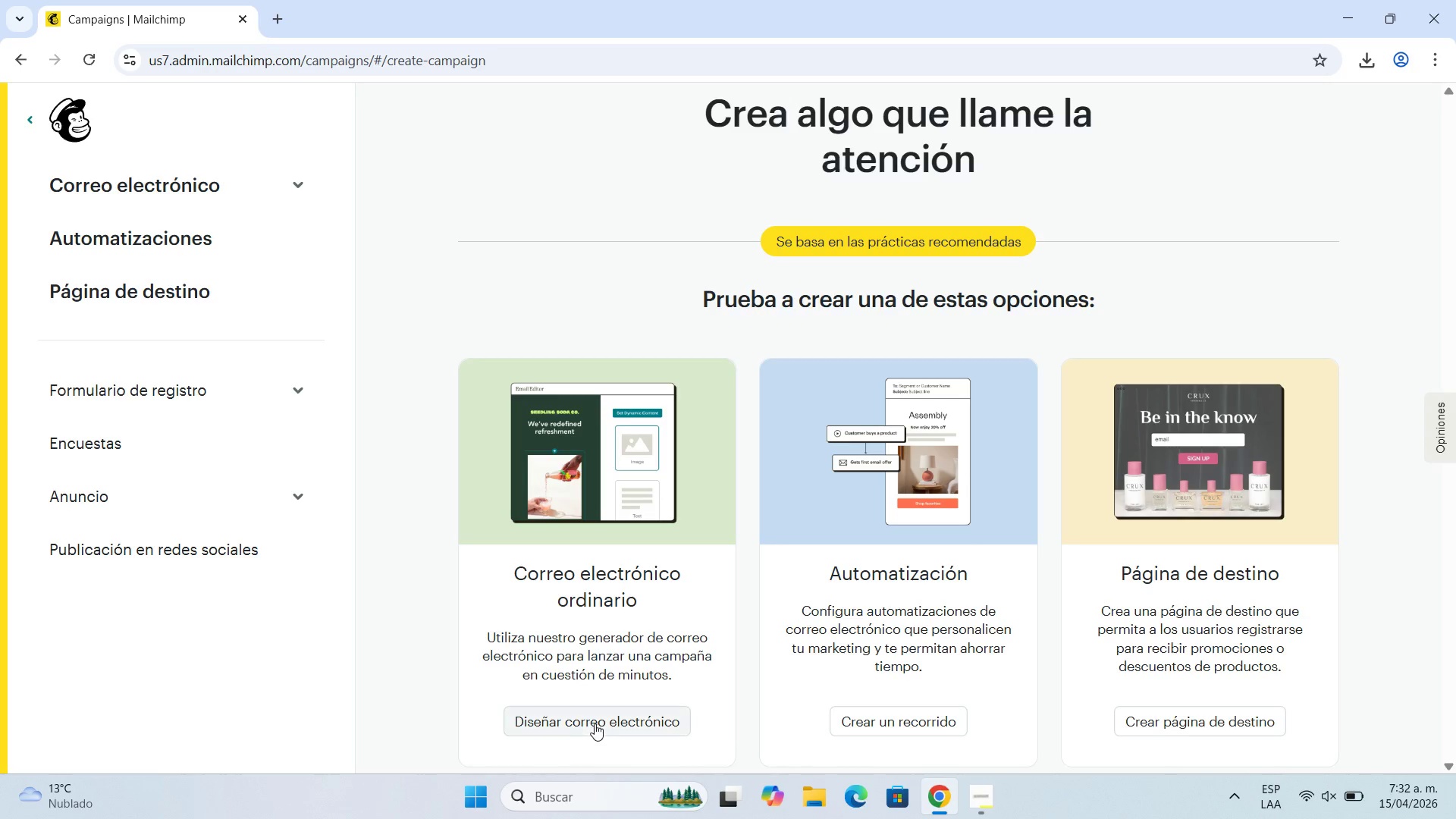 
left_click([611, 636])
 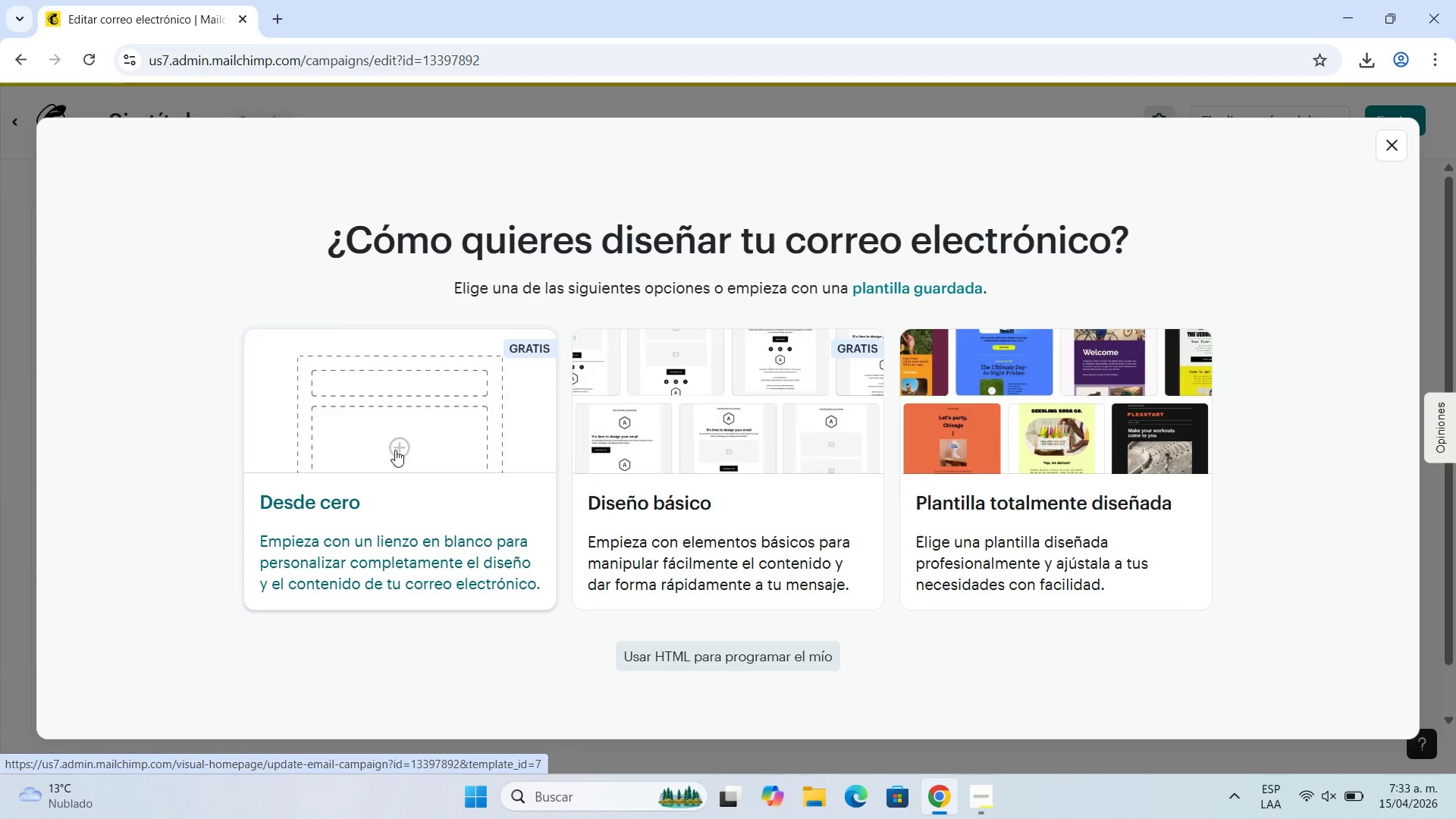 
wait(26.92)
 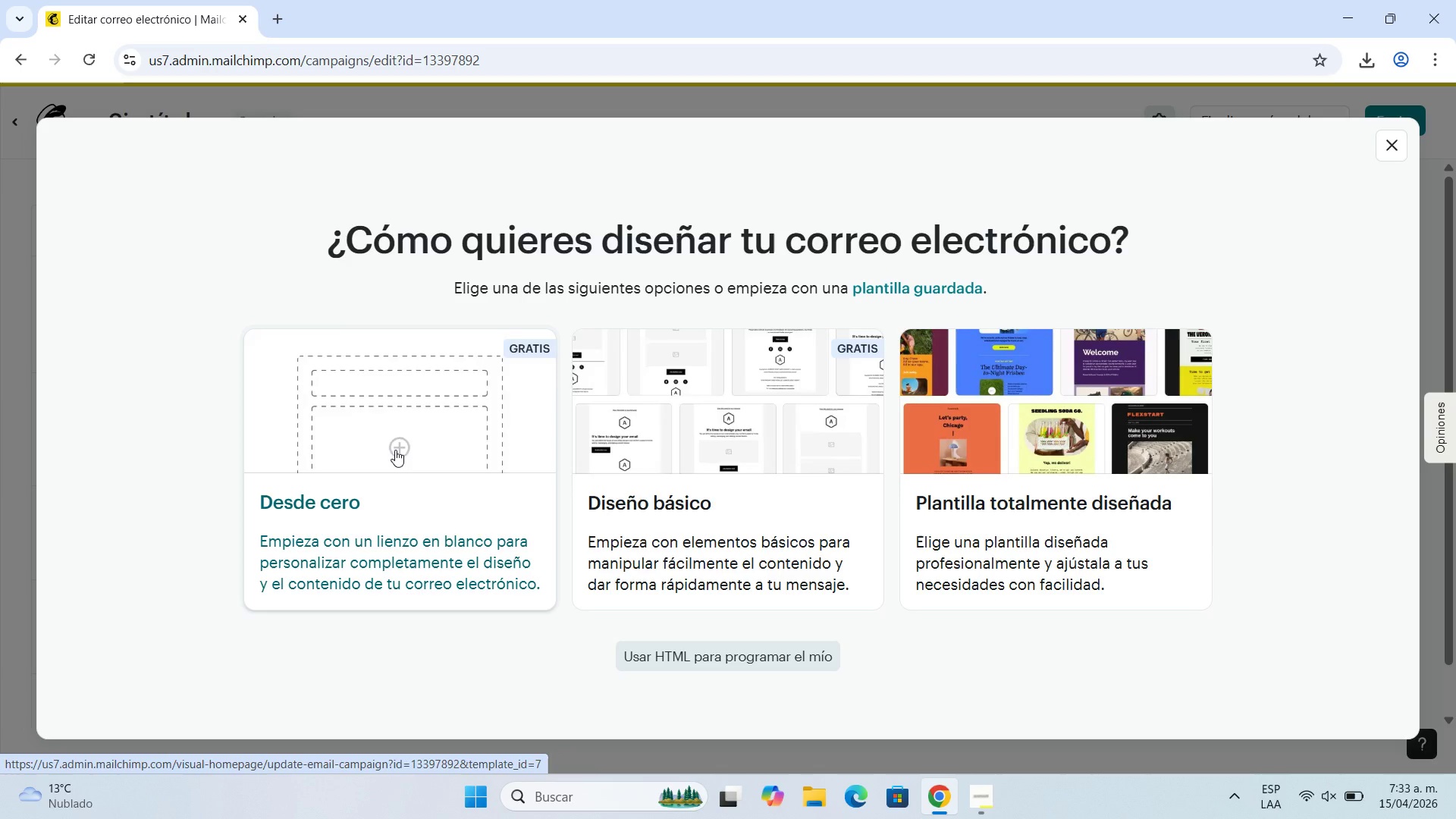 
left_click([730, 549])
 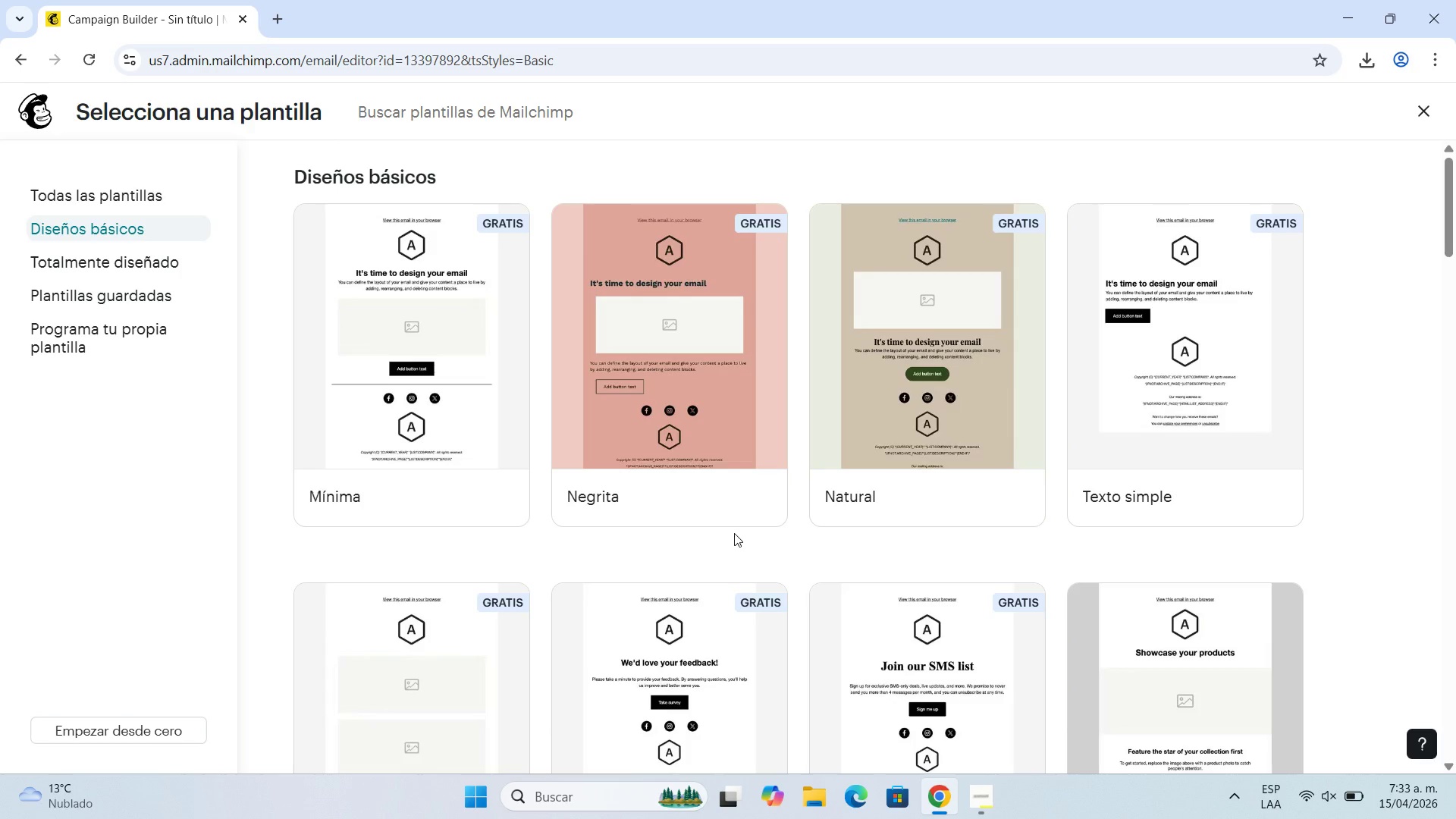 
wait(19.95)
 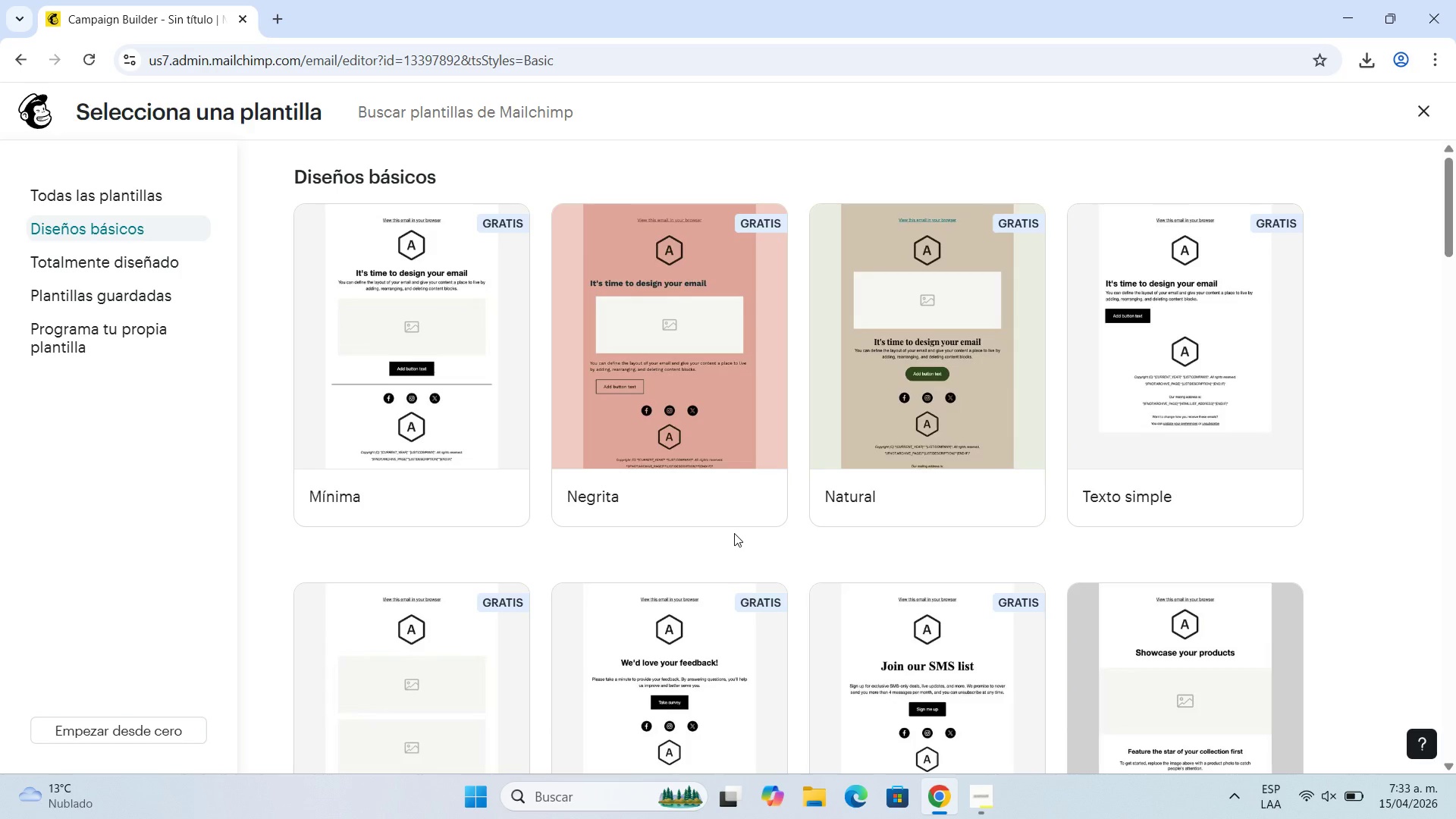 
scroll: coordinate [571, 567], scroll_direction: down, amount: 2.0
 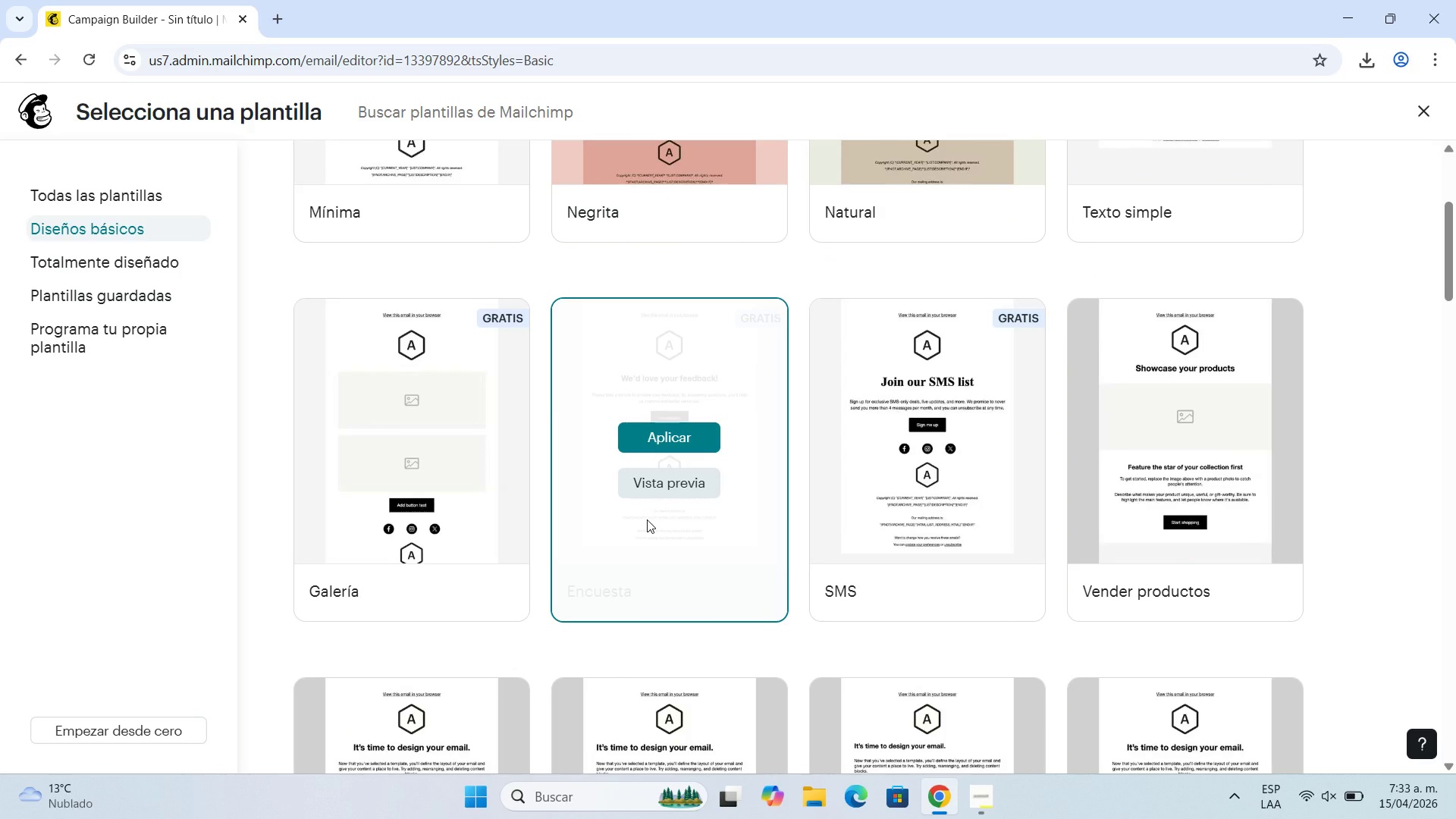 
scroll: coordinate [647, 519], scroll_direction: up, amount: 2.0
 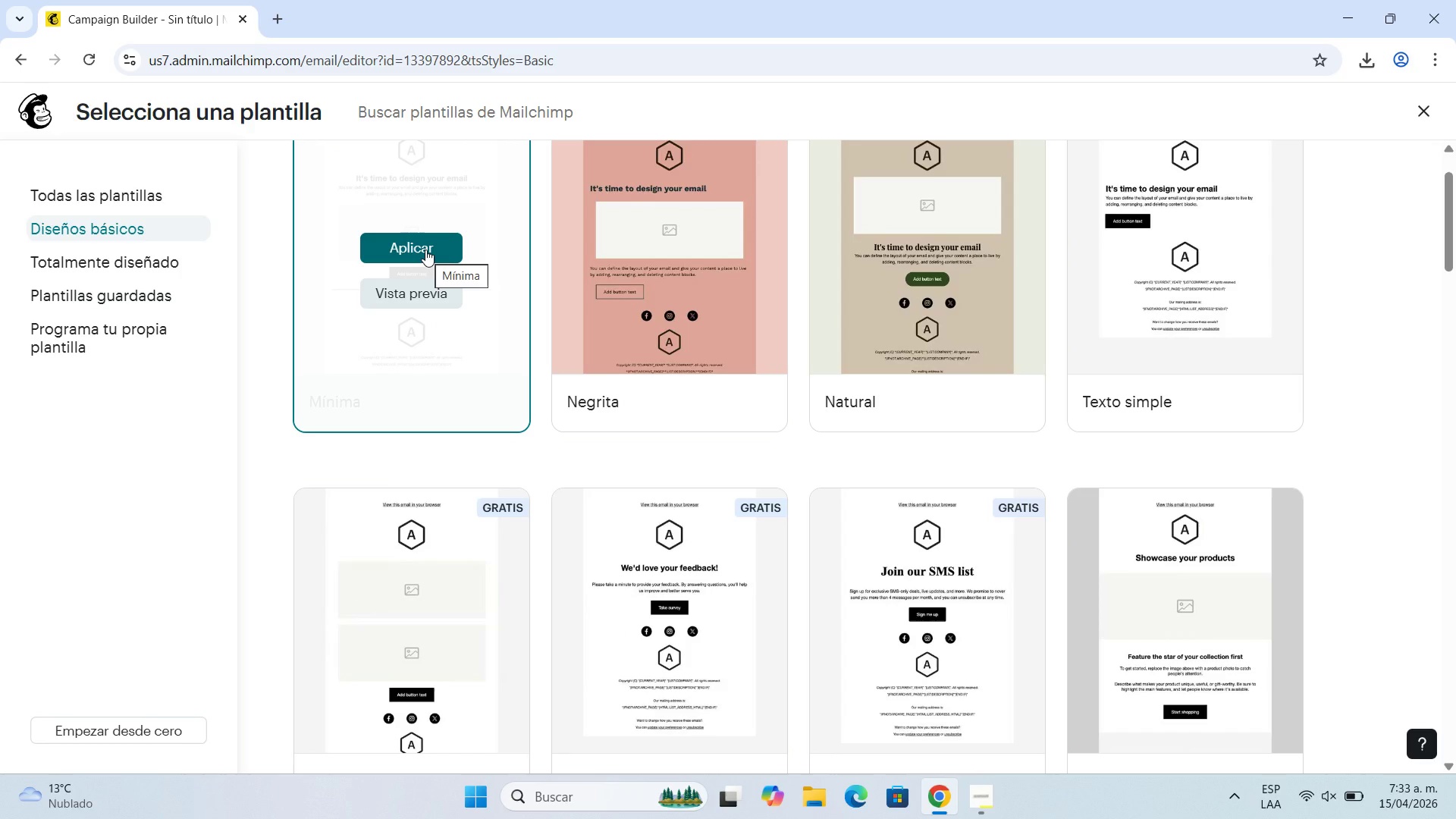 
wait(8.95)
 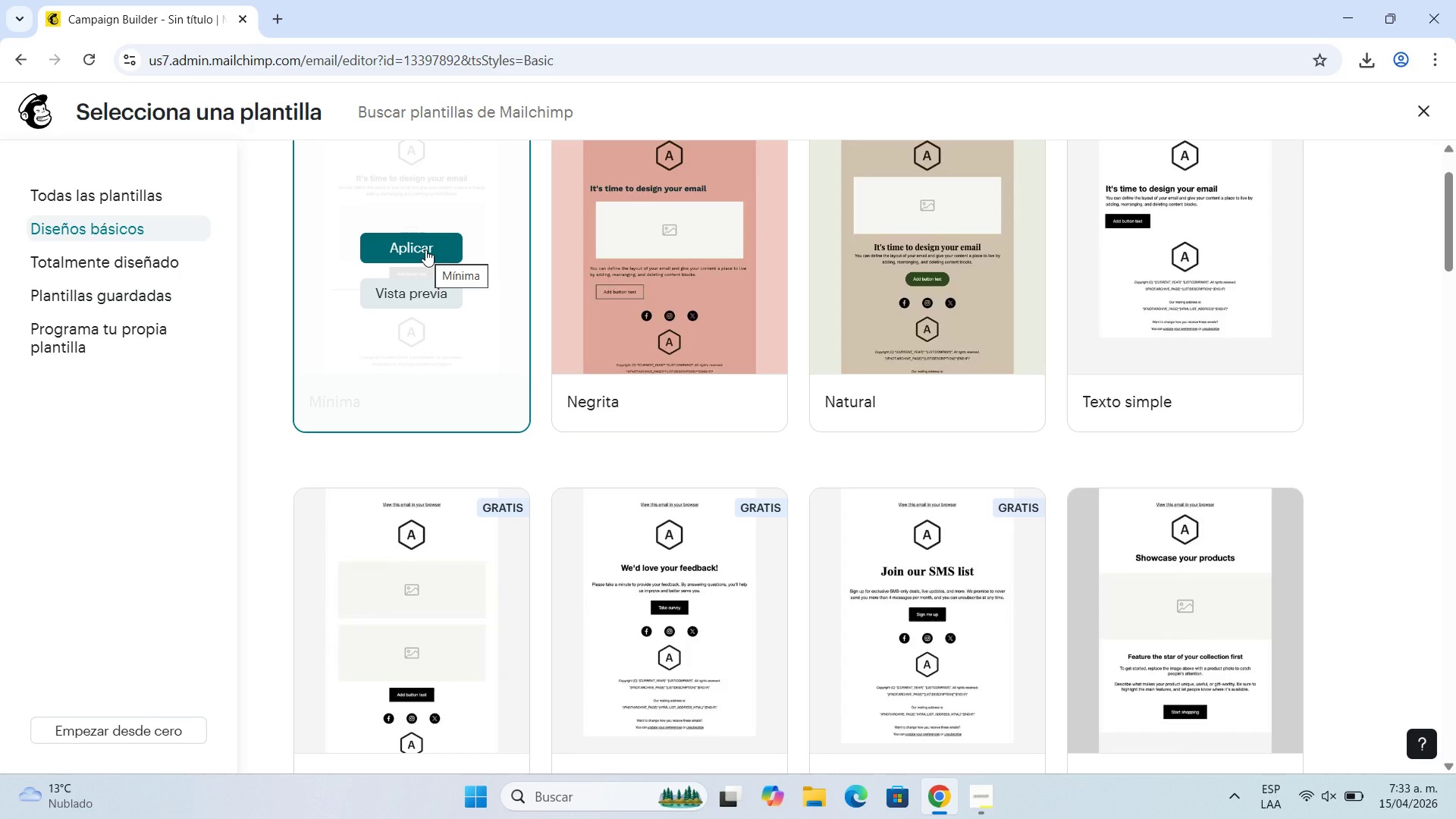 
left_click([425, 249])
 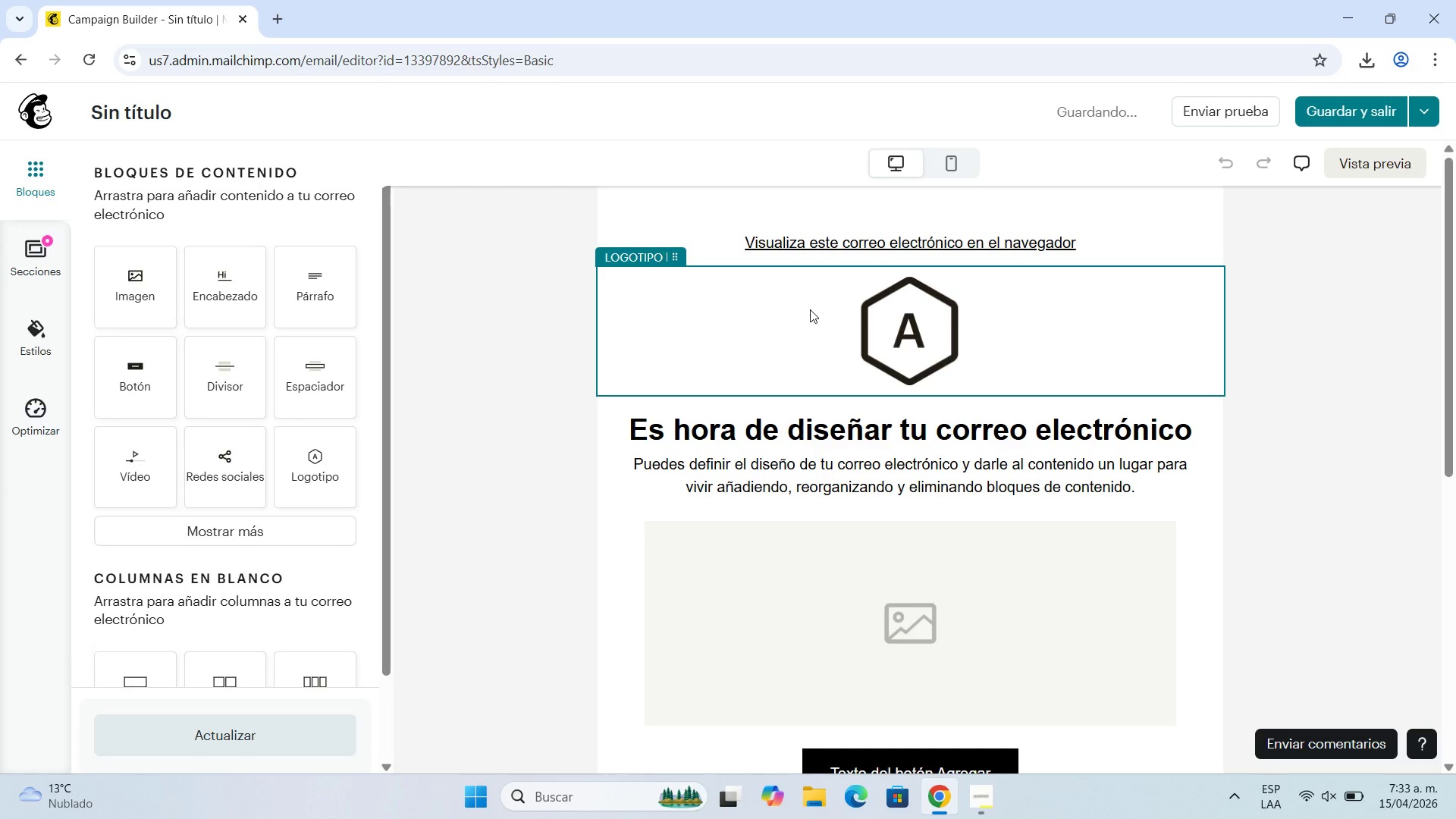 
wait(10.98)
 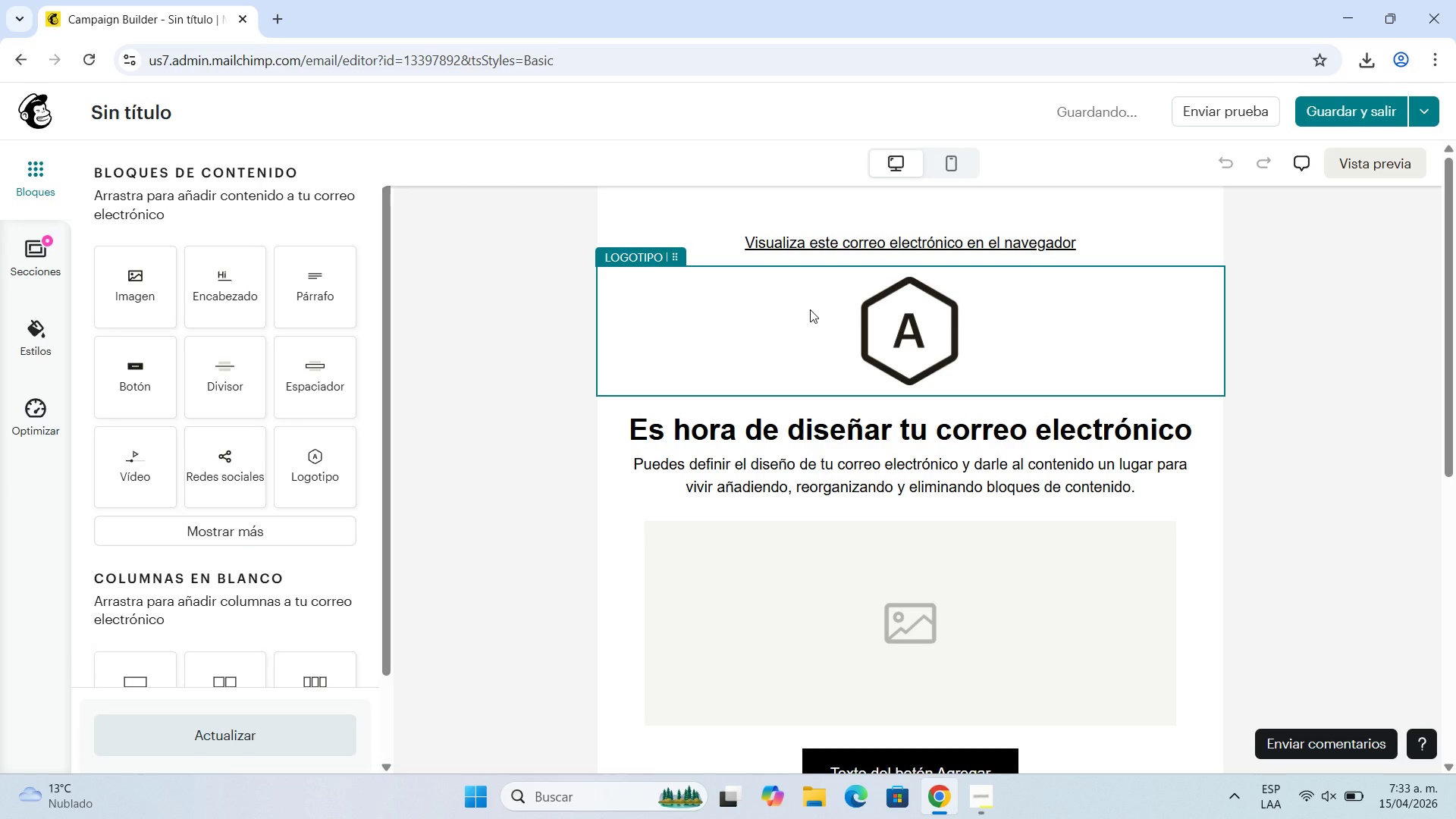 
scroll: coordinate [1040, 394], scroll_direction: down, amount: 1.0
 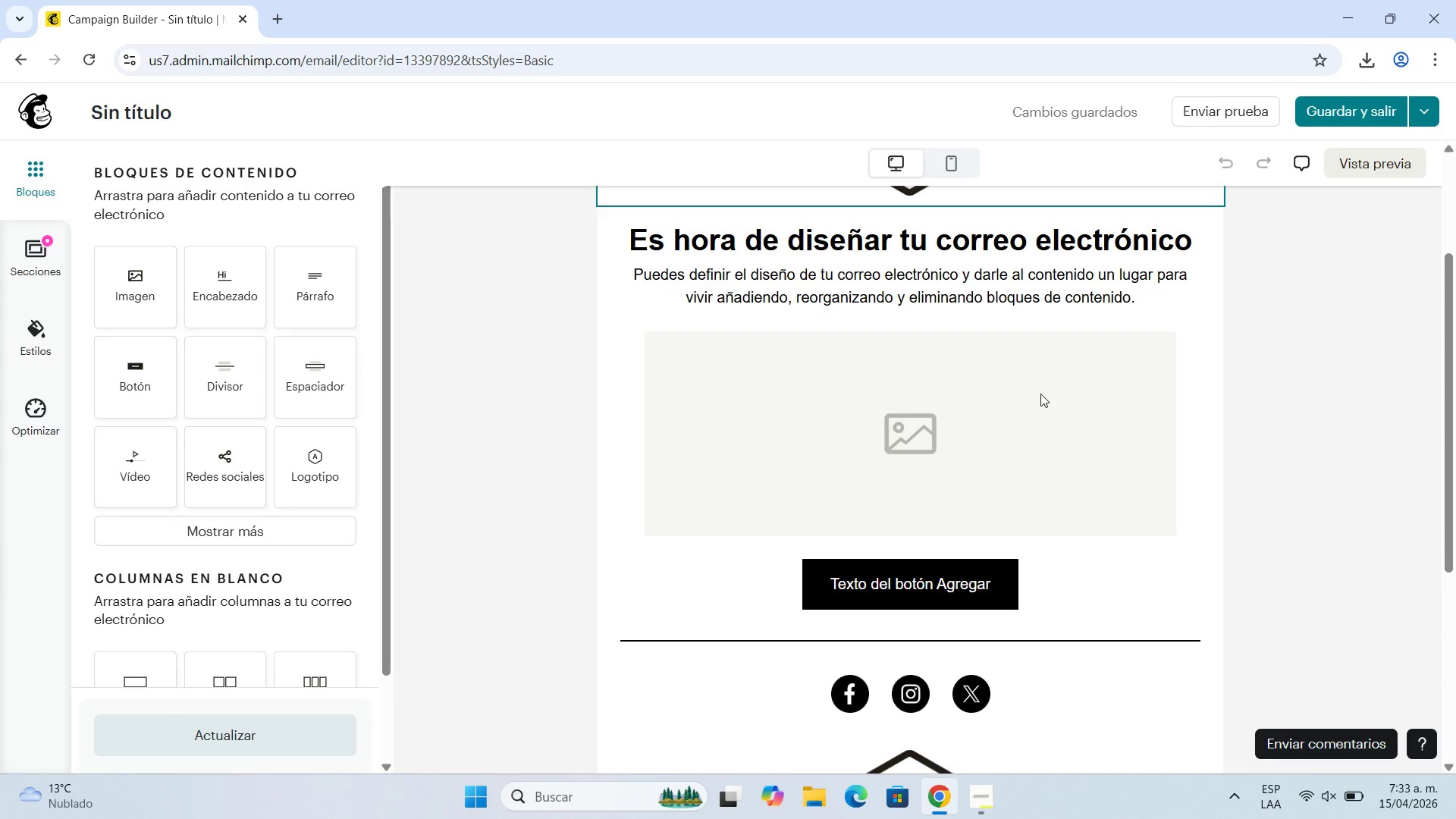 
wait(5.91)
 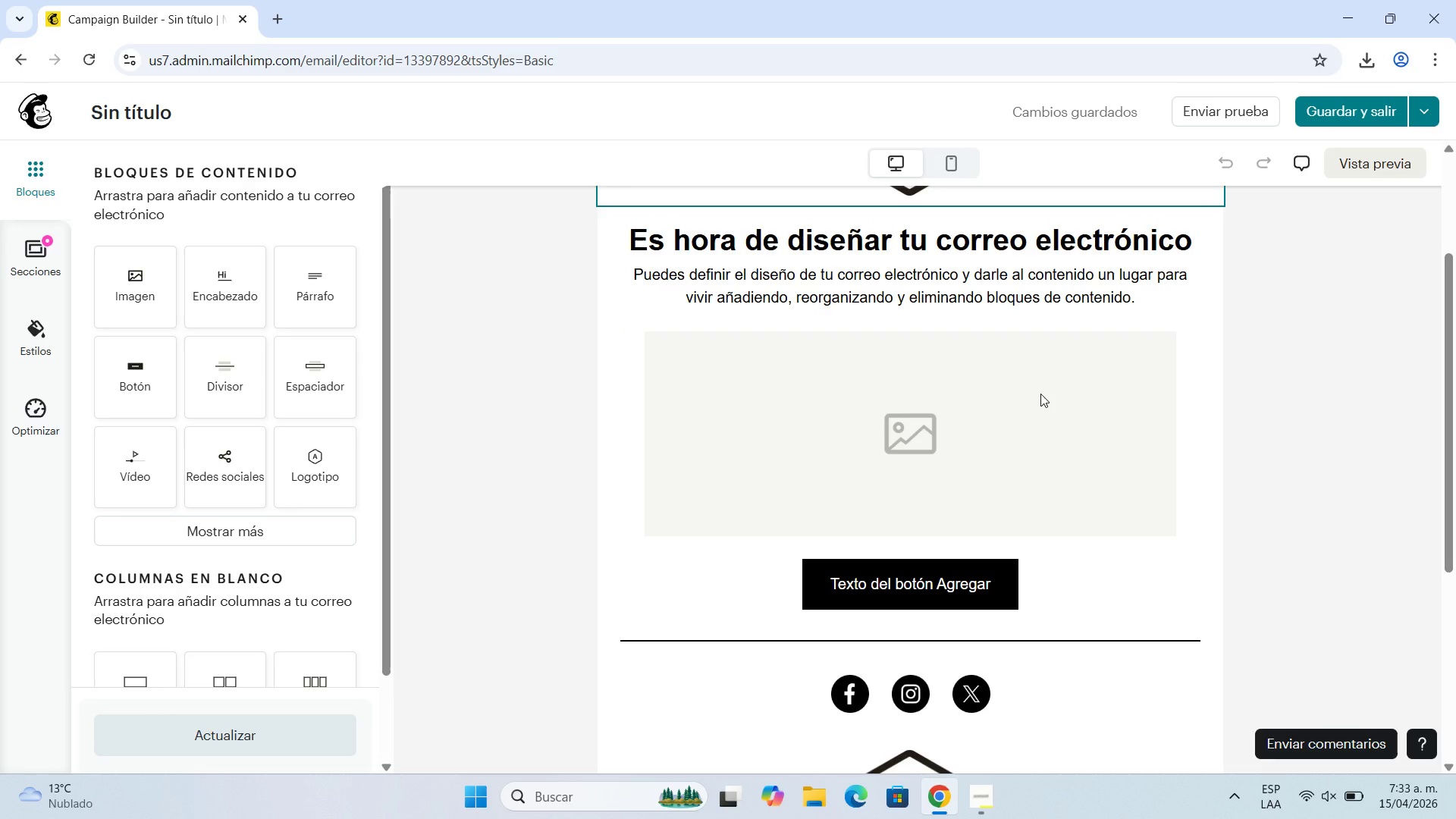 
scroll: coordinate [981, 405], scroll_direction: up, amount: 6.0
 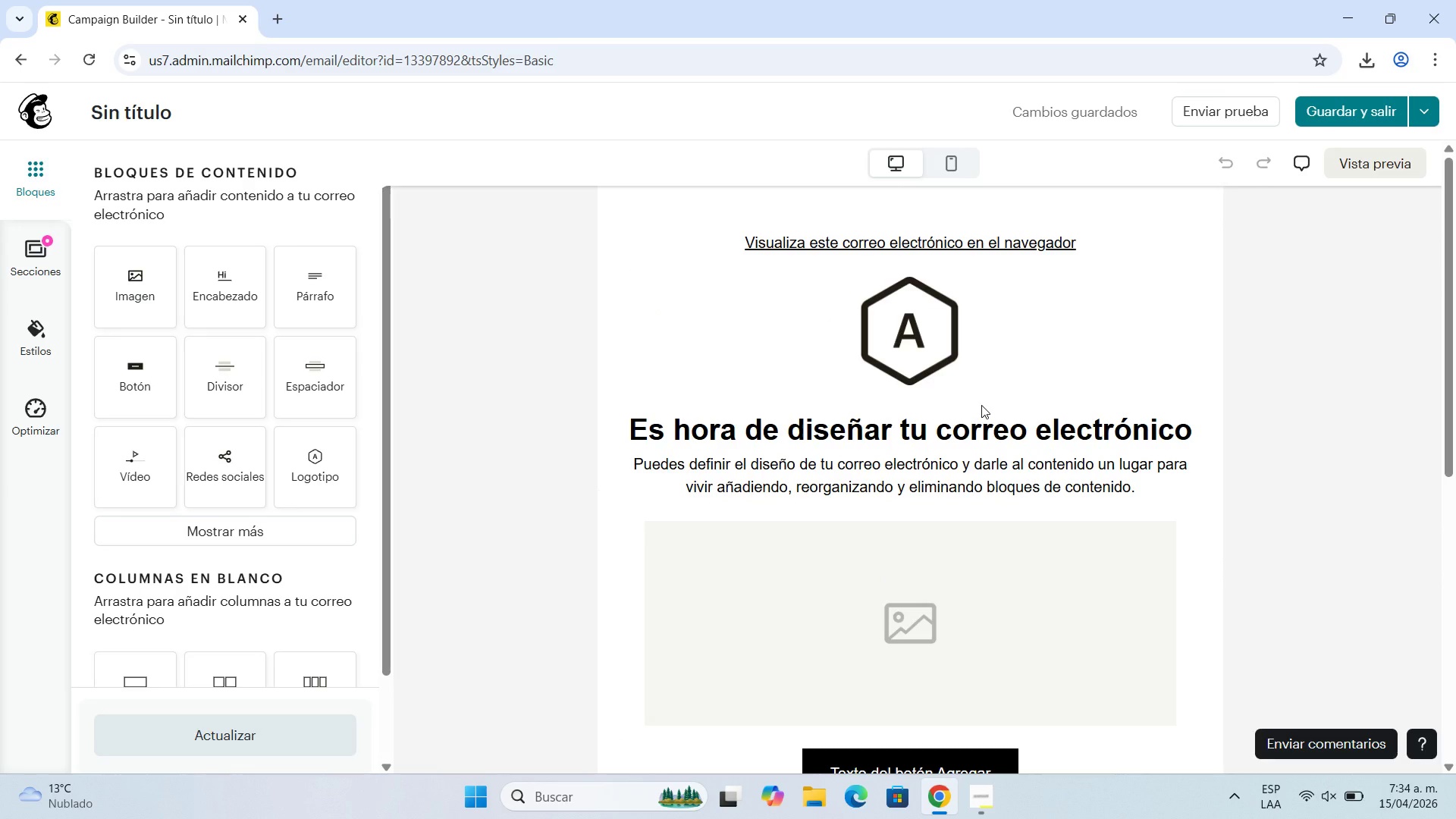 
wait(19.6)
 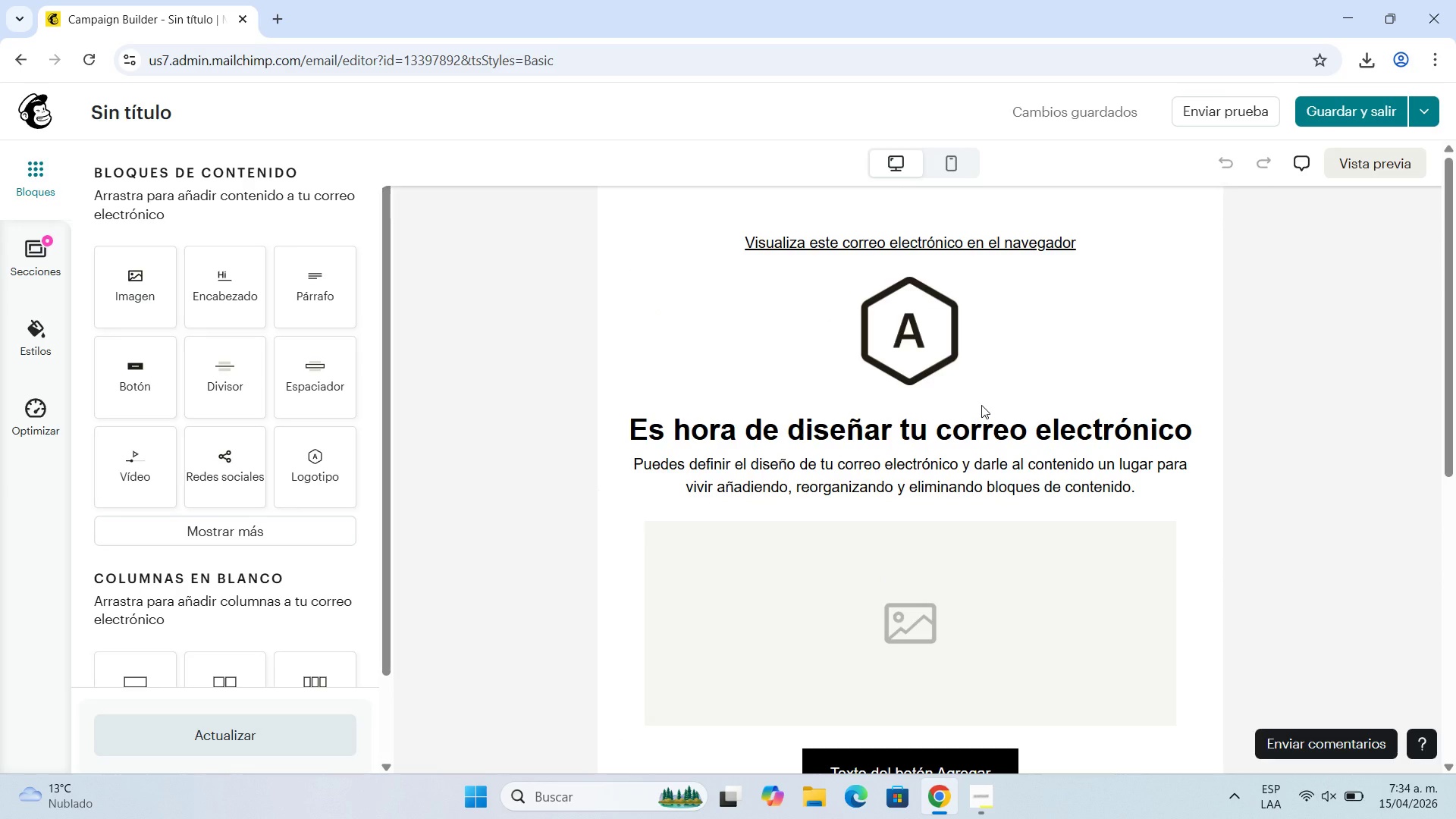 
scroll: coordinate [290, 385], scroll_direction: down, amount: 2.0
 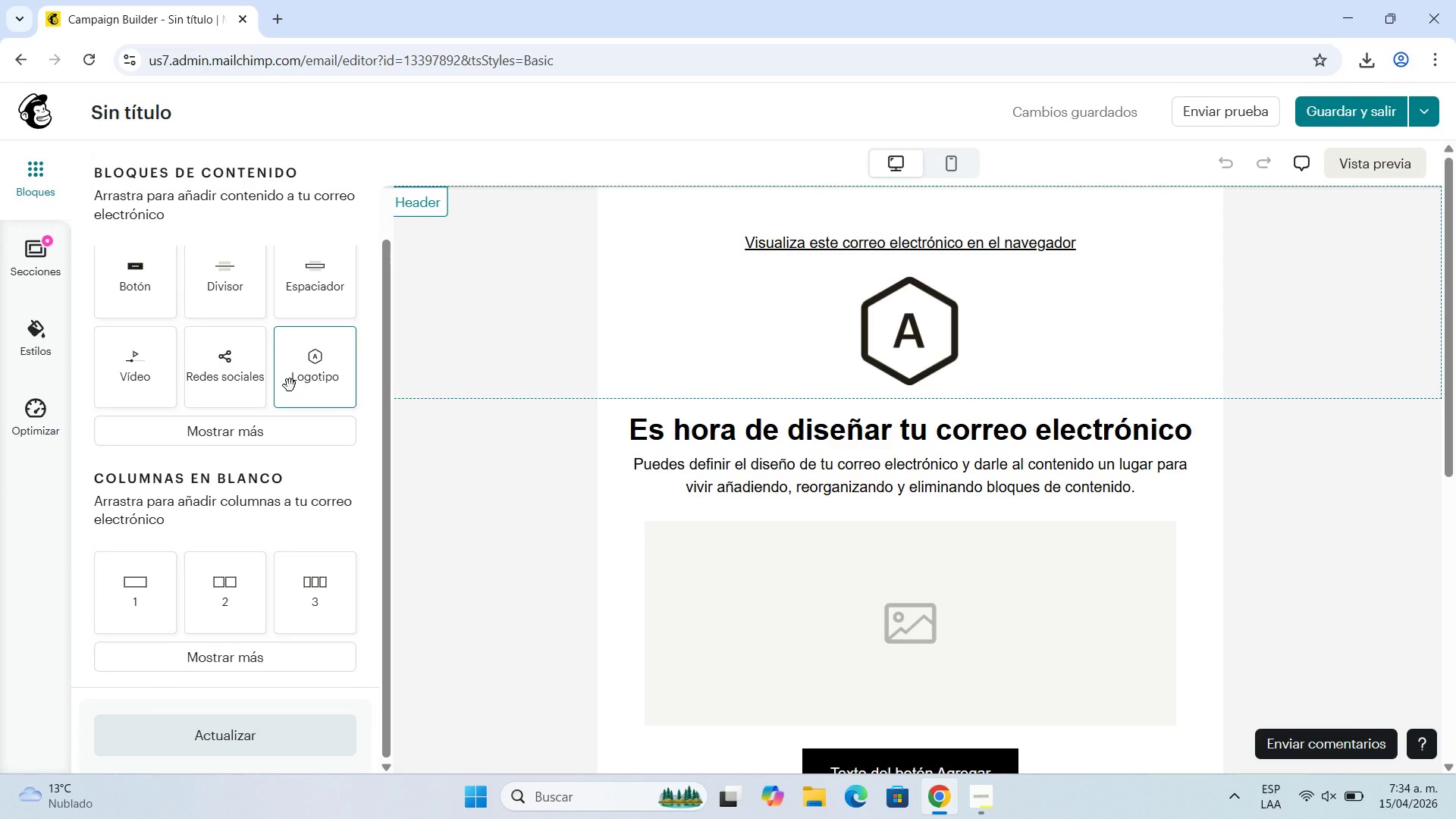 
scroll: coordinate [290, 385], scroll_direction: up, amount: 3.0
 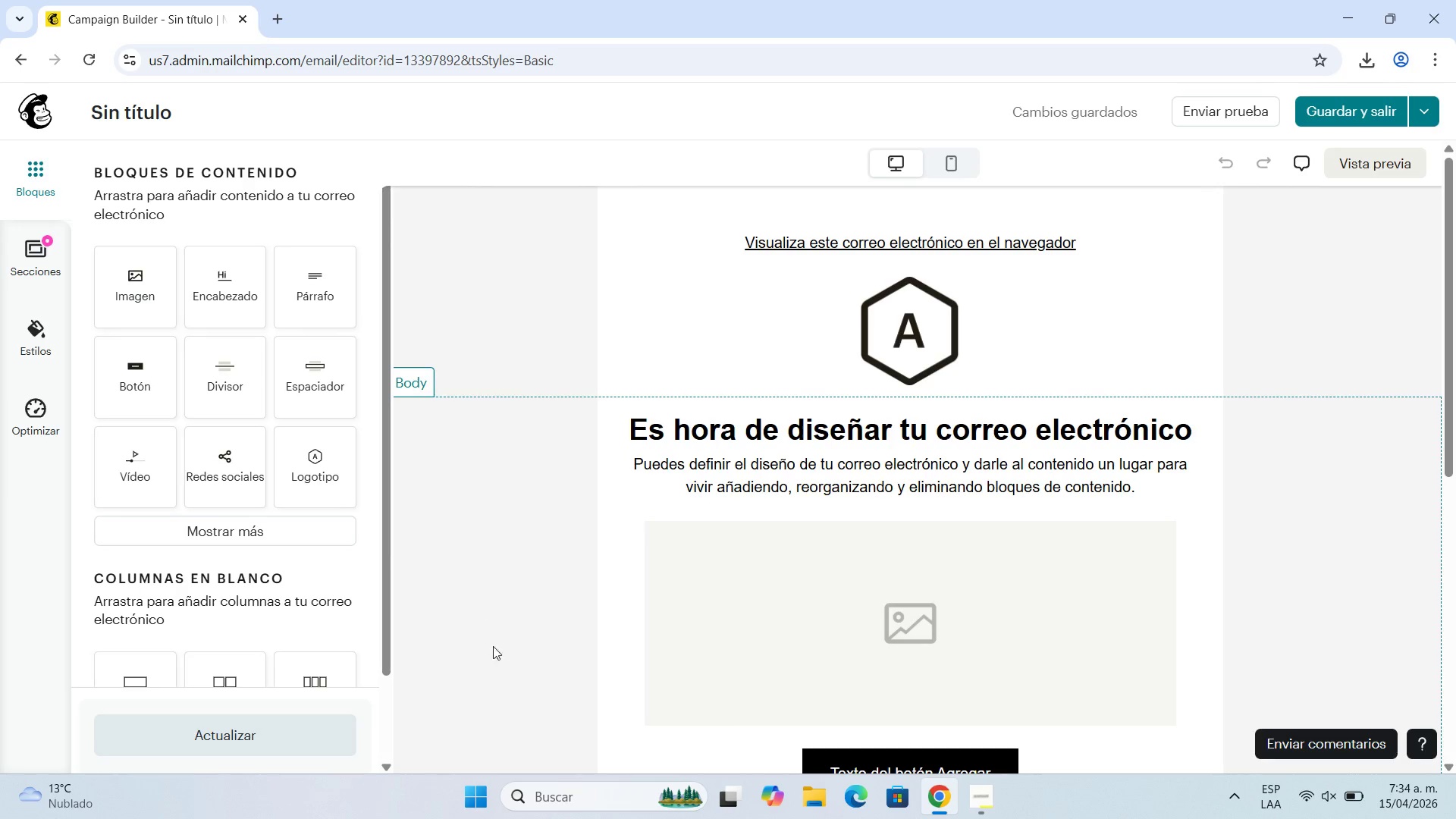 
wait(6.56)
 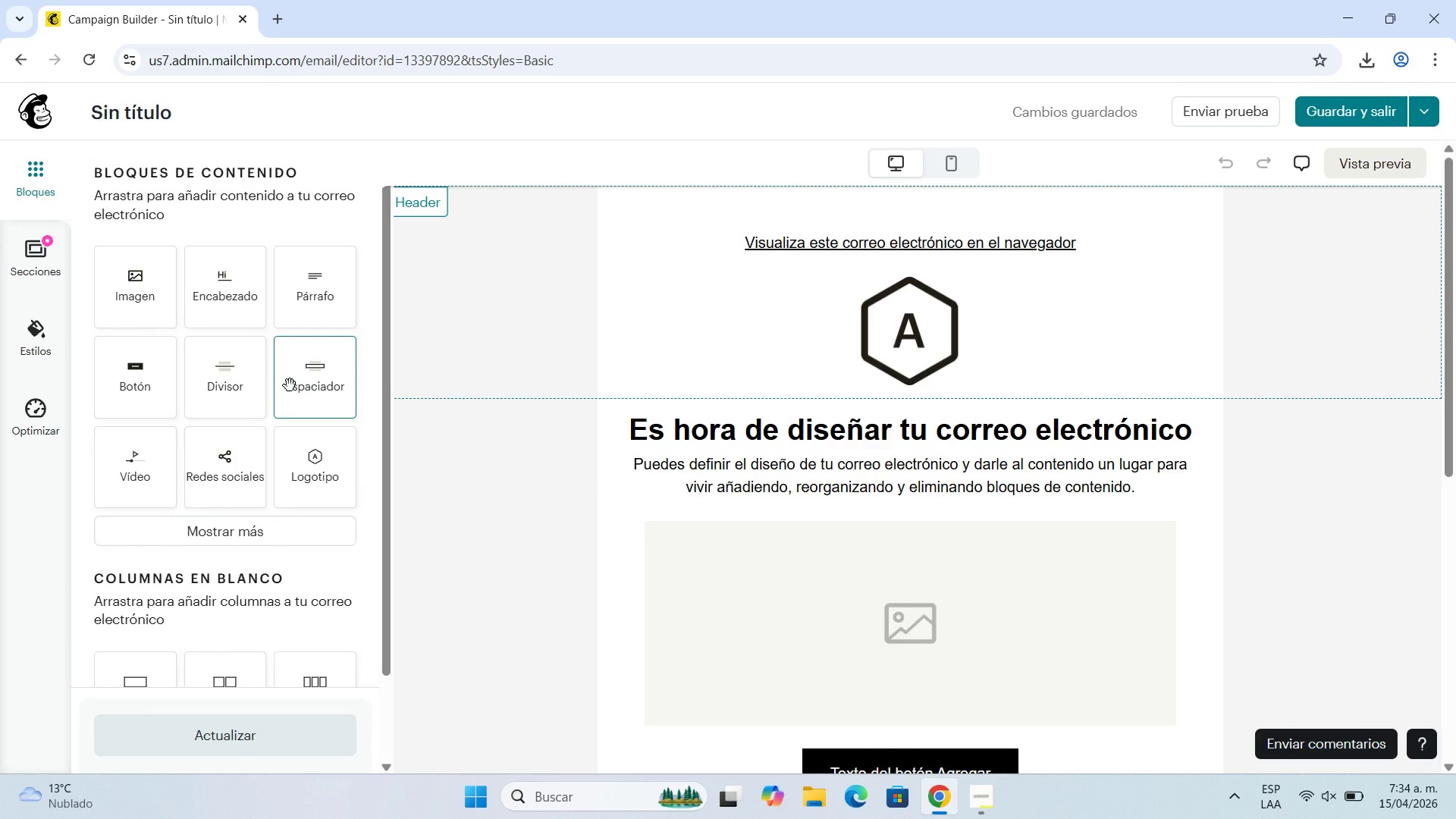 
left_click([918, 352])
 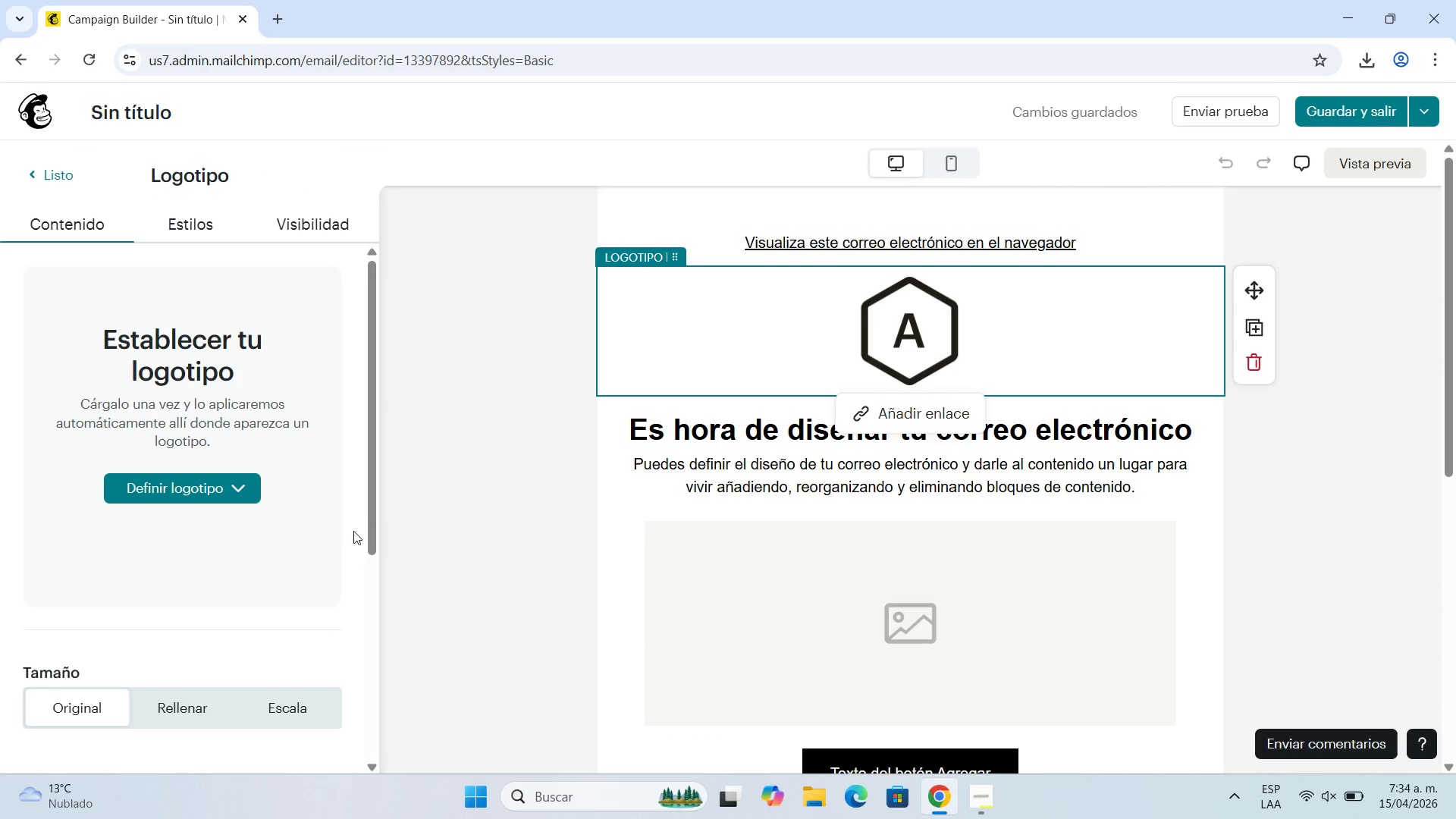 
wait(6.78)
 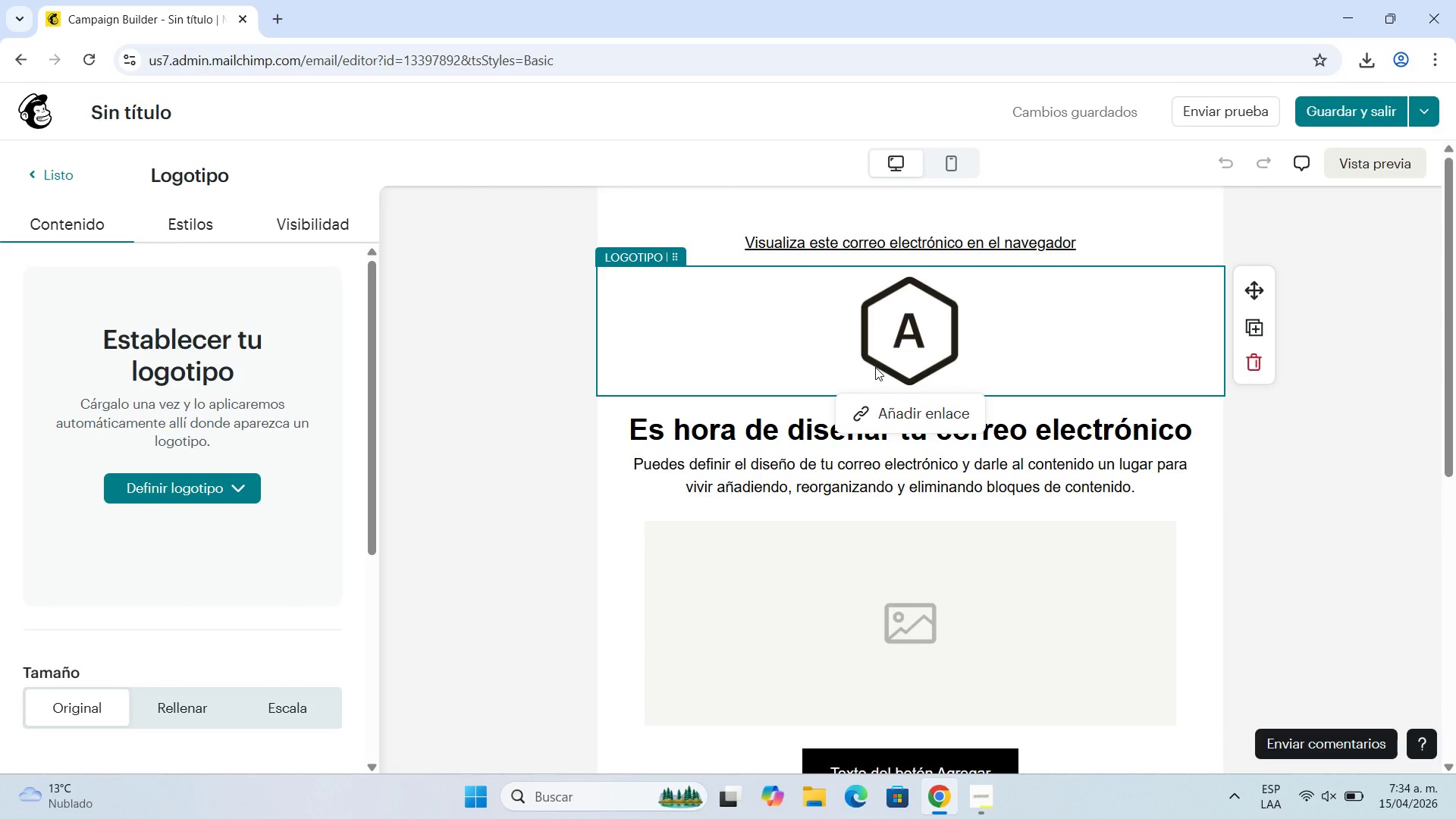 
left_click([1141, 236])
 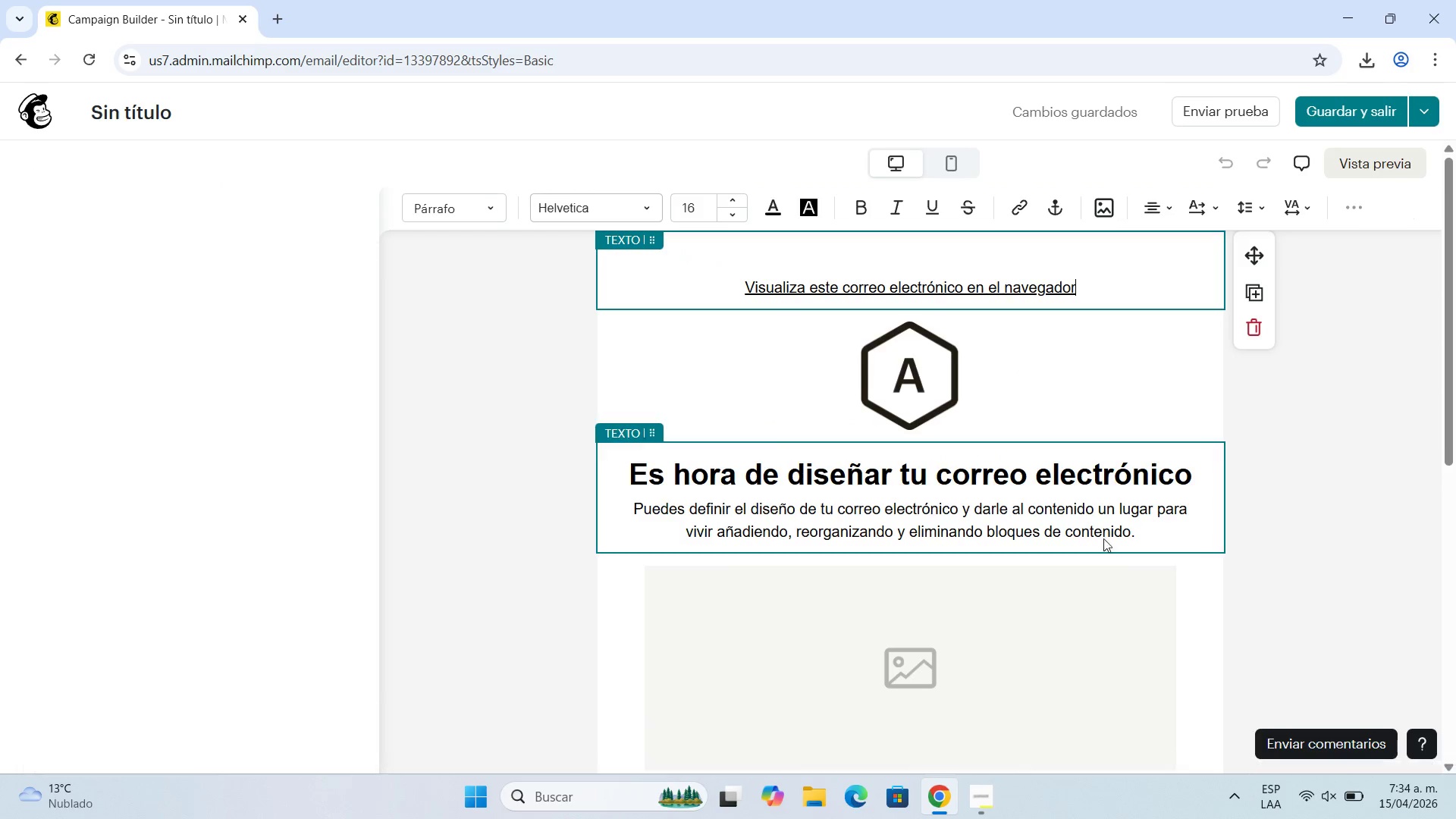 
scroll: coordinate [1089, 469], scroll_direction: down, amount: 5.0
 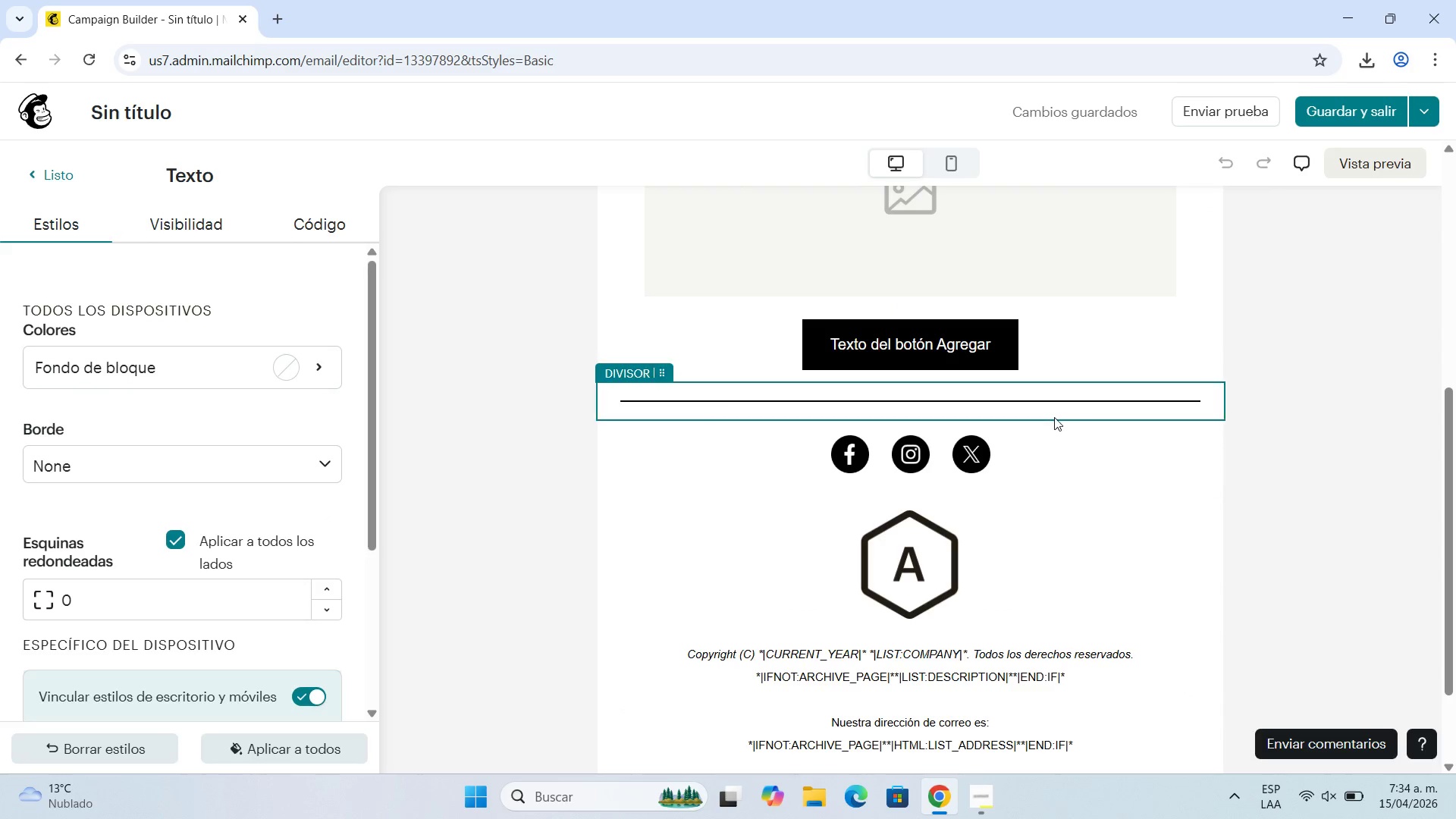 
scroll: coordinate [1054, 417], scroll_direction: up, amount: 1.0
 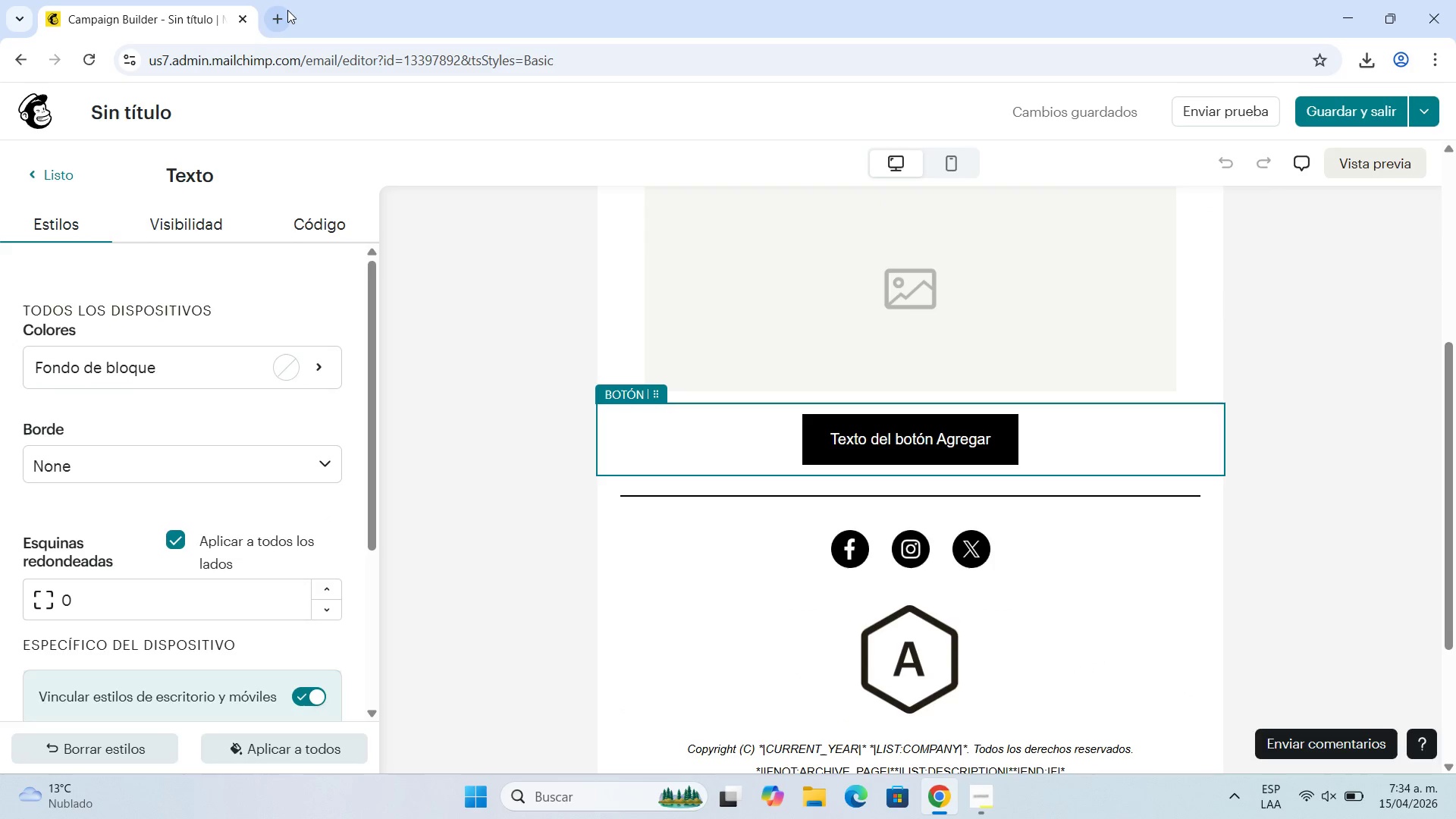 
left_click([283, 15])
 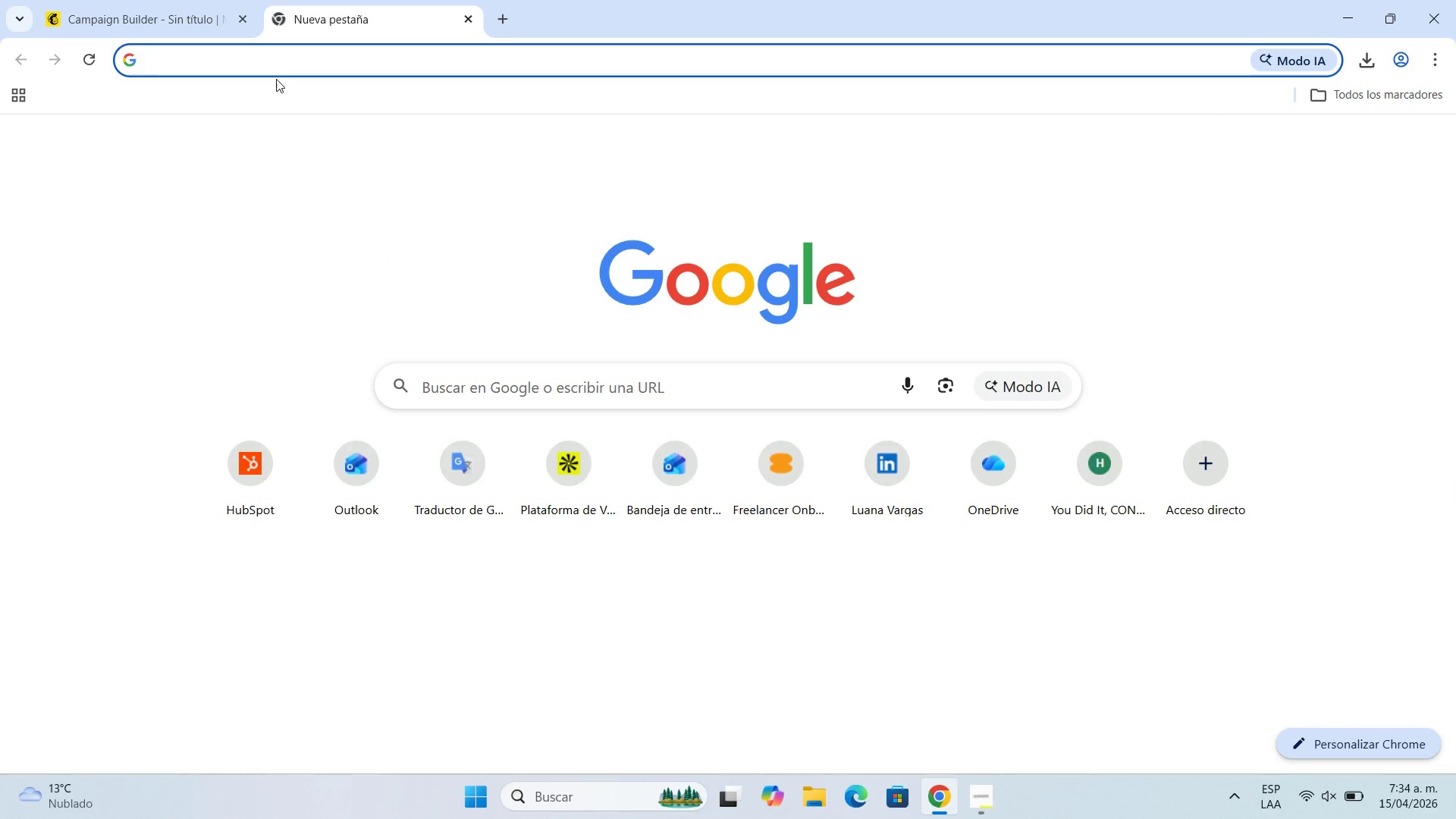 
left_click([285, 64])
 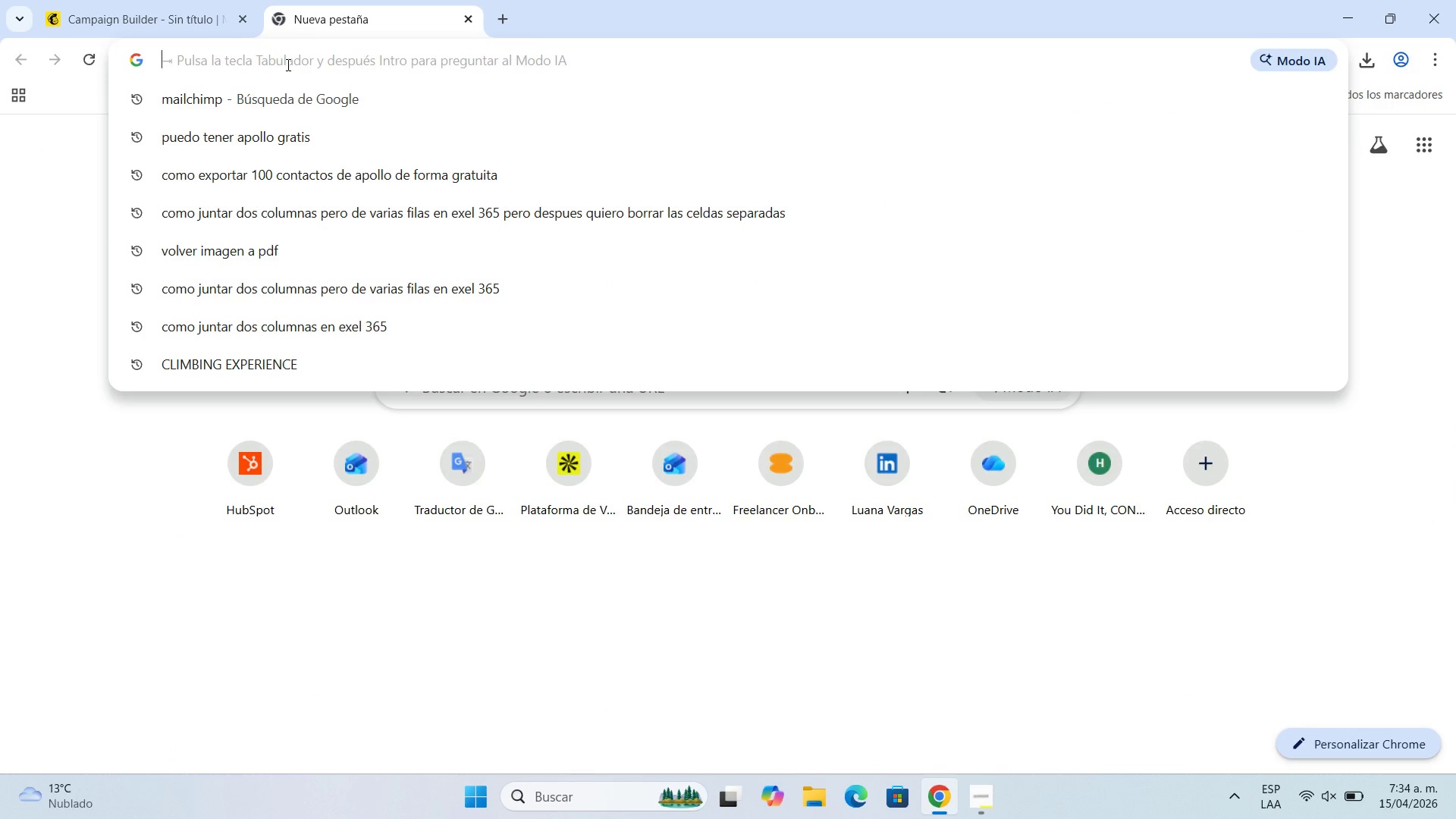 
type(Veas y ifesti)
key(Backspace)
type(yle)
 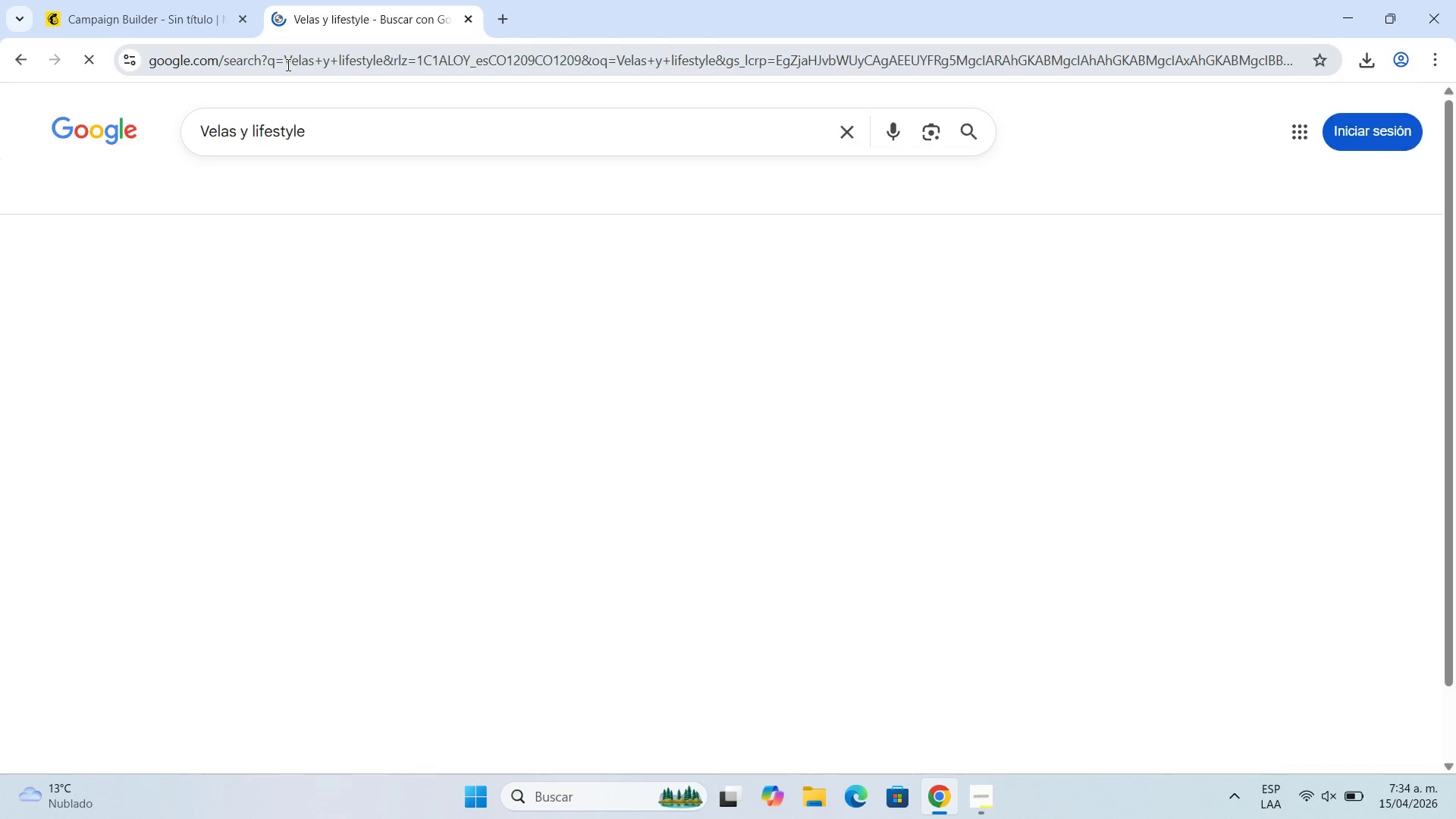 
key(Enter)
 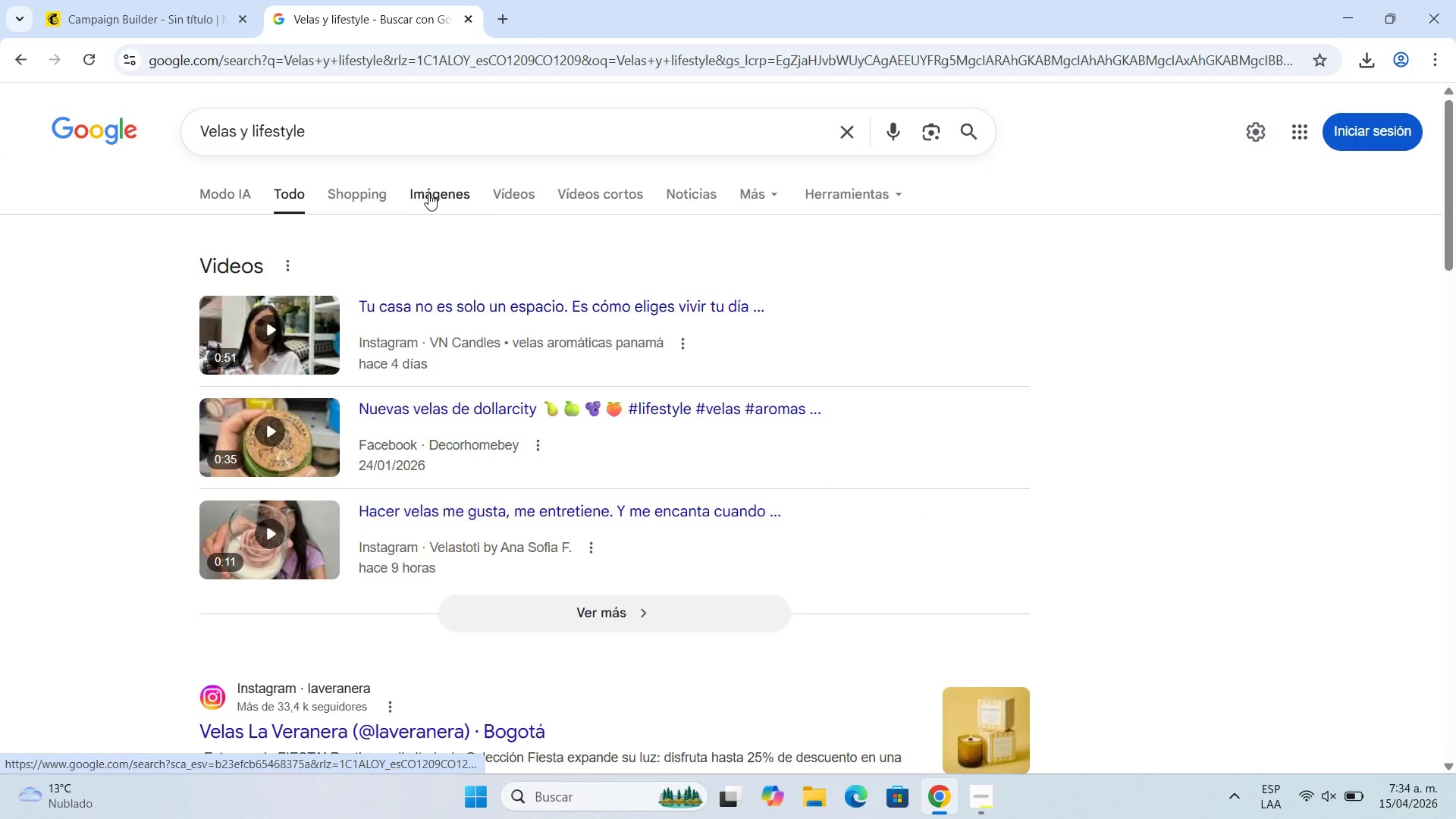 
left_click([431, 191])
 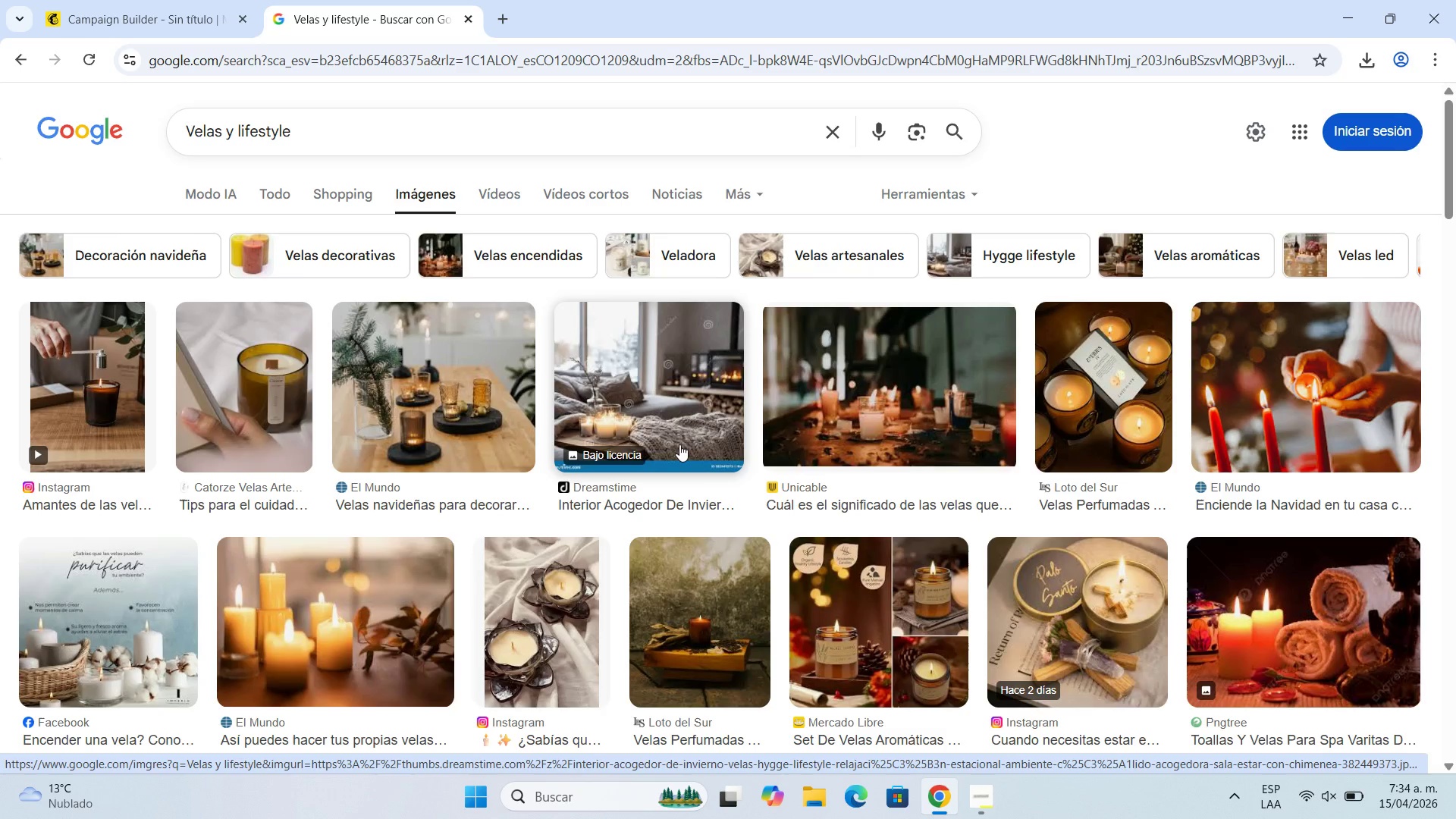 
wait(6.02)
 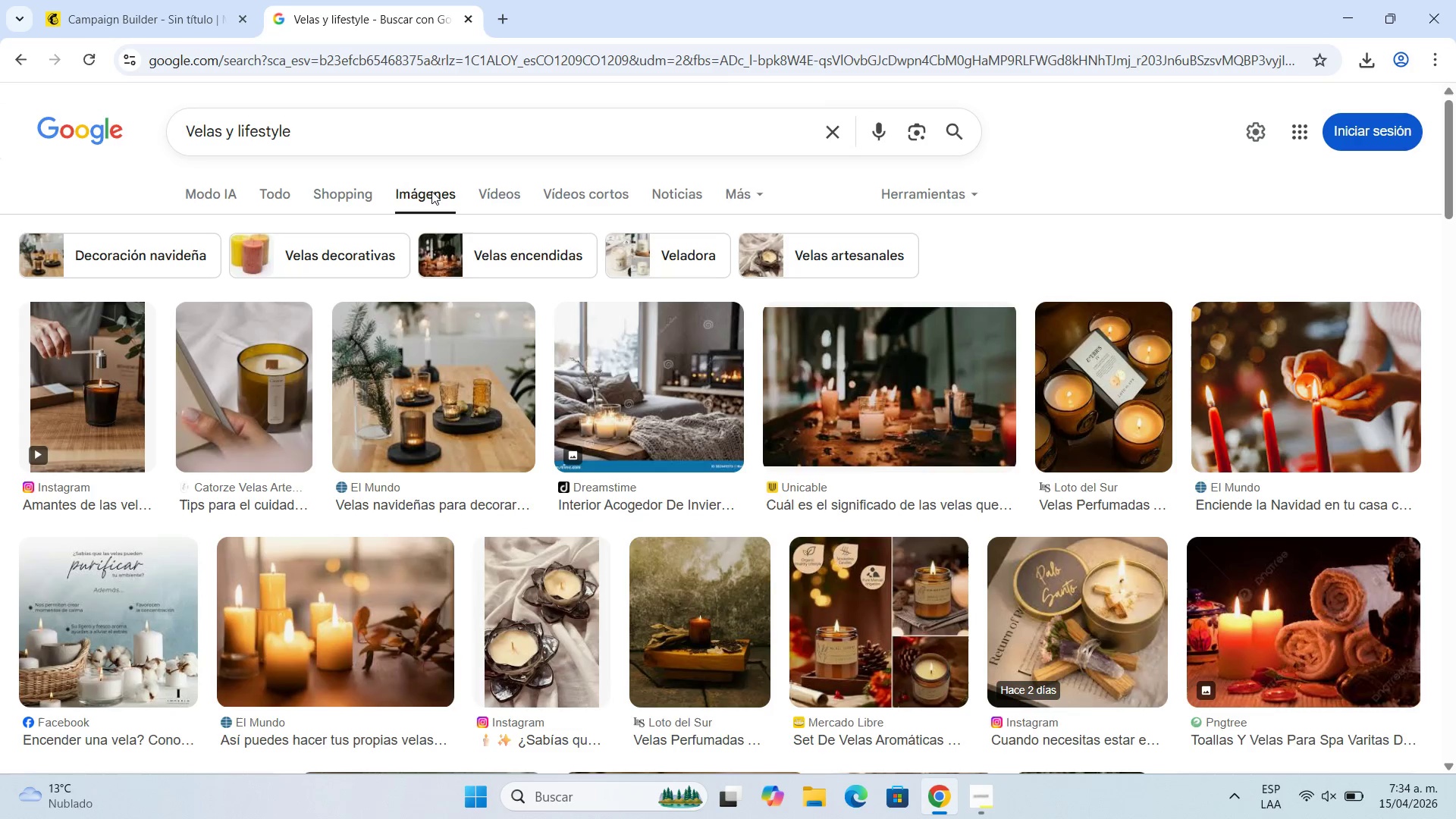 
scroll: coordinate [666, 442], scroll_direction: down, amount: 4.0
 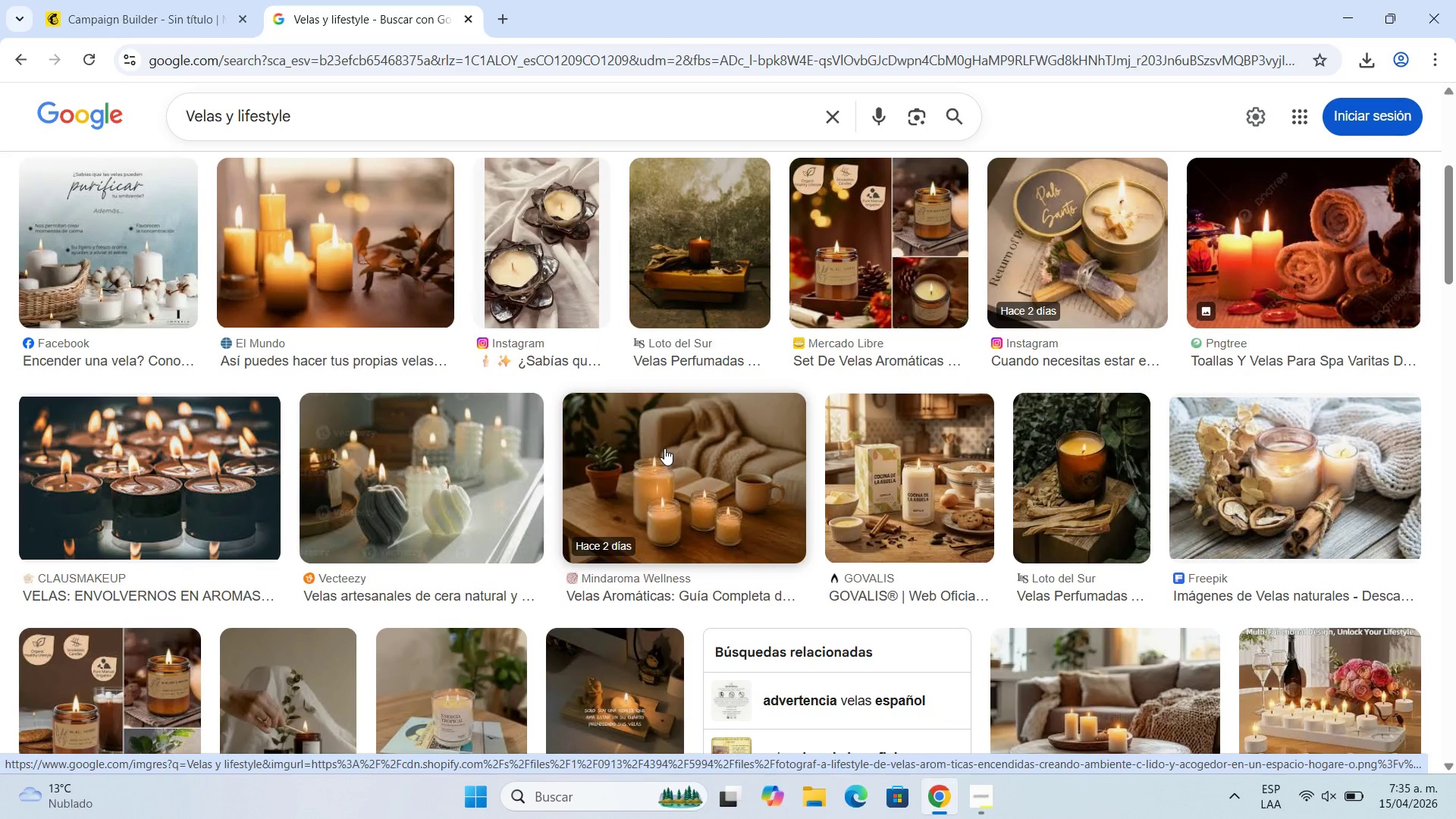 
left_click([664, 448])
 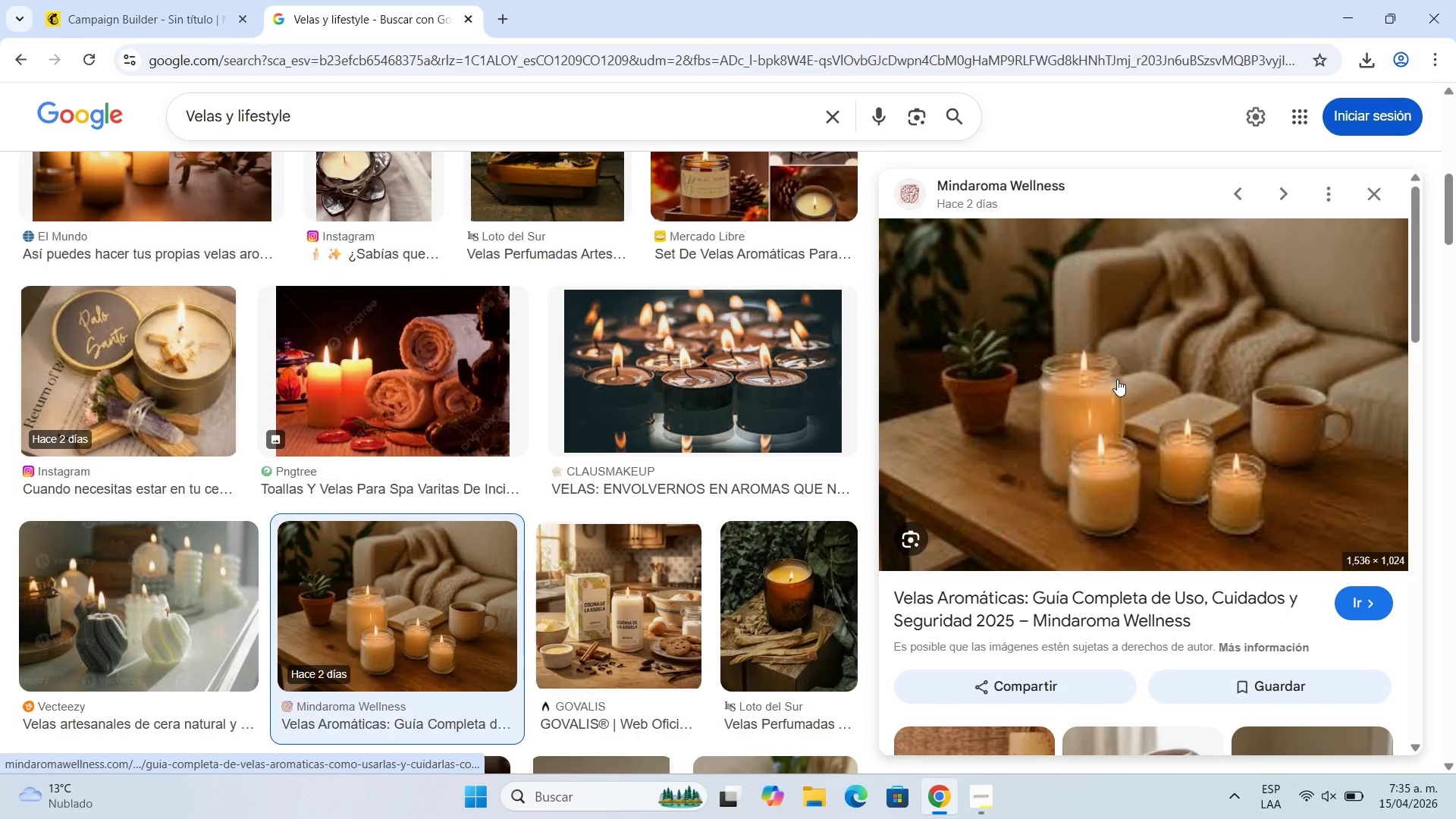 
scroll: coordinate [1111, 386], scroll_direction: down, amount: 1.0
 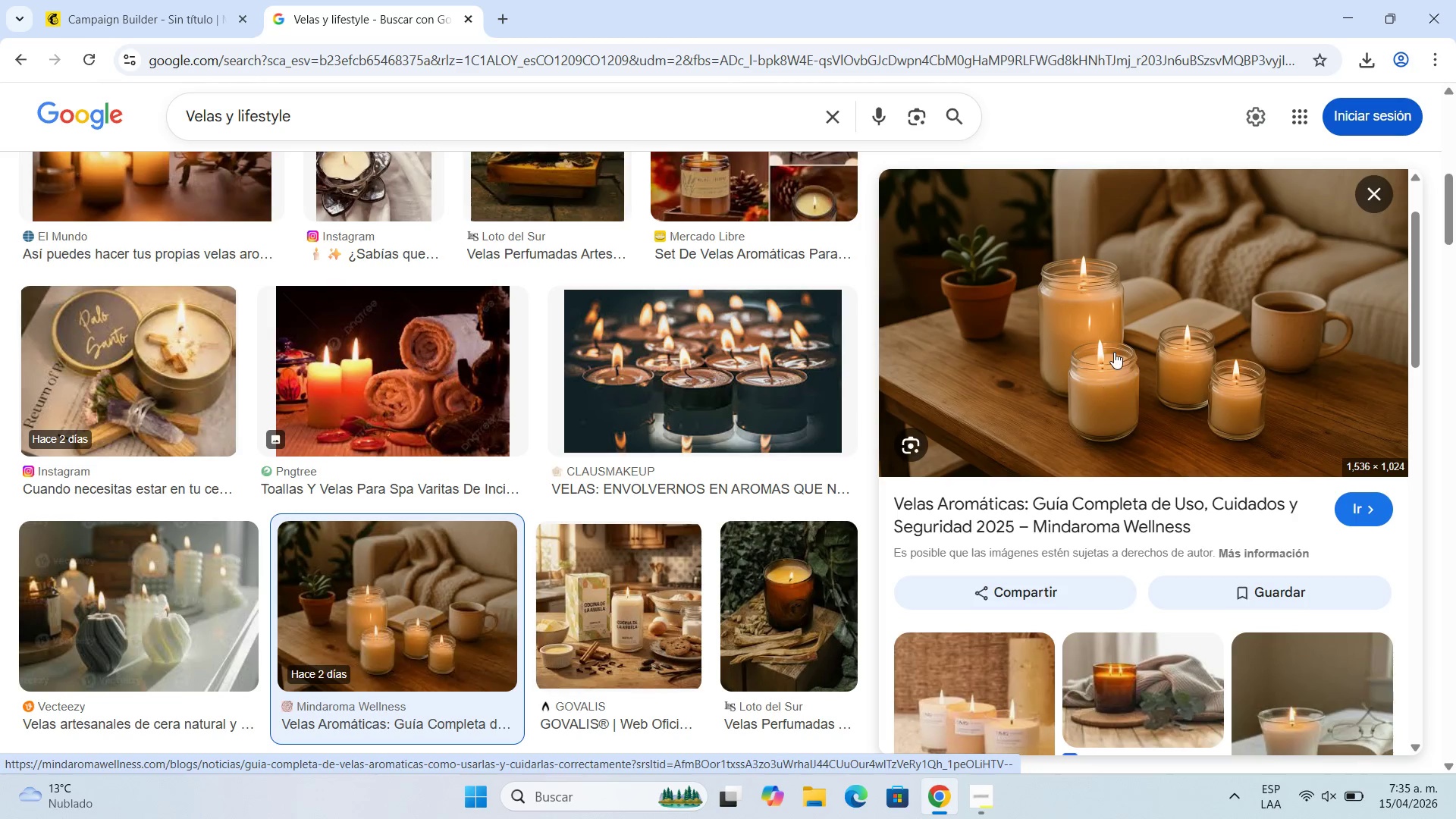 
right_click([1114, 352])
 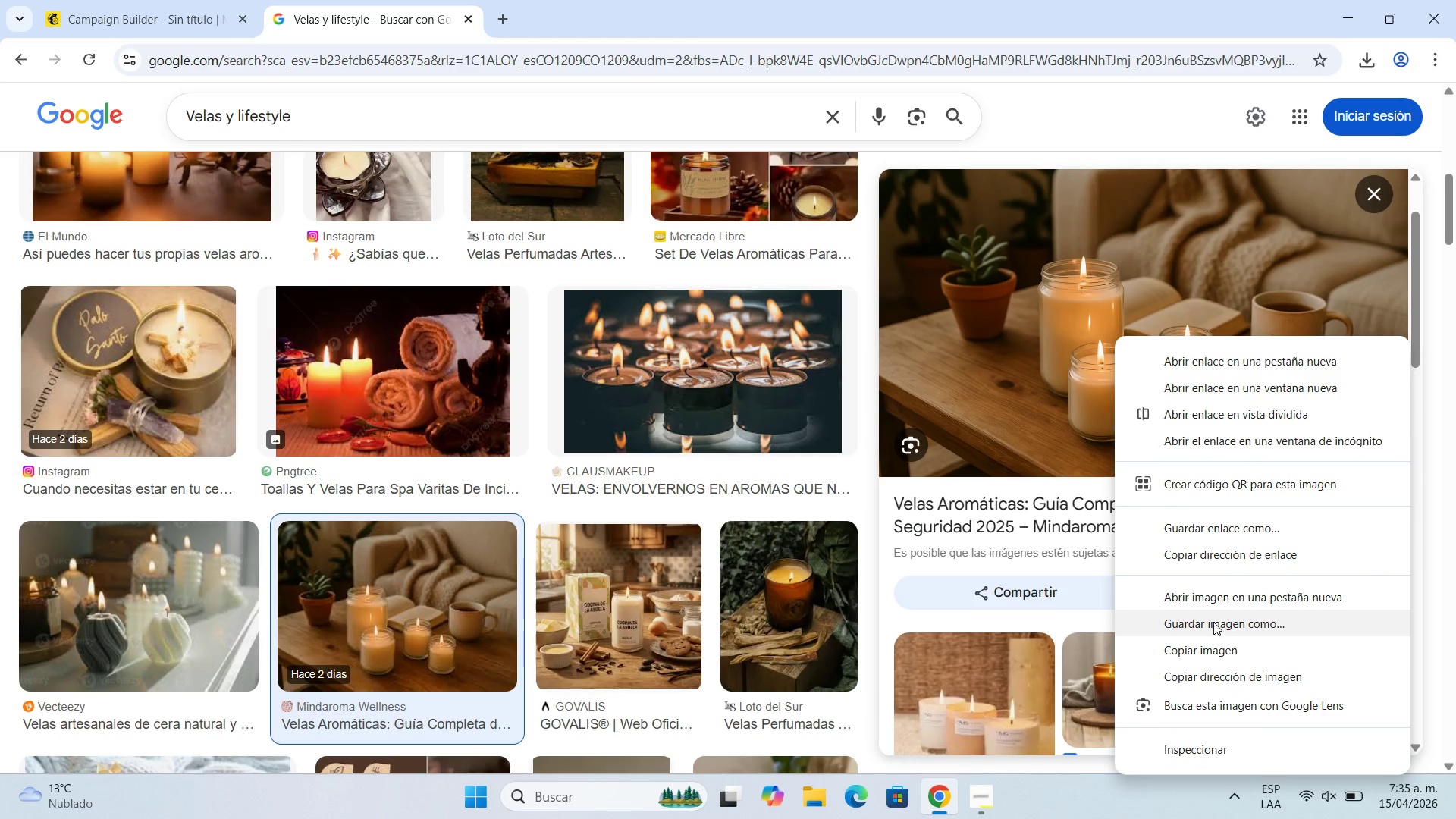 
left_click([1216, 614])
 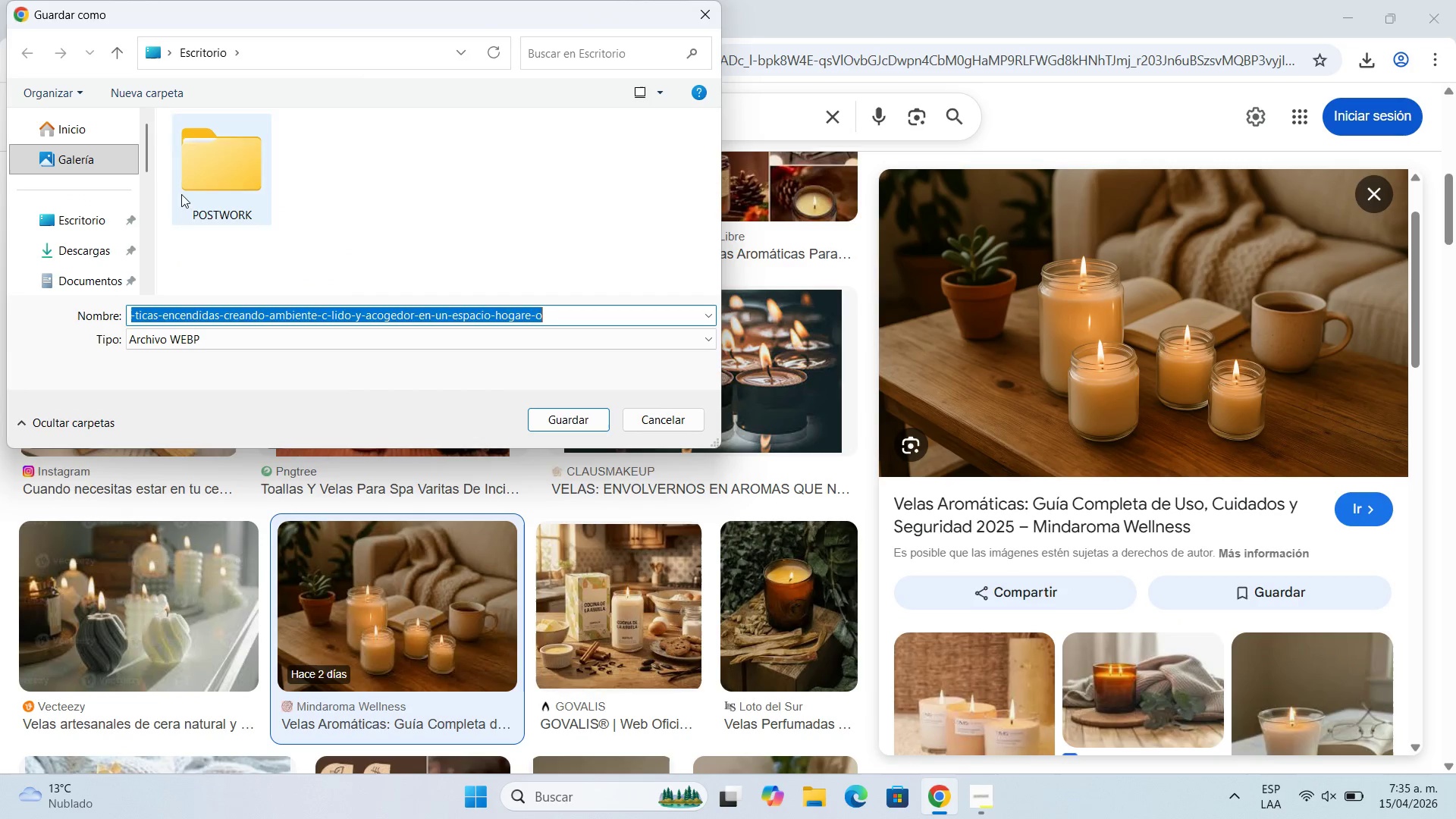 
left_click([94, 246])
 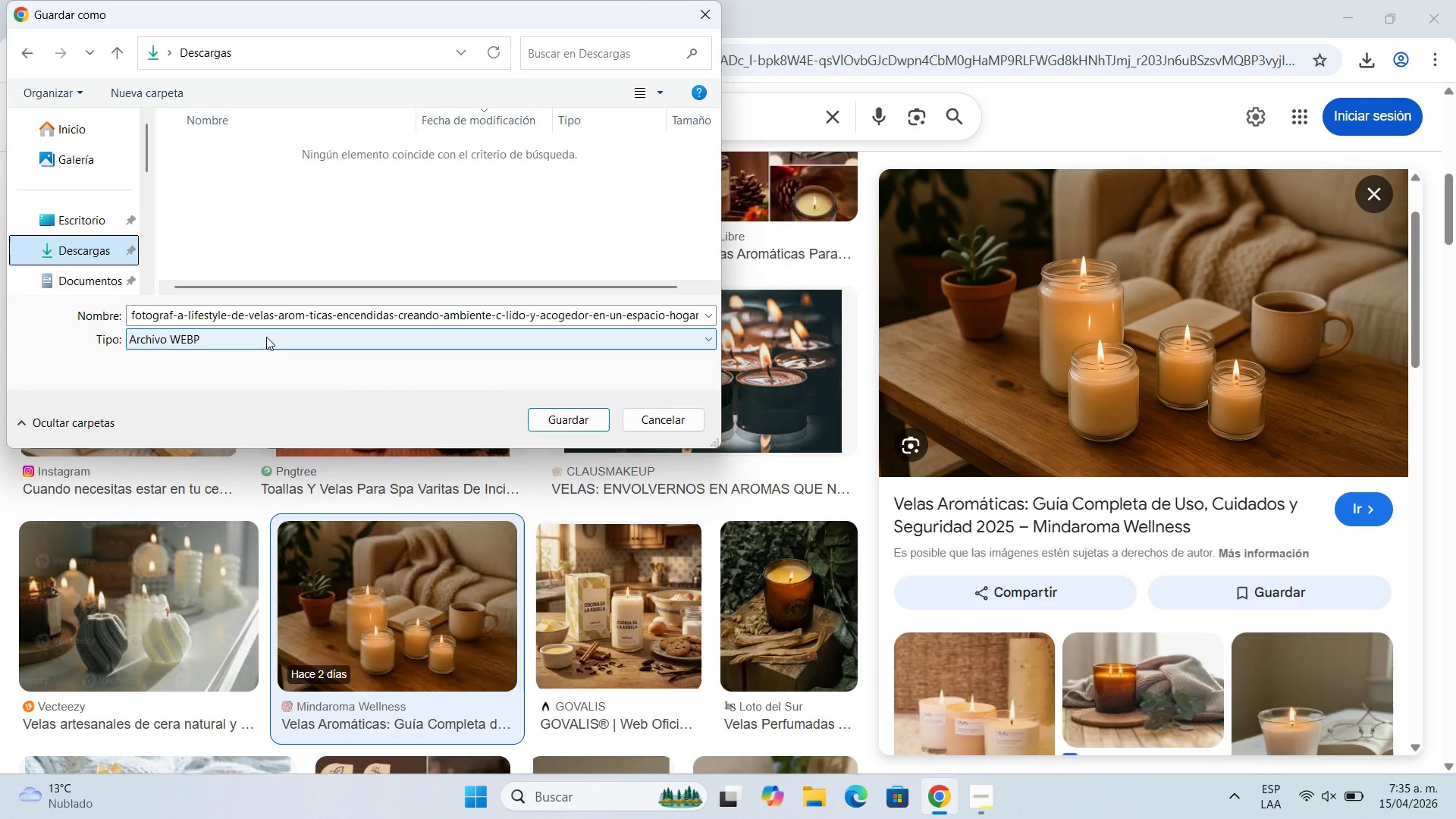 
left_click([266, 337])
 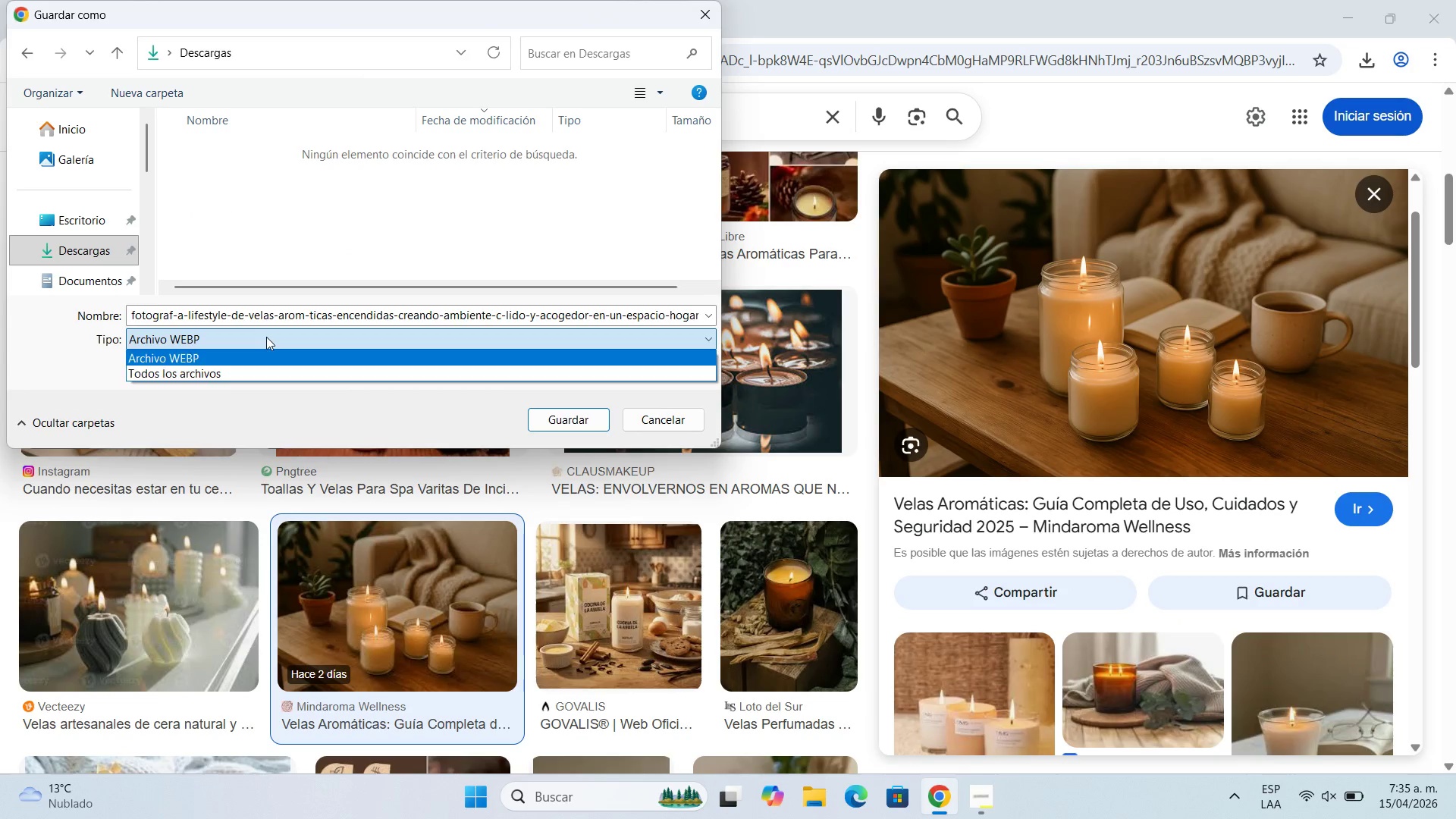 
left_click([266, 337])
 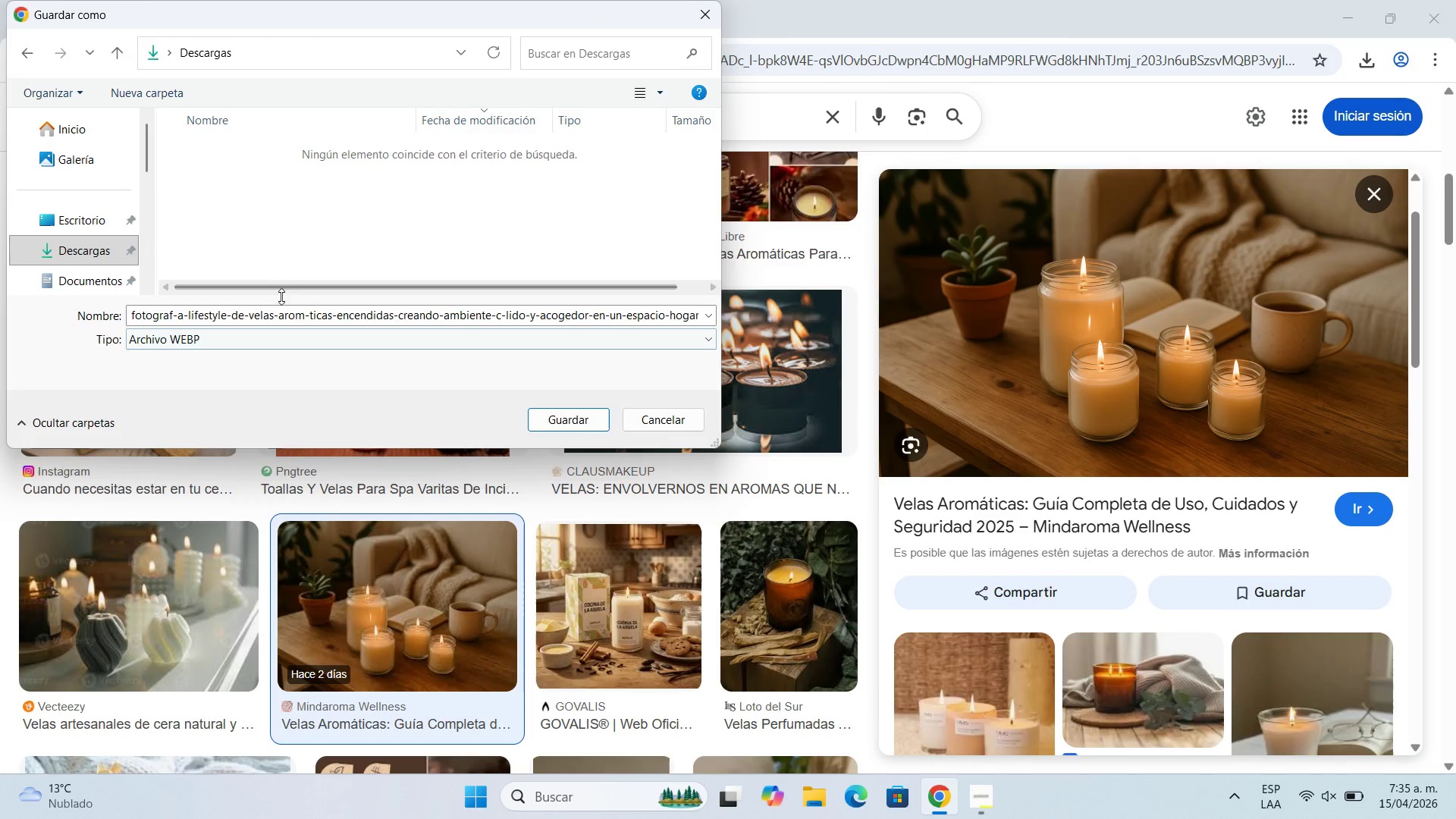 
left_click([278, 313])
 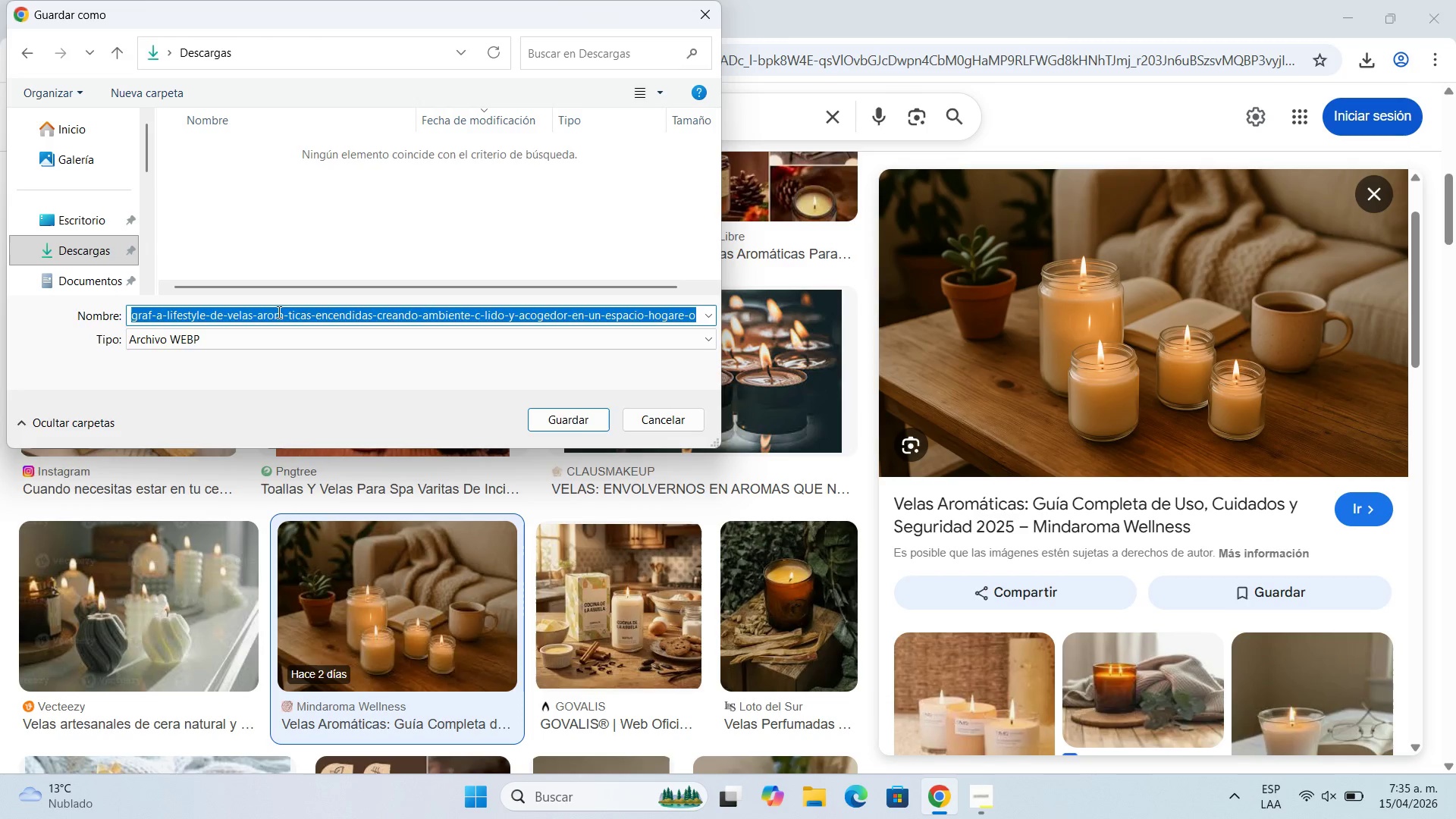 
type(velas)
 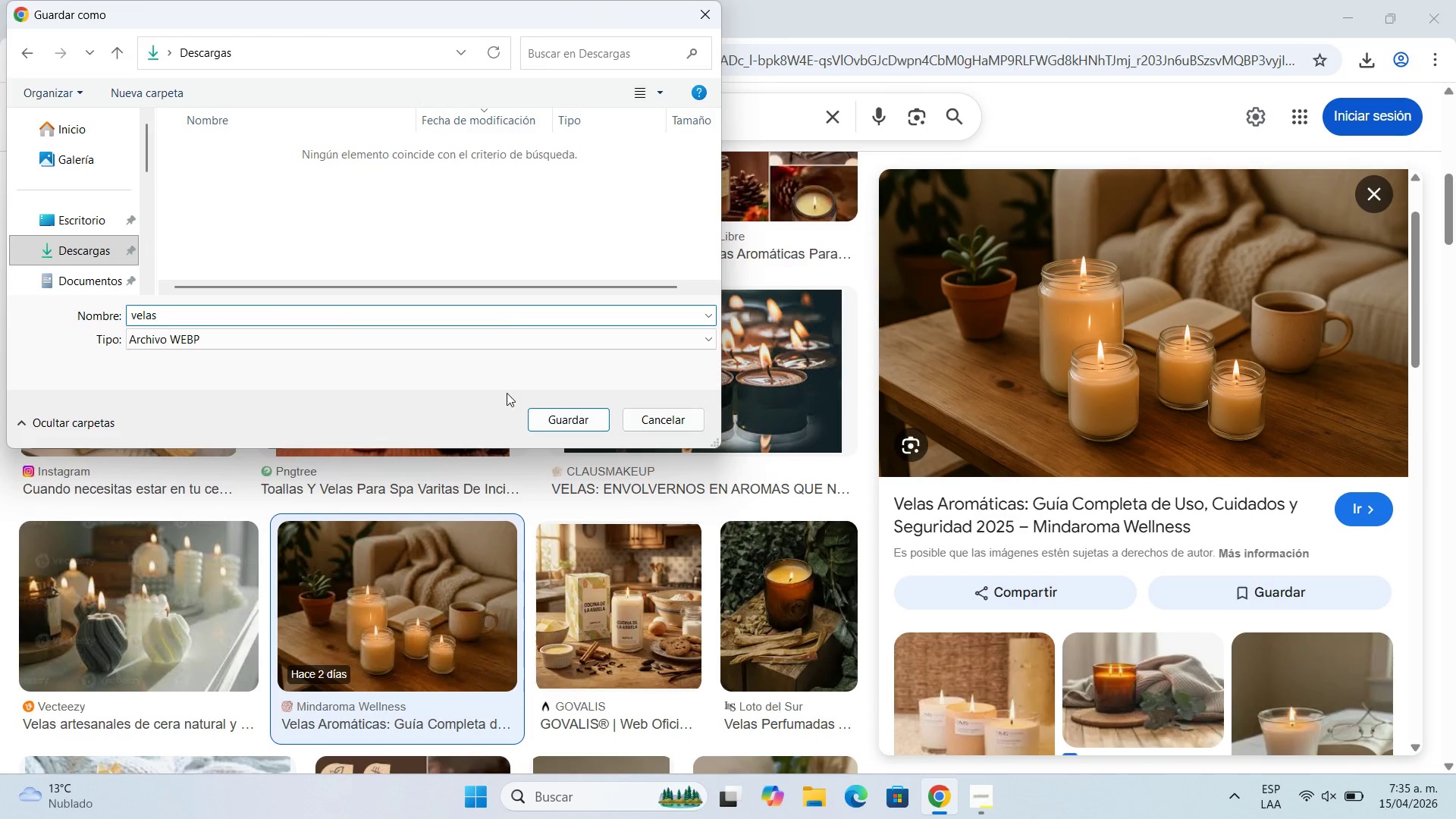 
left_click([572, 422])
 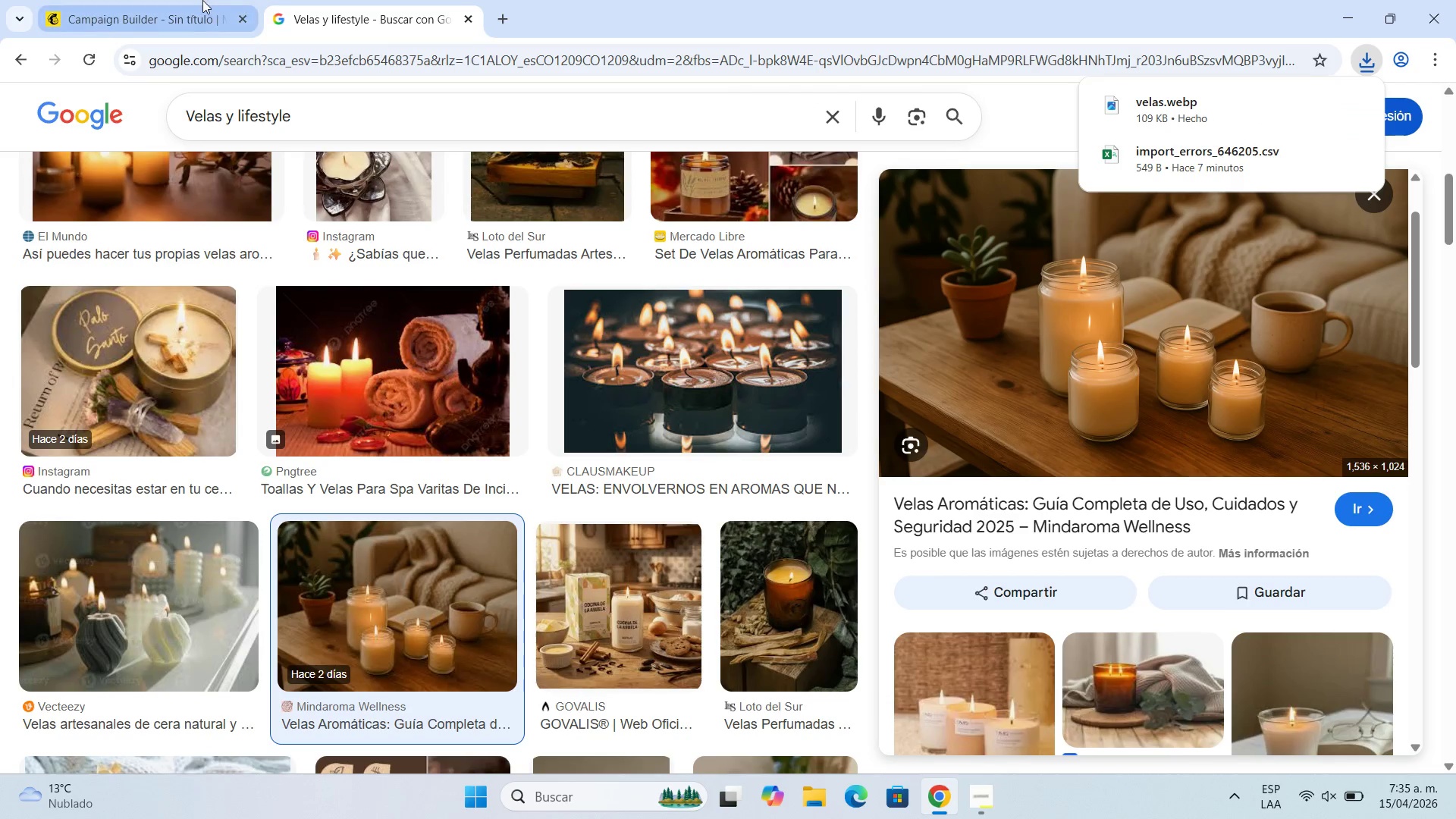 
left_click([202, 0])
 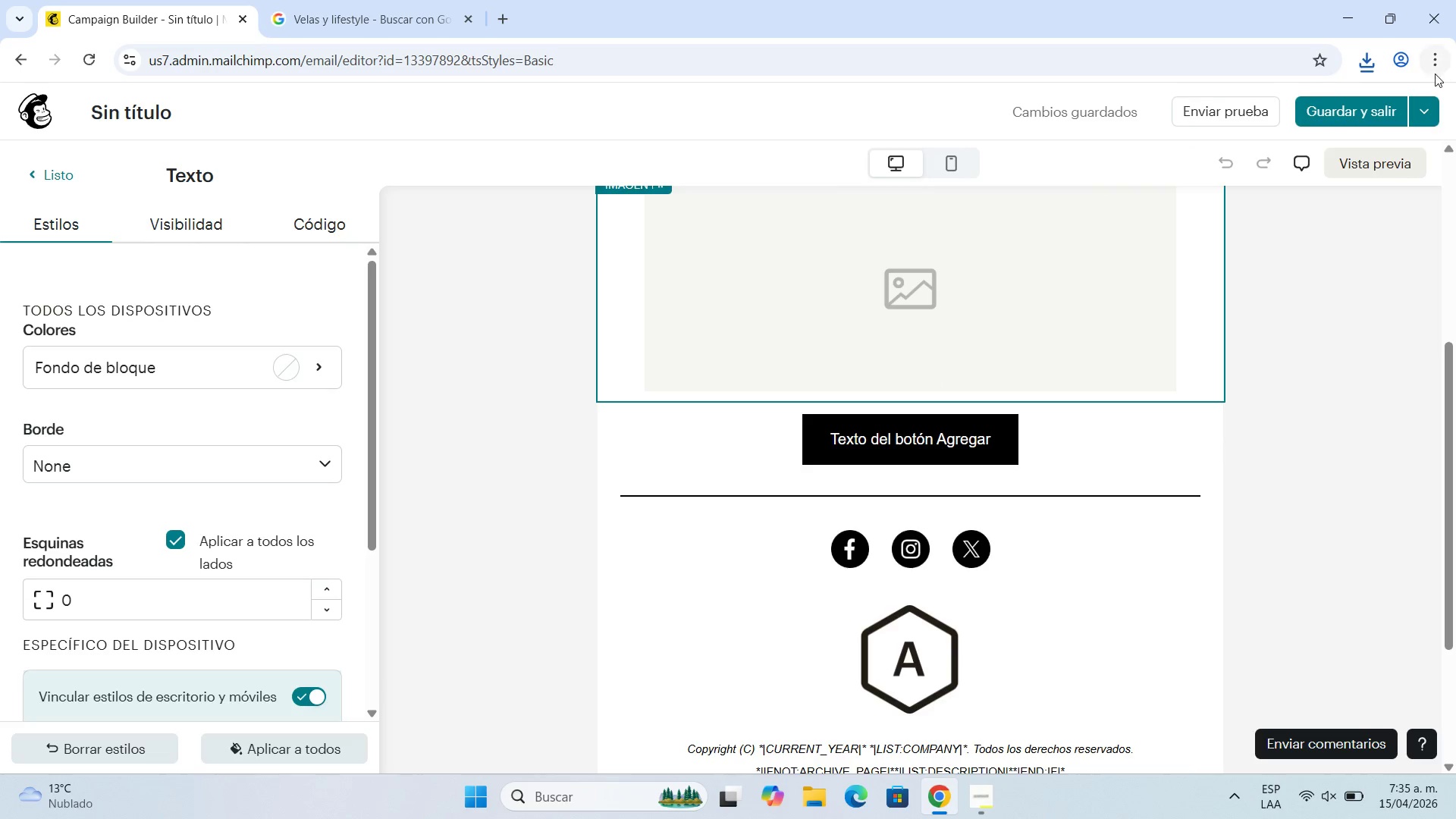 
left_click([1367, 55])
 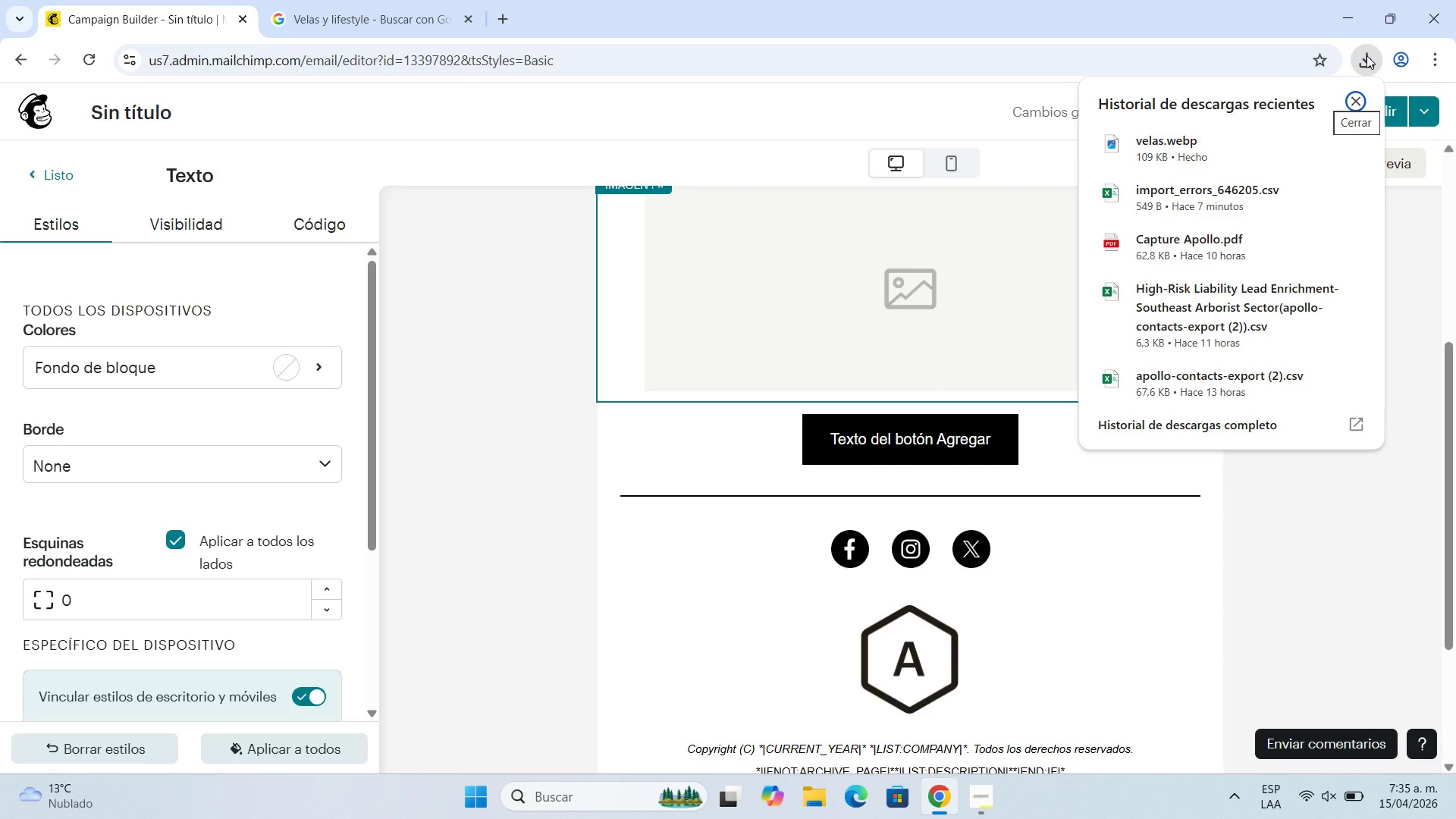 
left_click([1367, 55])
 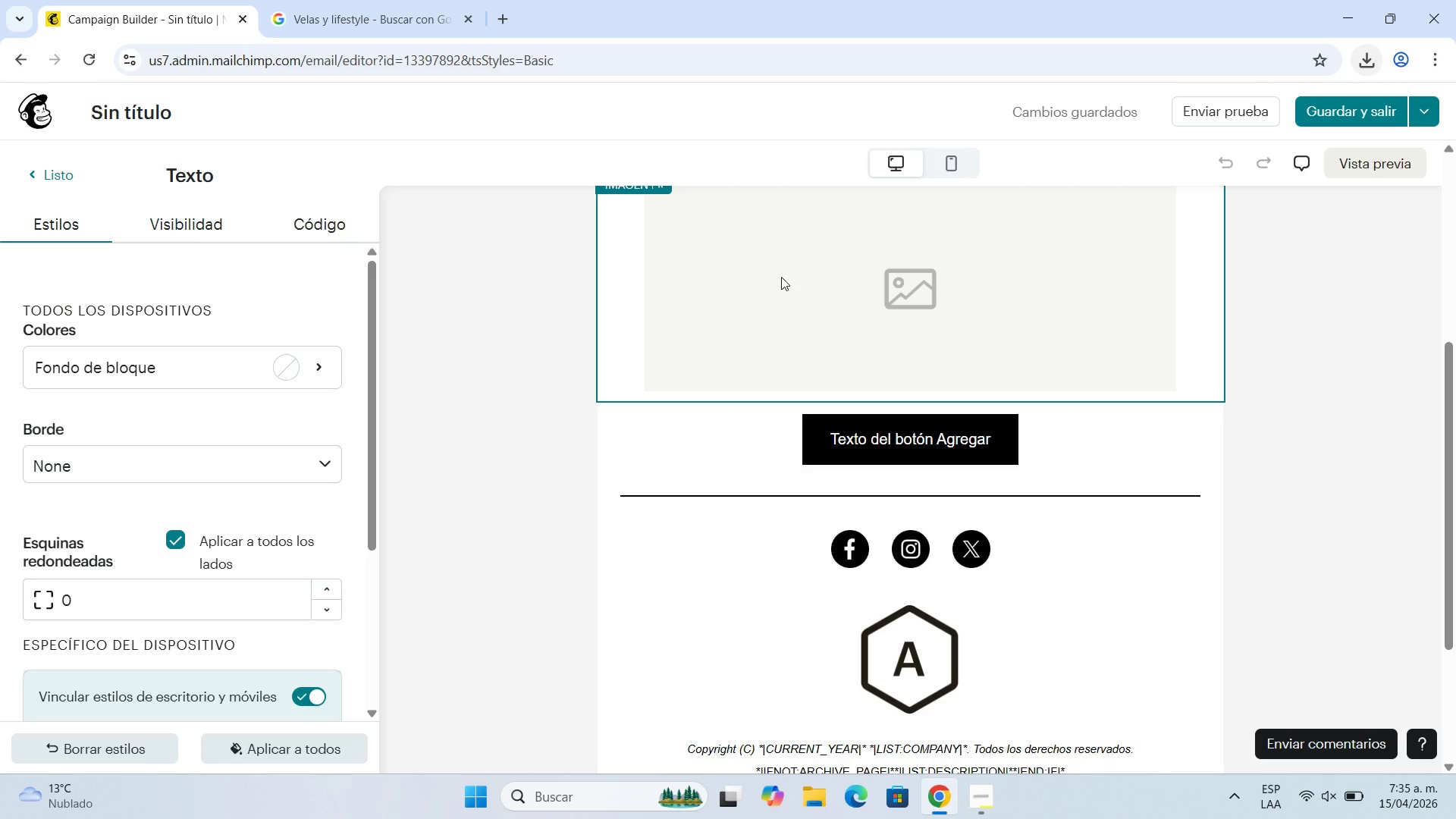 
scroll: coordinate [786, 275], scroll_direction: up, amount: 2.0
 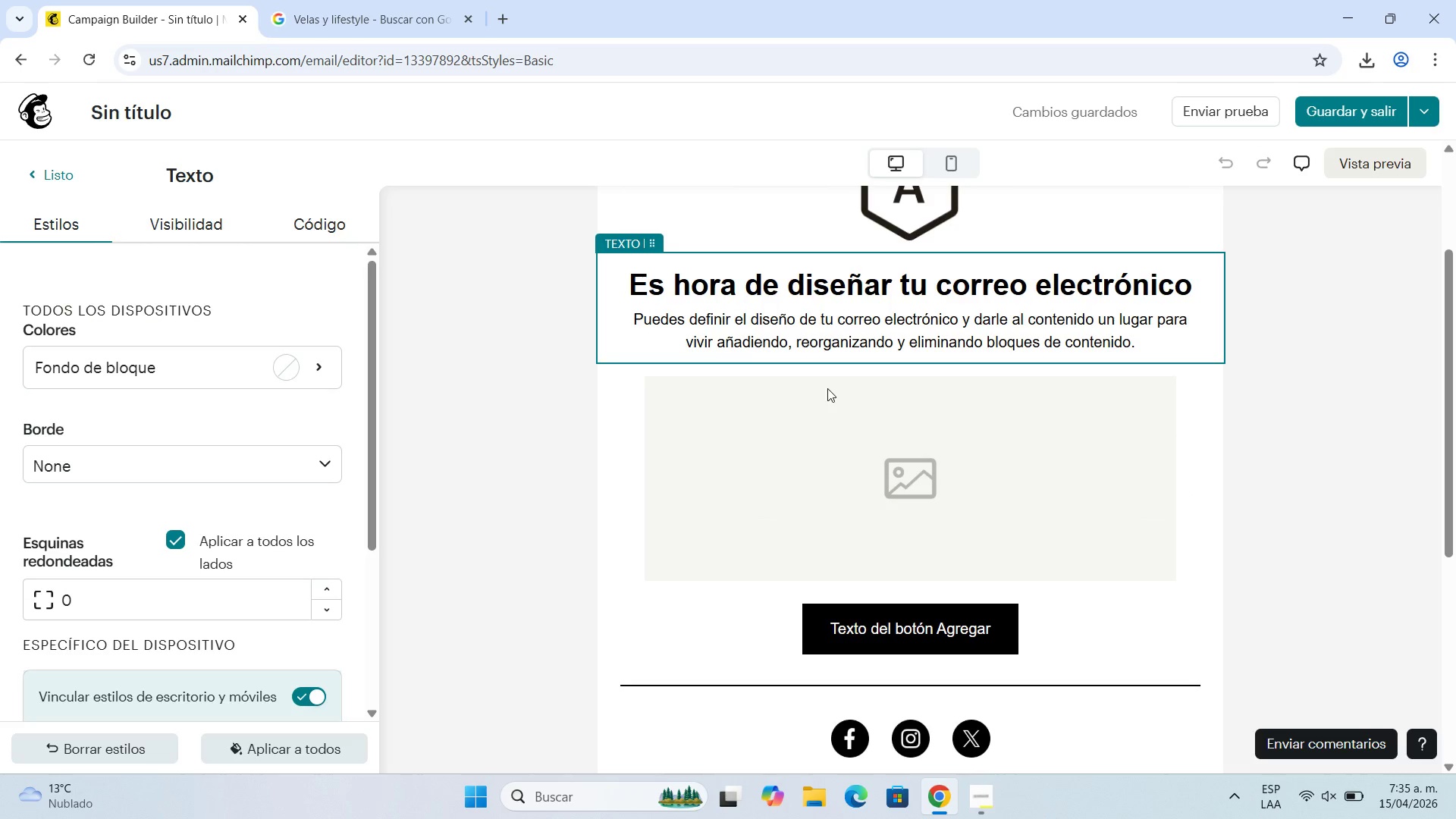 
left_click([838, 478])
 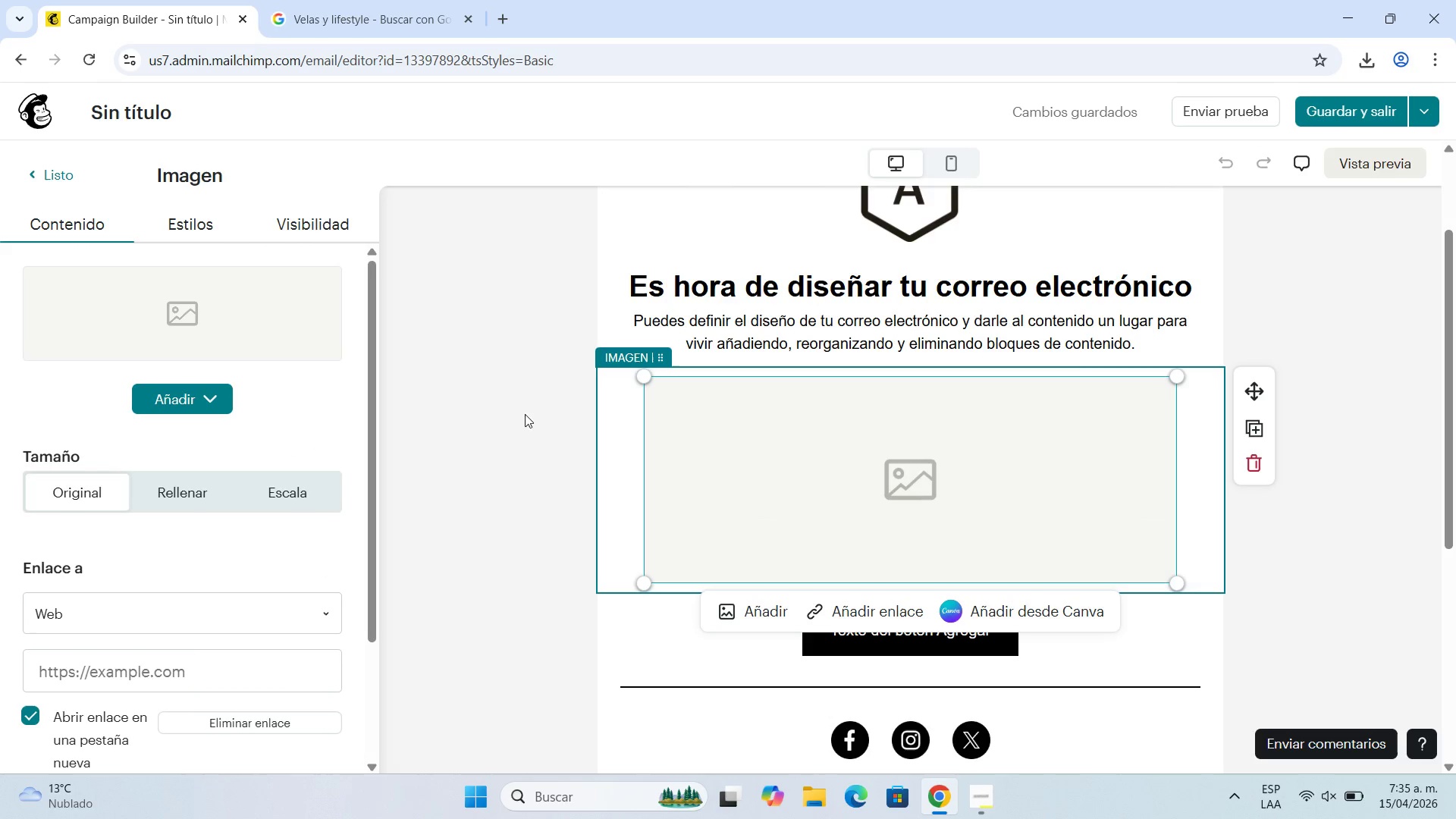 
left_click([202, 392])
 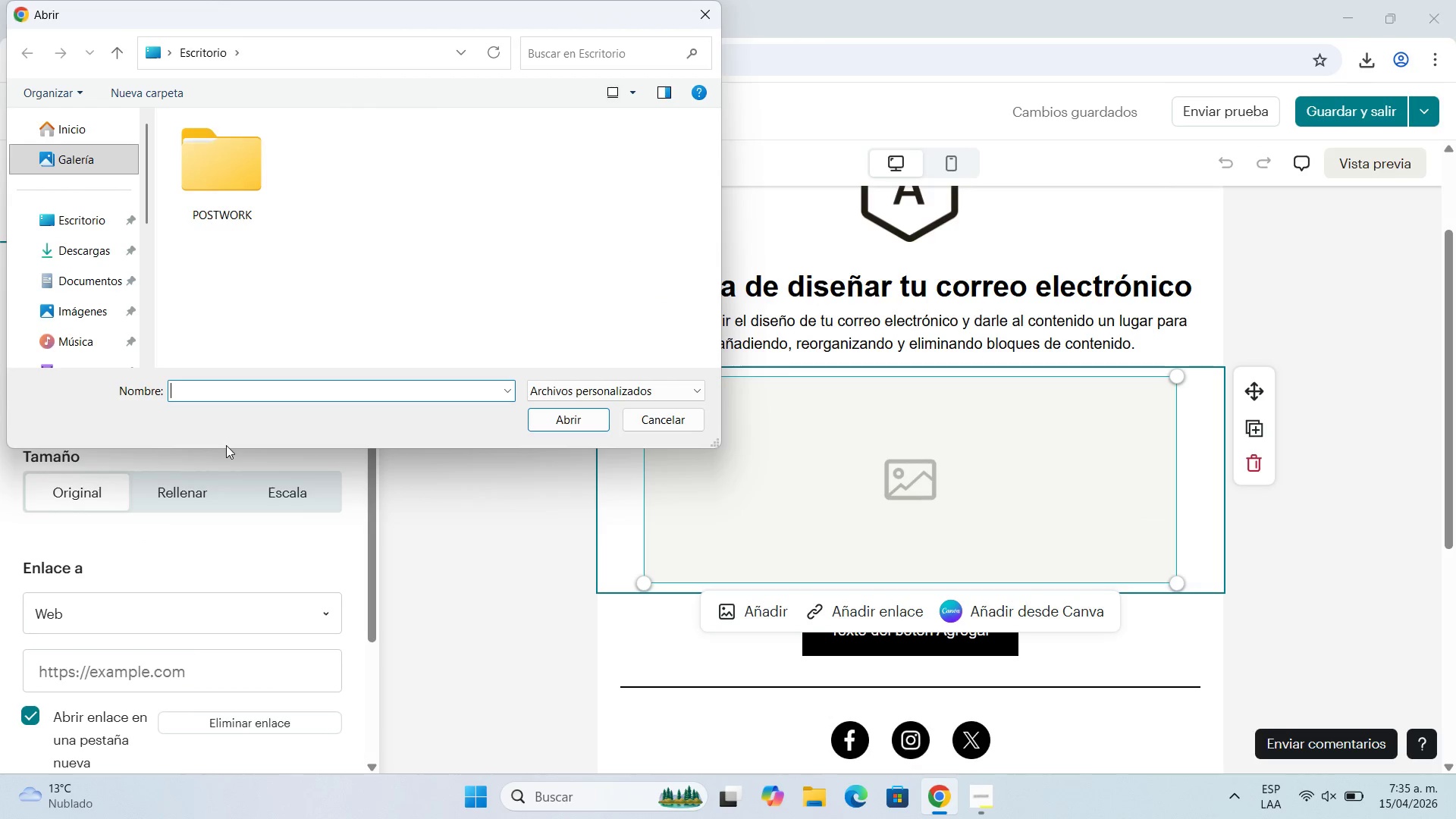 
left_click([55, 251])
 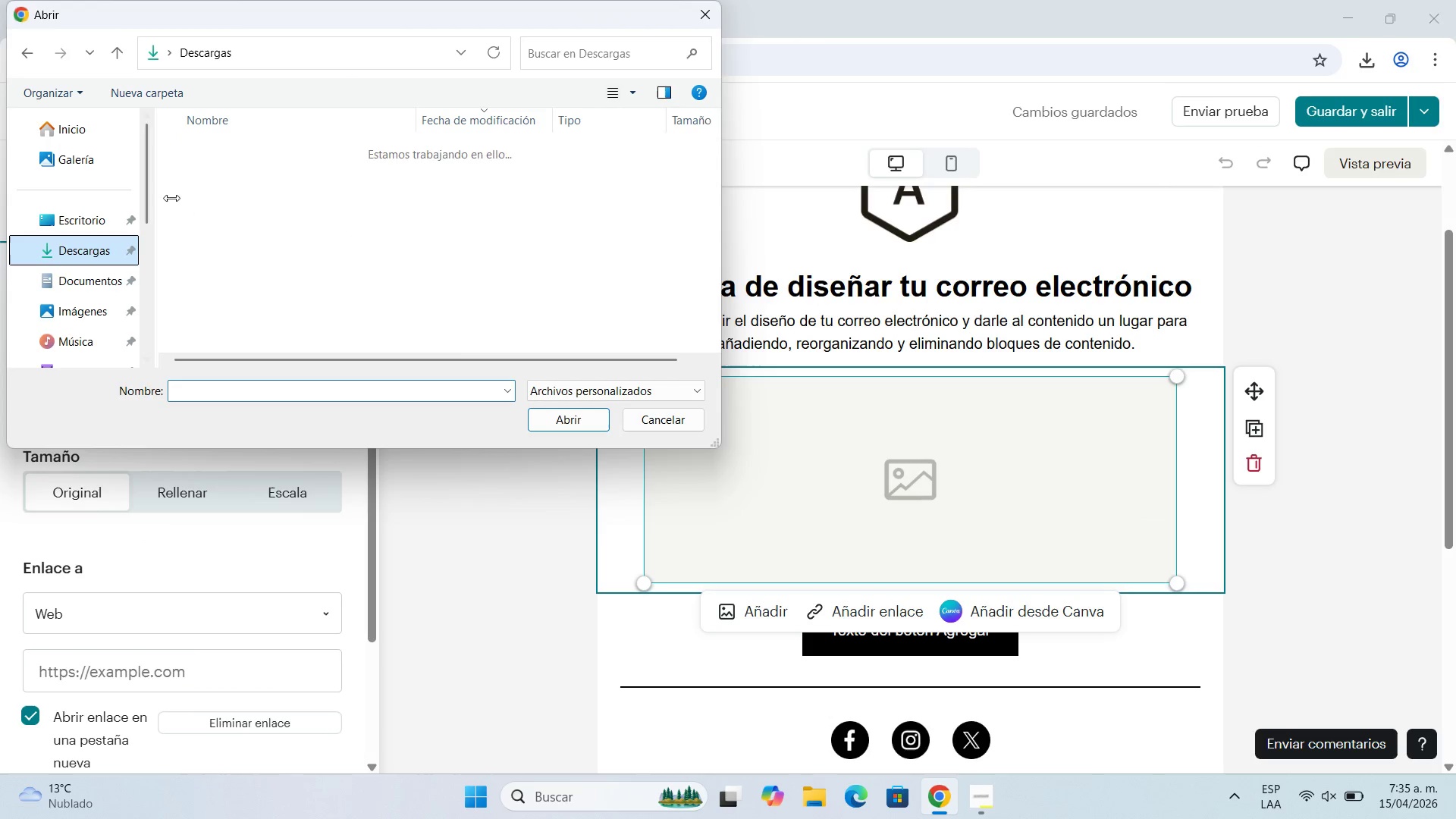 
mouse_move([228, 188])
 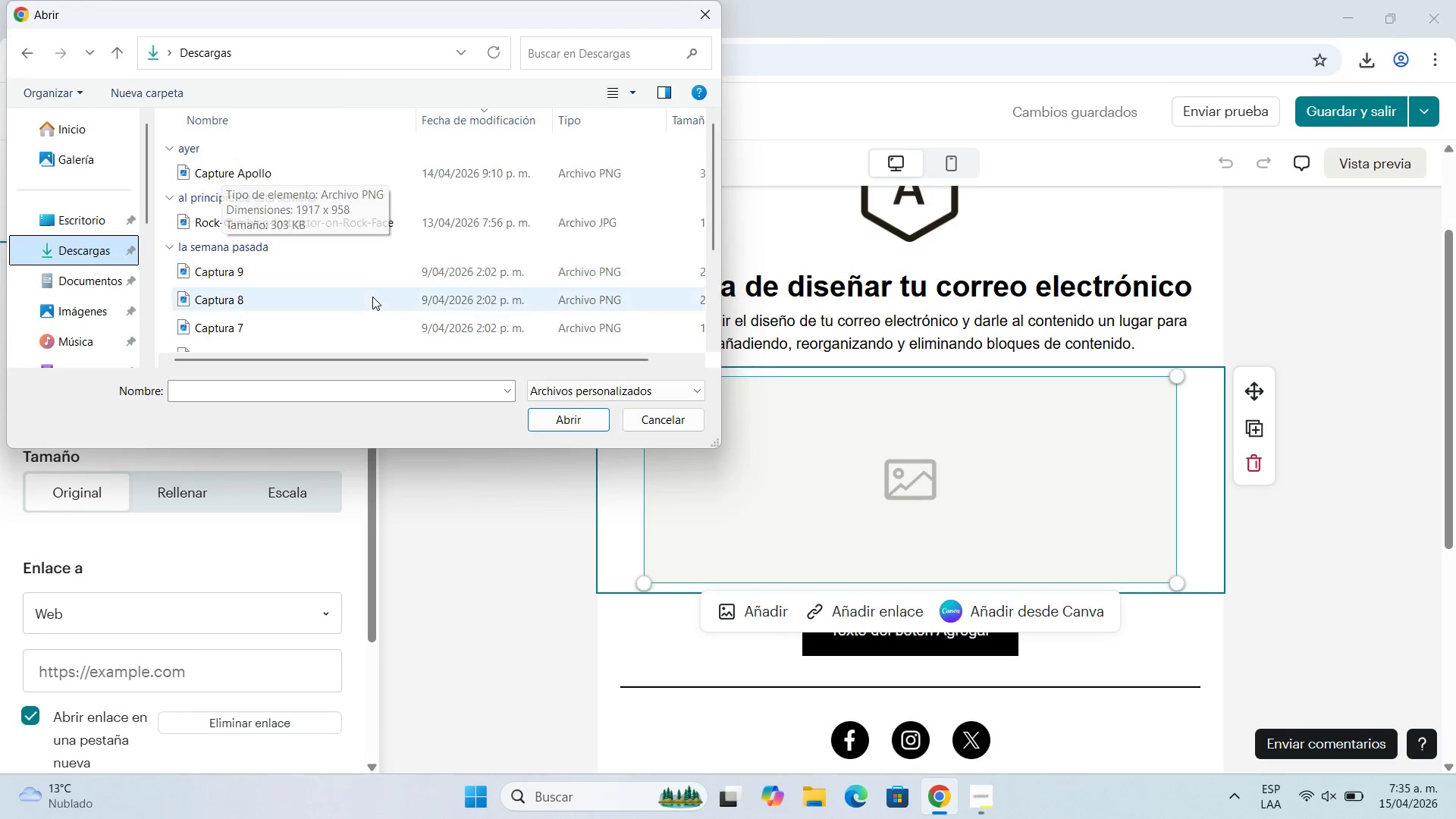 
scroll: coordinate [372, 299], scroll_direction: none, amount: 0.0
 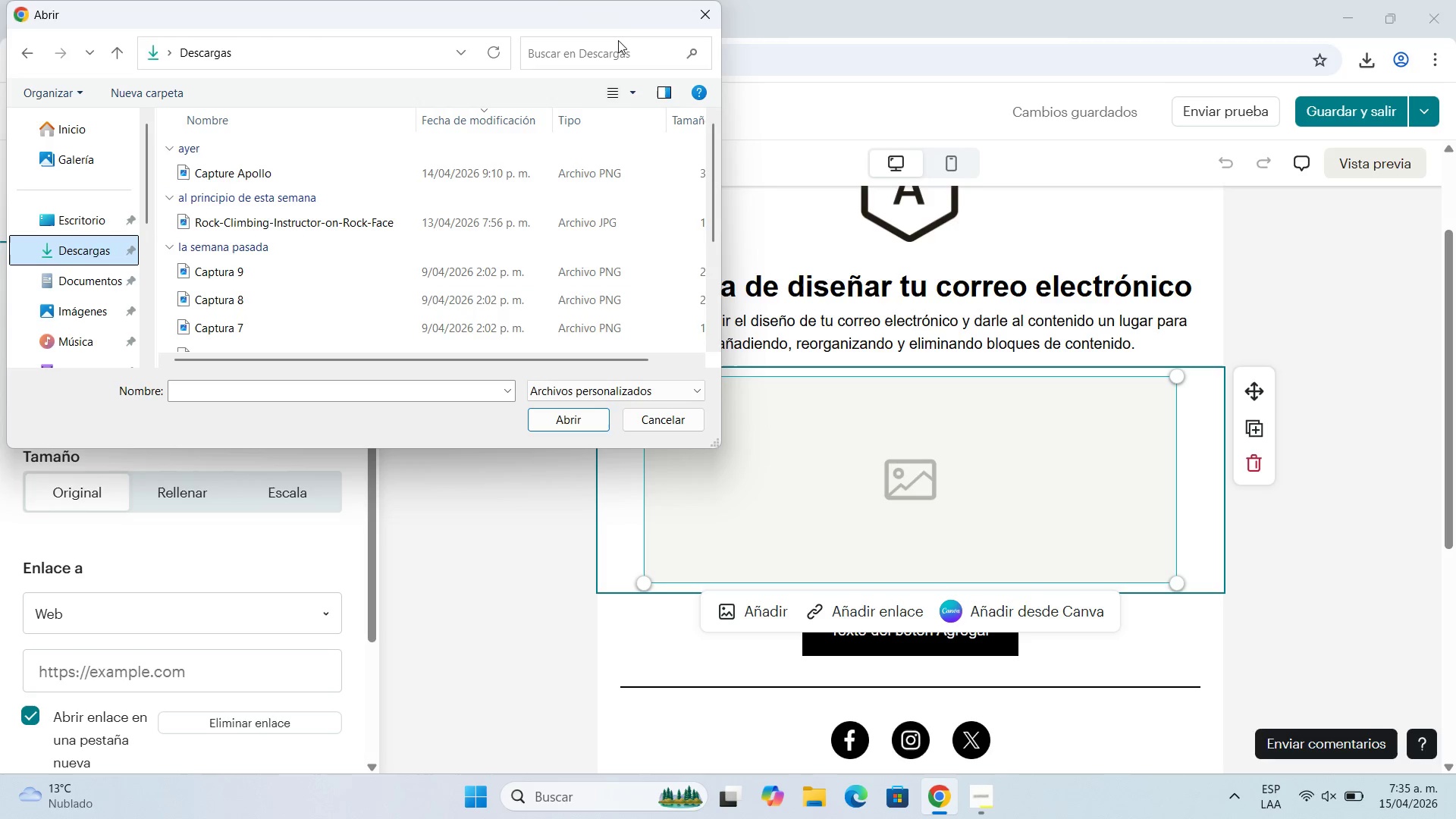 
left_click([699, 15])
 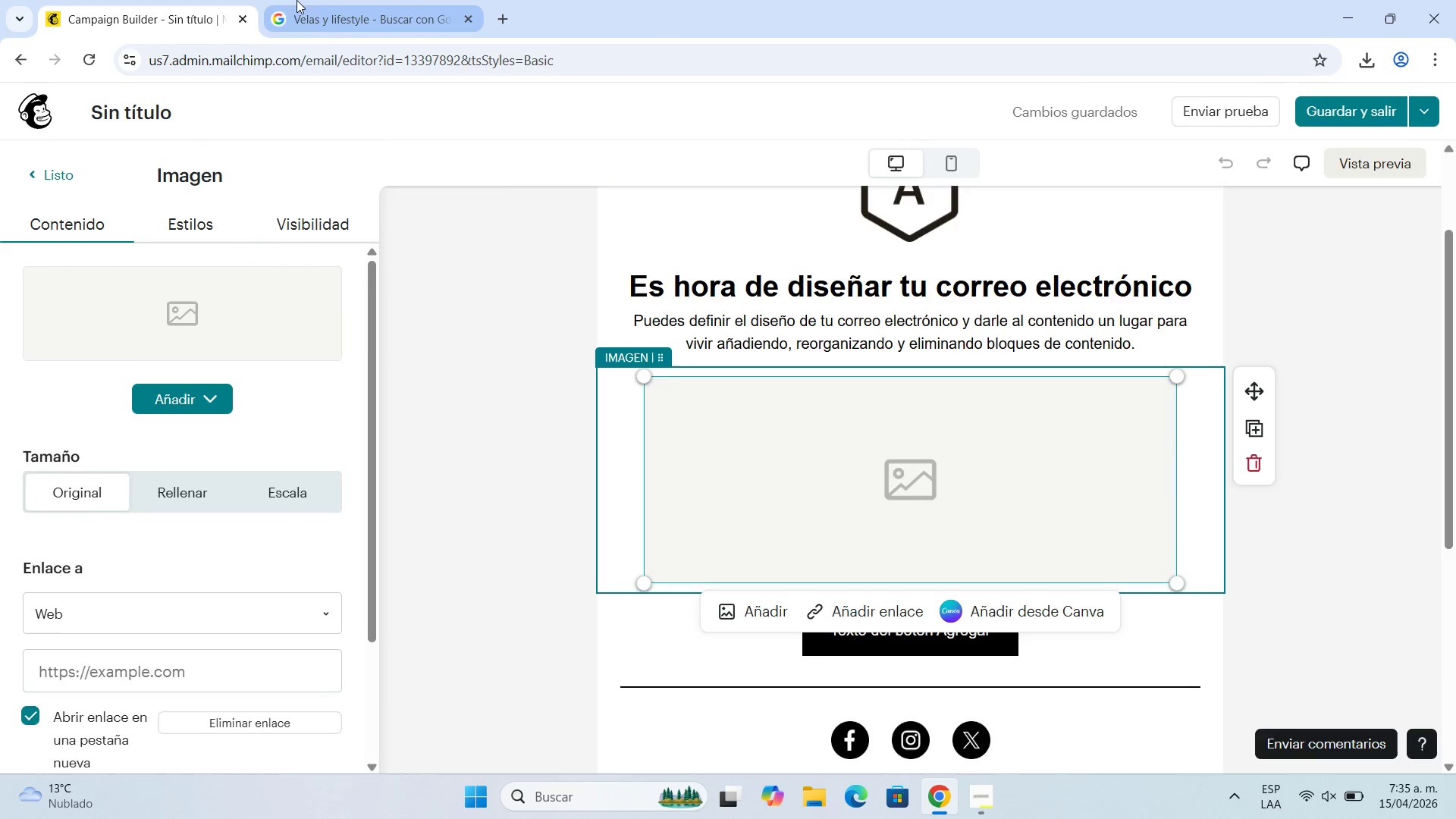 
left_click([348, 0])
 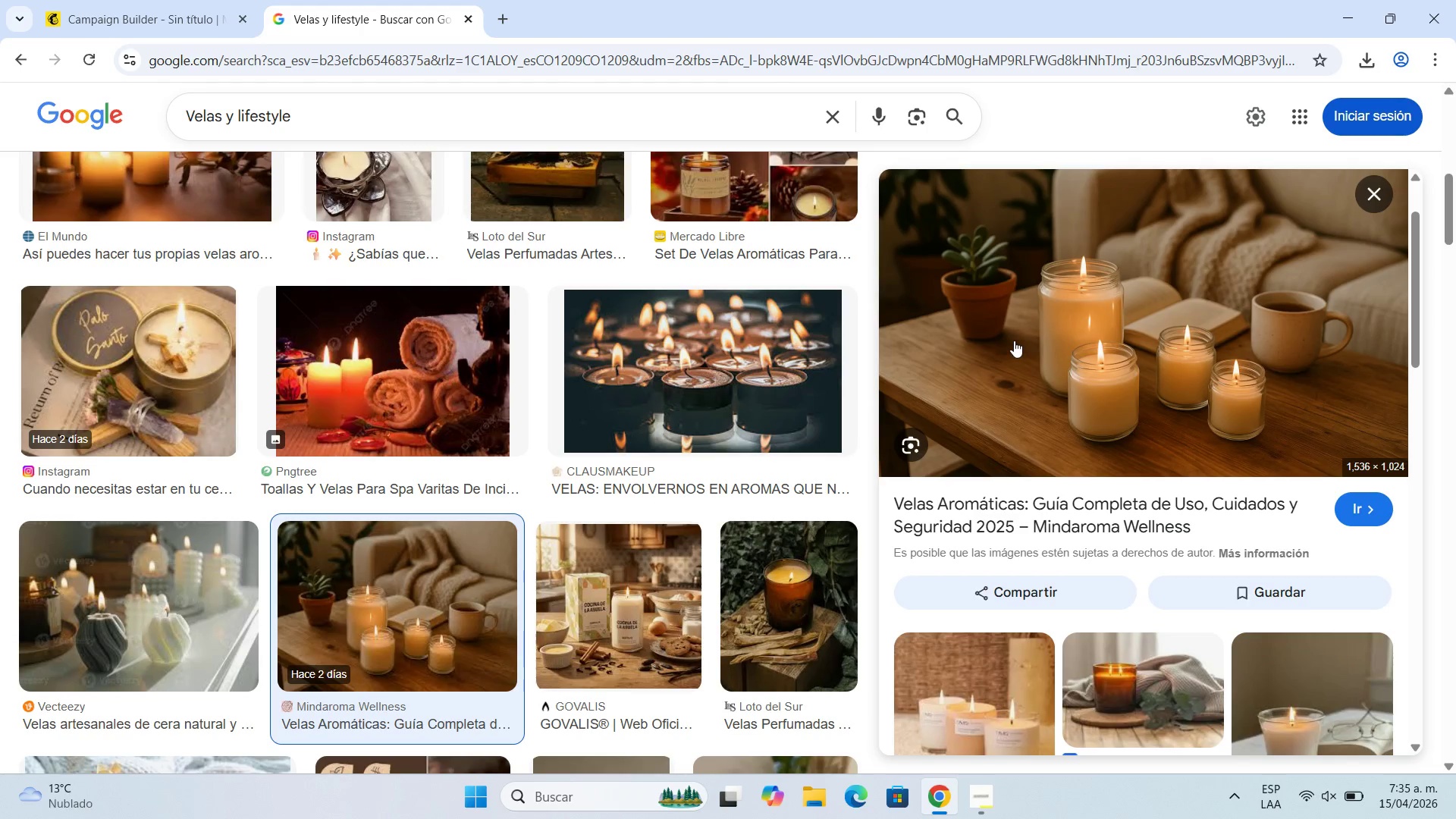 
right_click([1014, 340])
 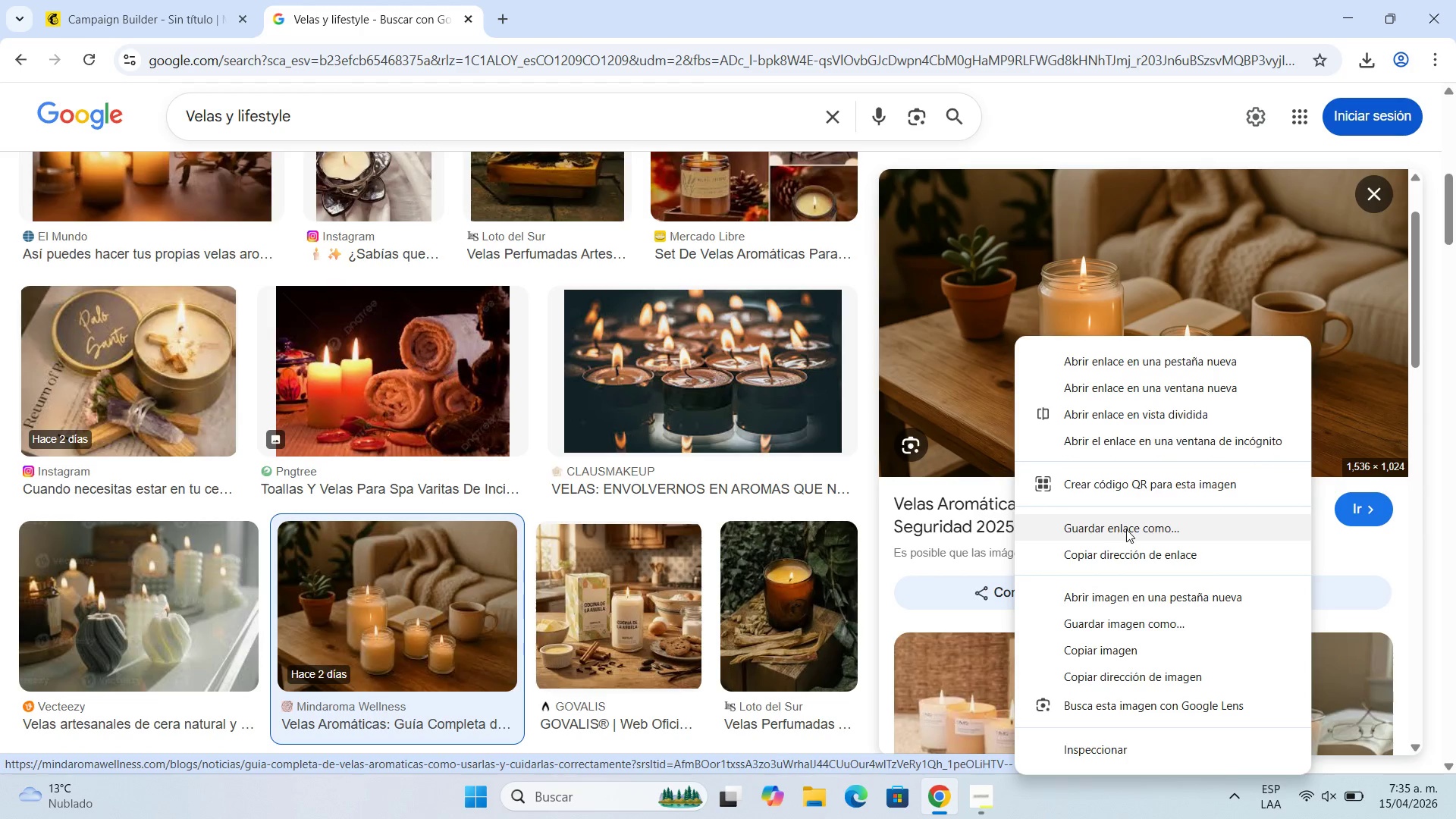 
left_click([1119, 626])
 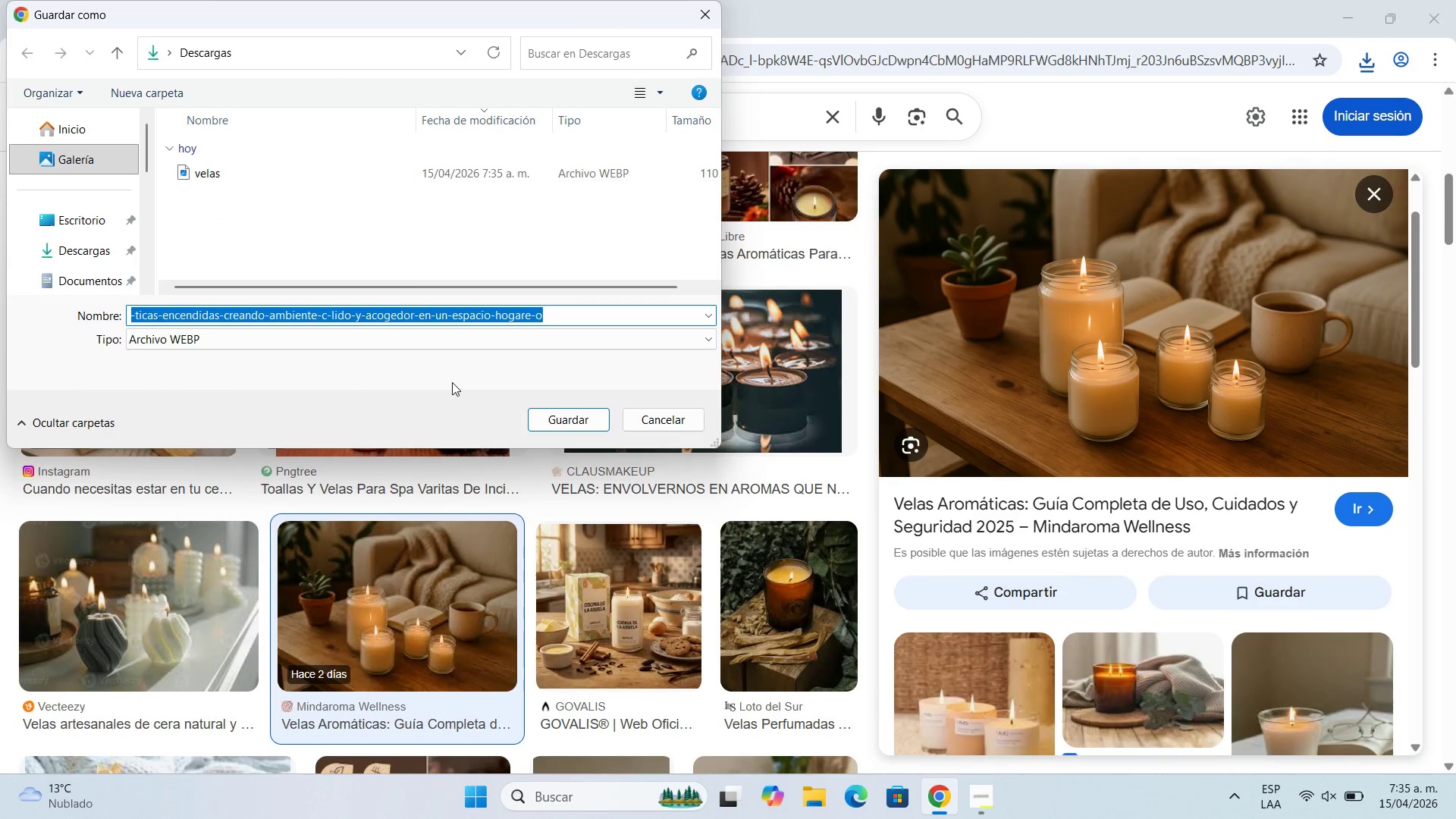 
left_click([478, 337])
 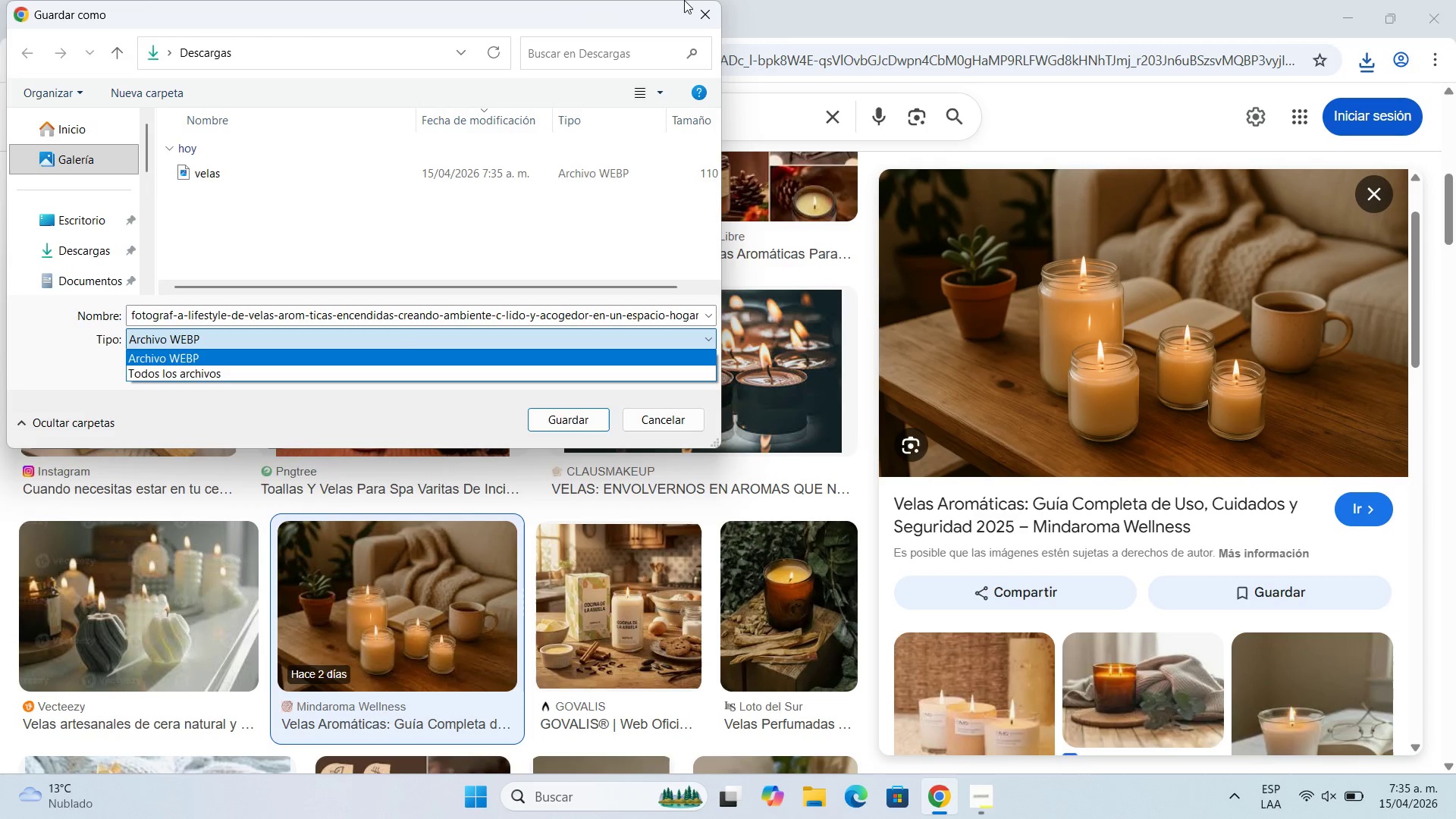 
left_click([698, 14])
 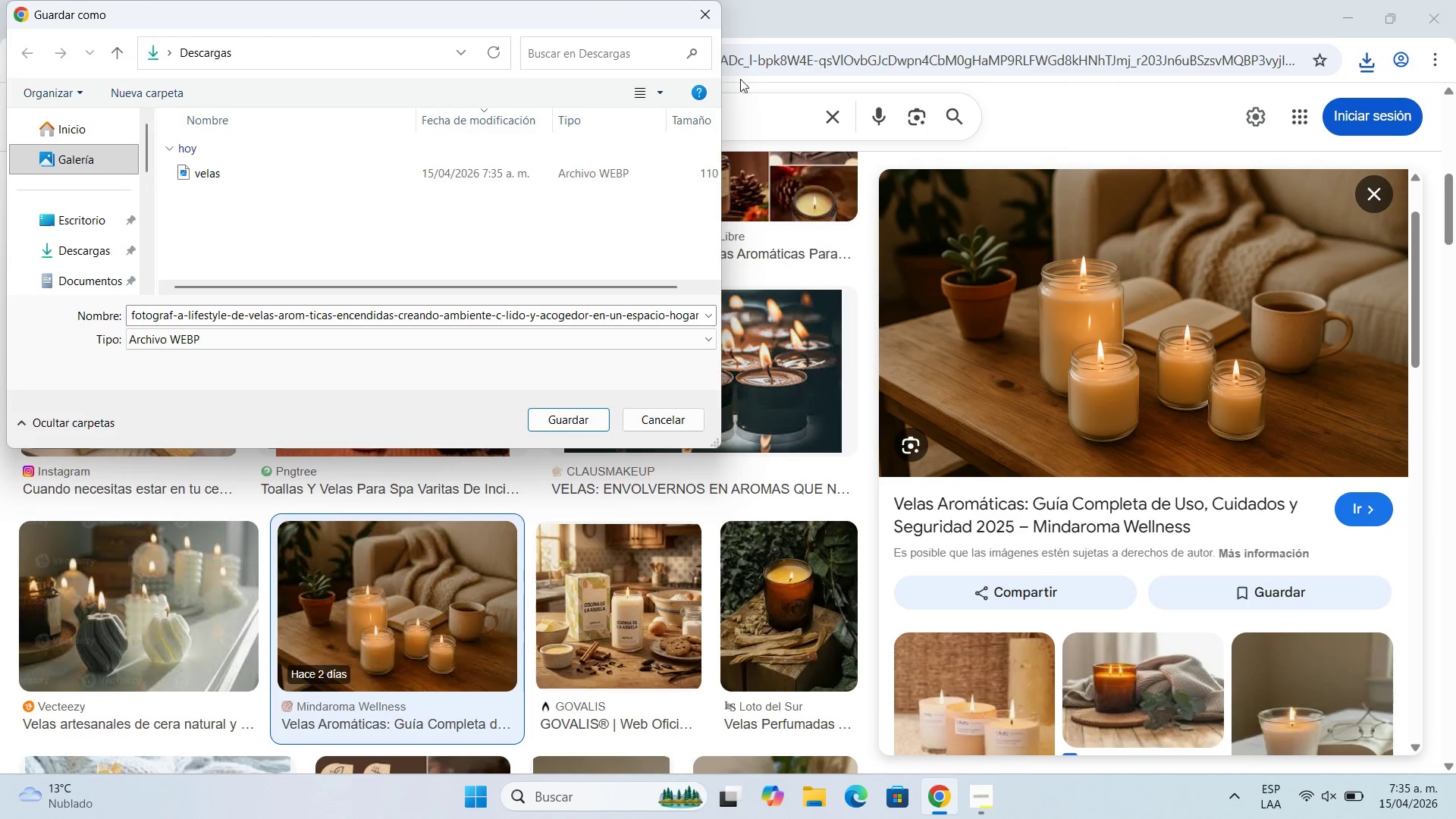 
left_click([704, 10])
 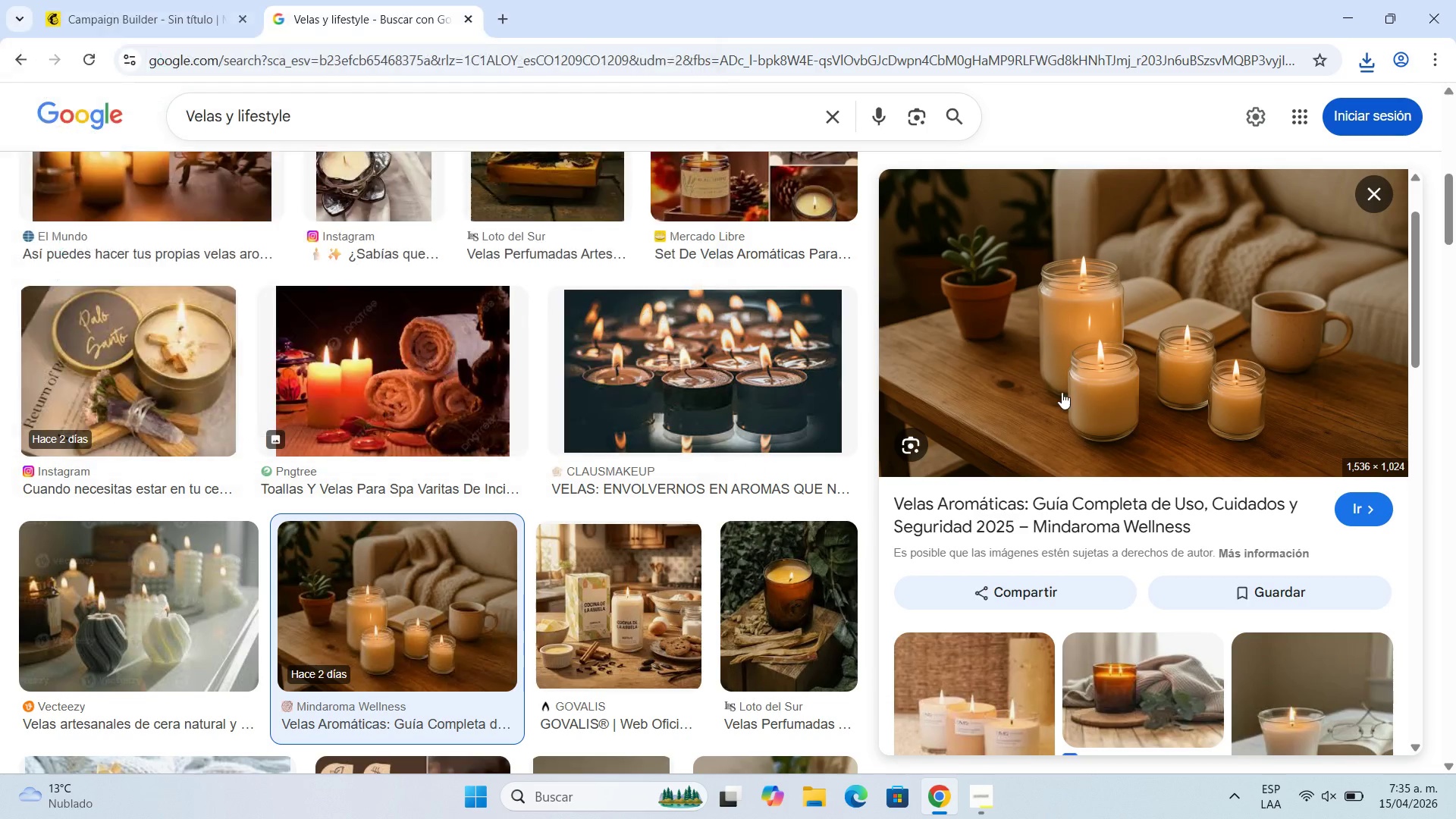 
left_click([1063, 394])
 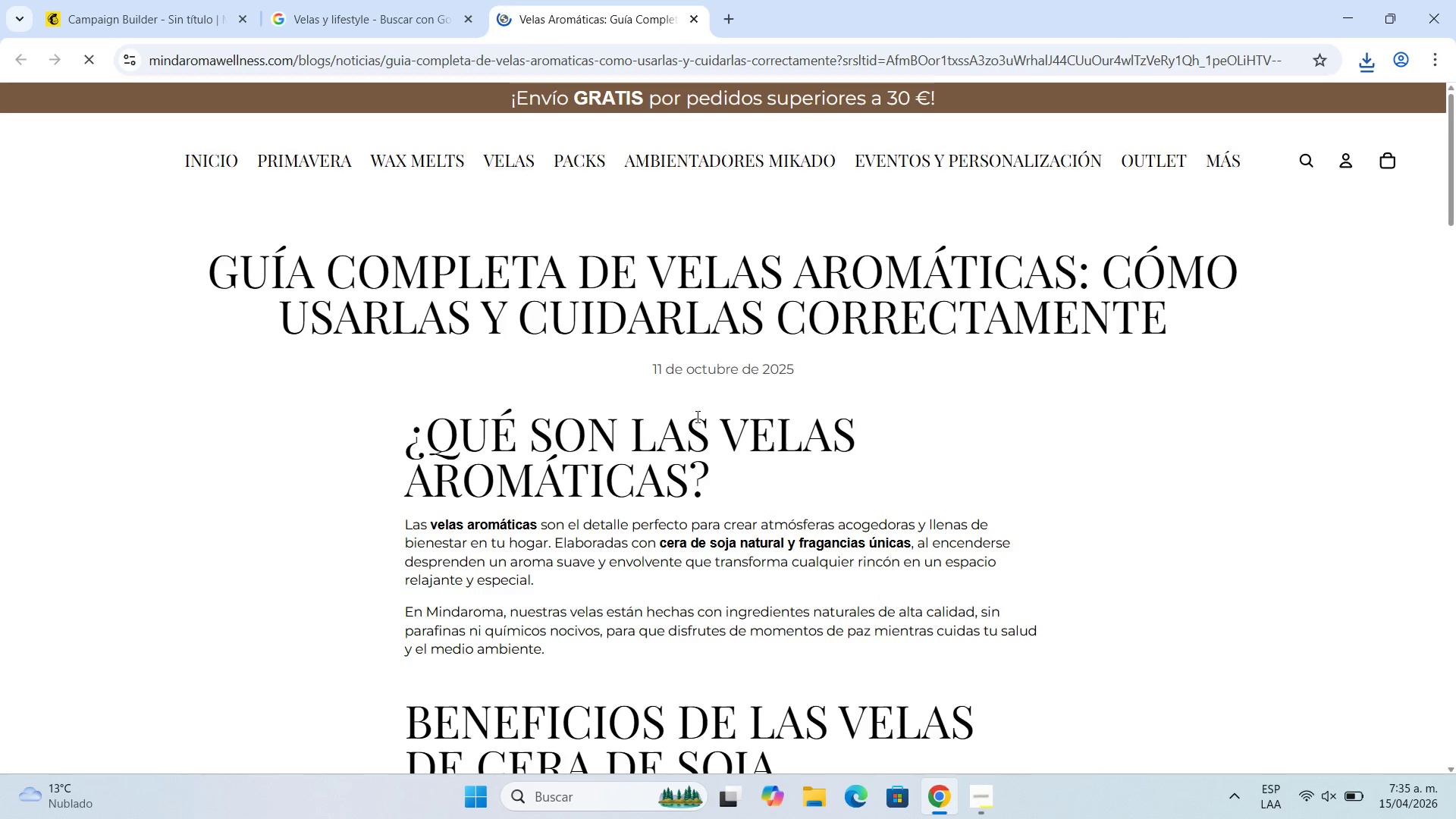 
scroll: coordinate [700, 423], scroll_direction: down, amount: 5.0
 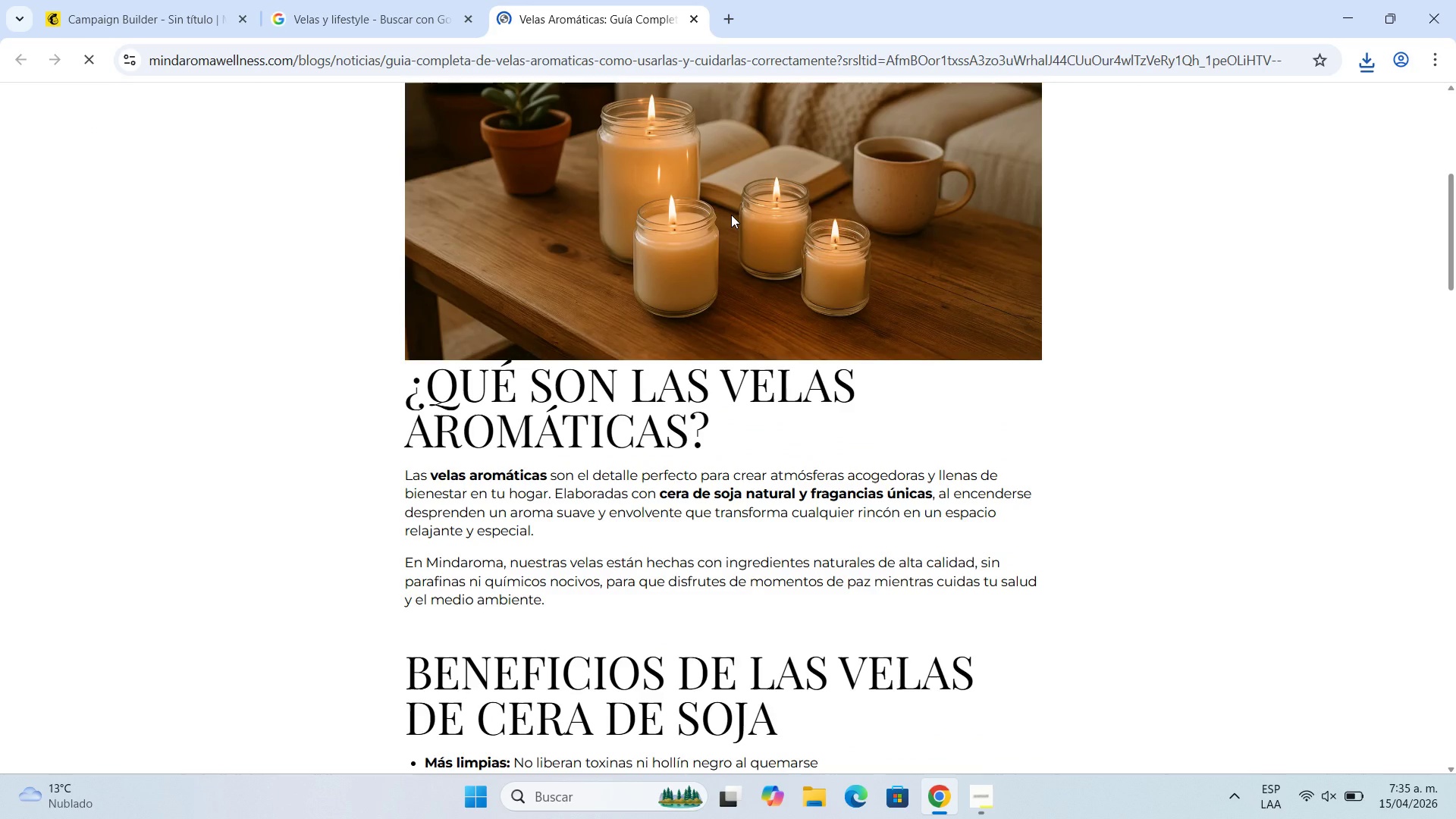 
right_click([731, 215])
 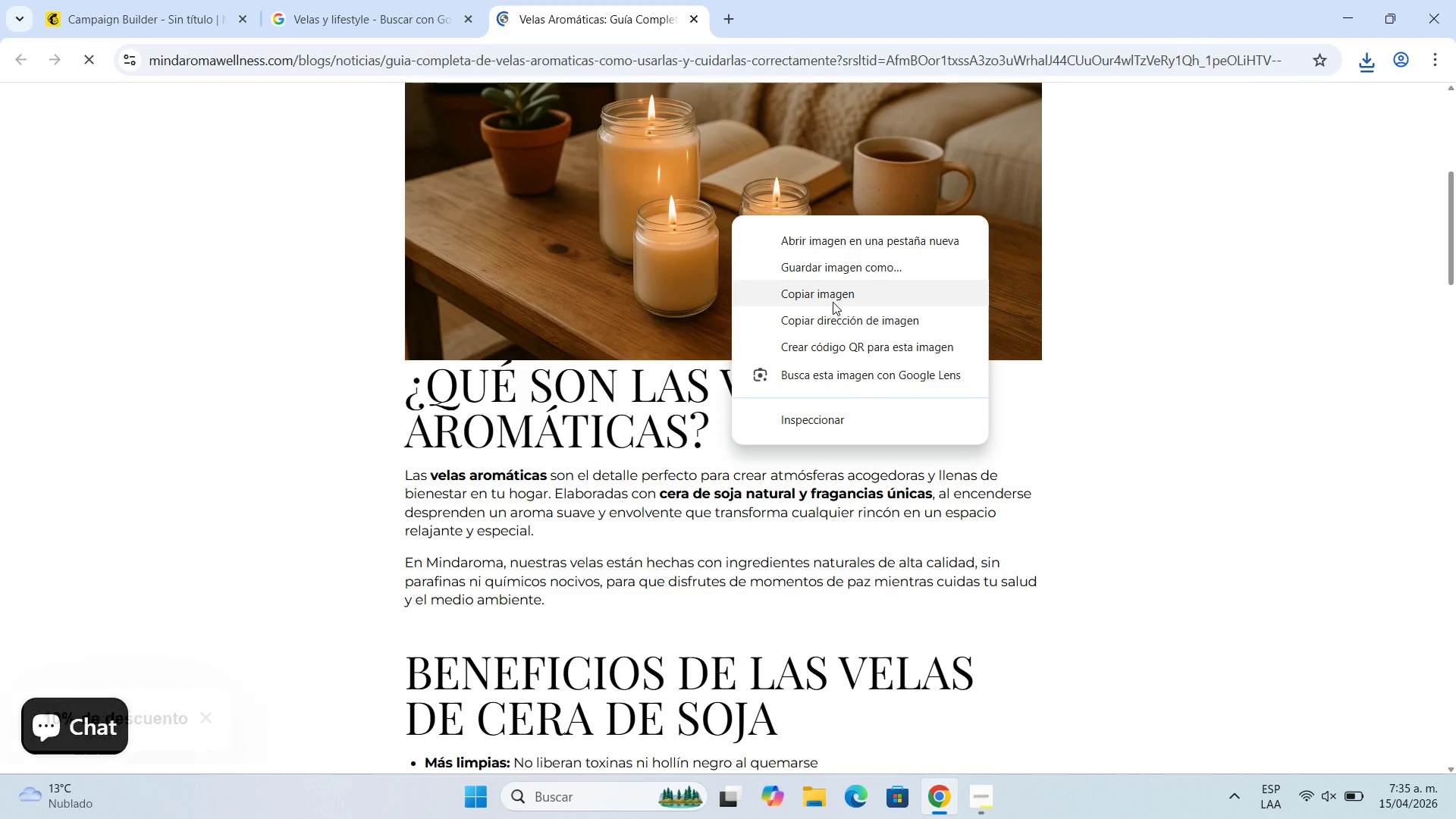 
left_click([849, 271])
 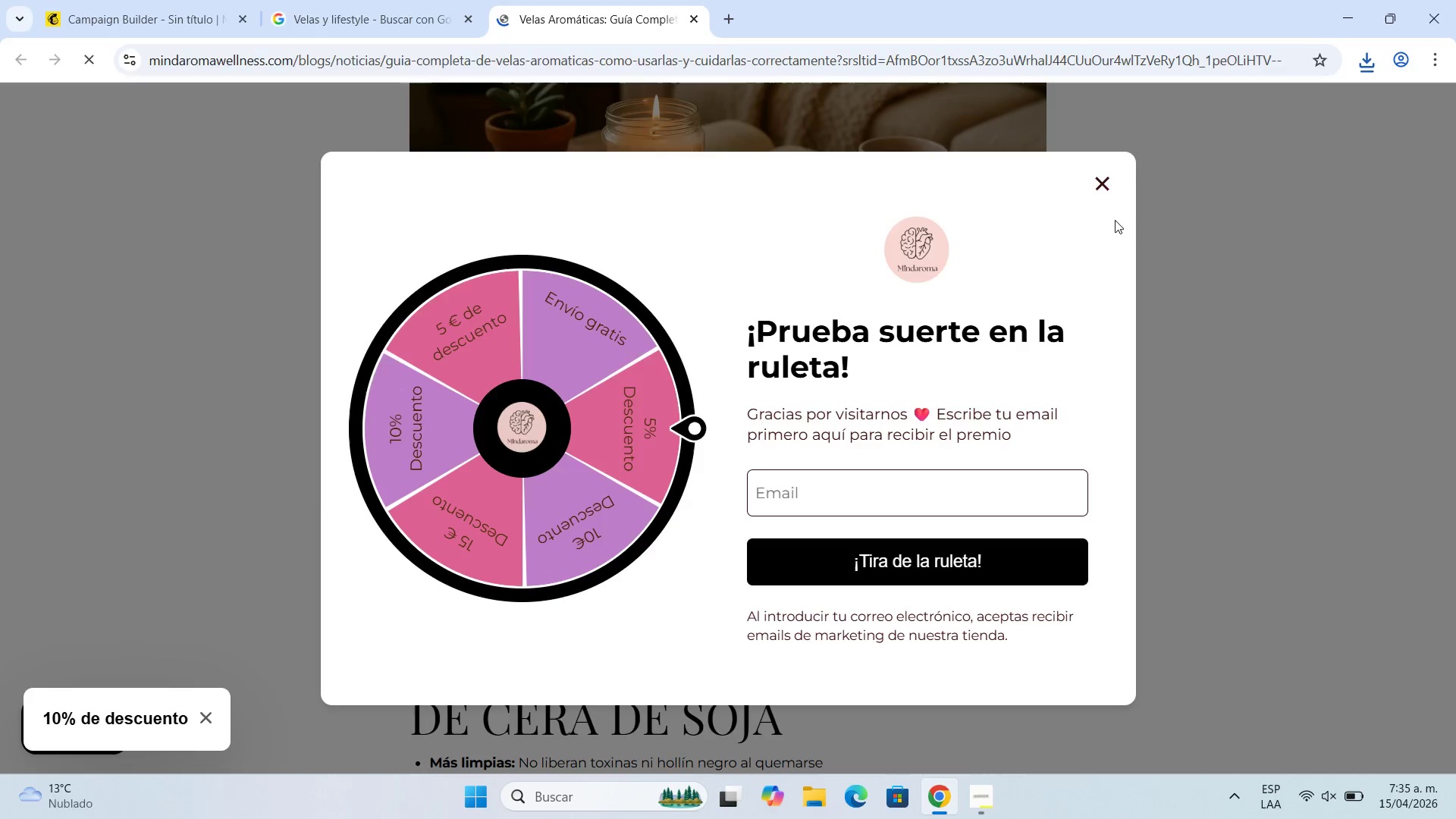 
left_click([1106, 183])
 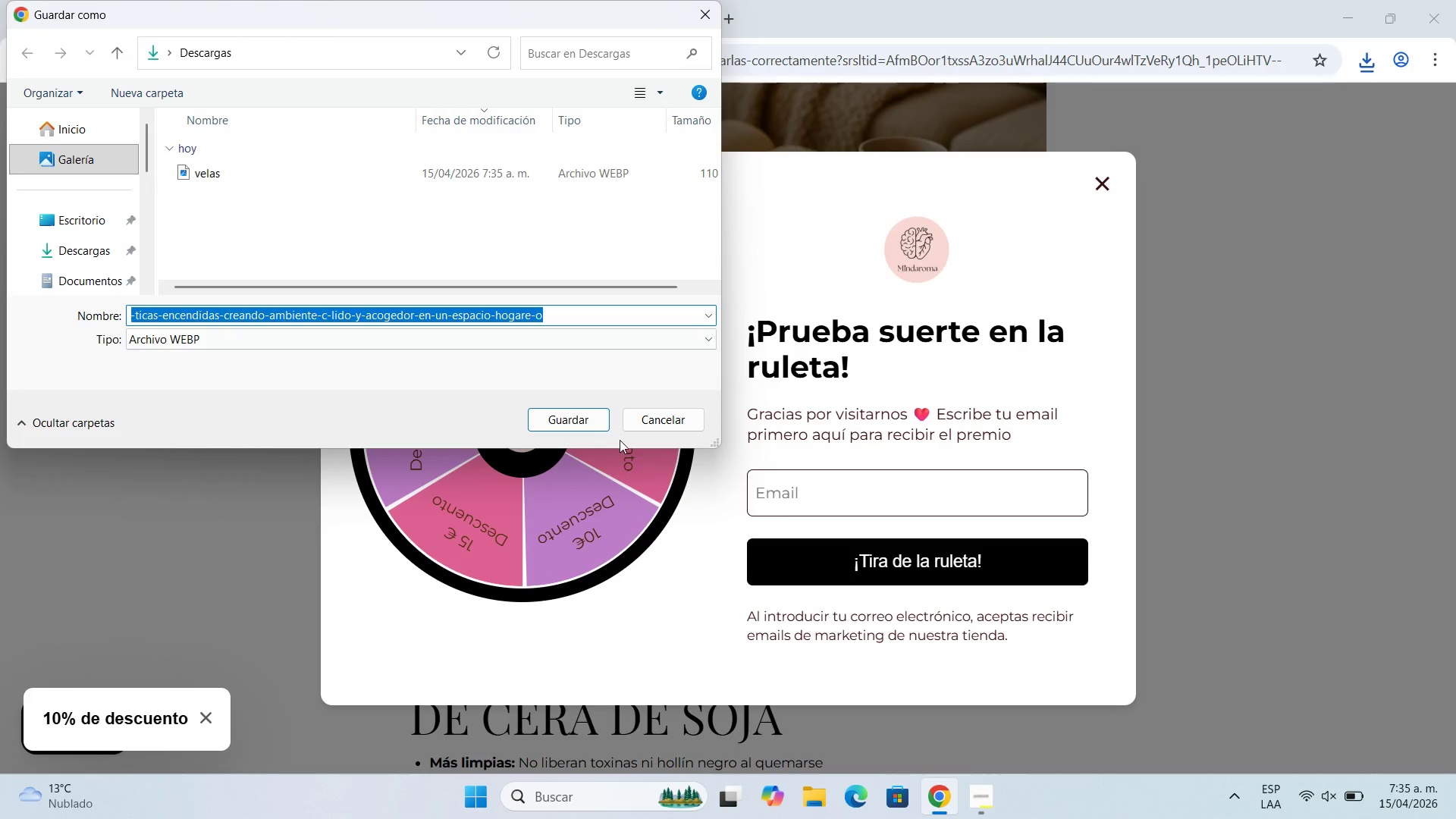 
left_click([644, 425])
 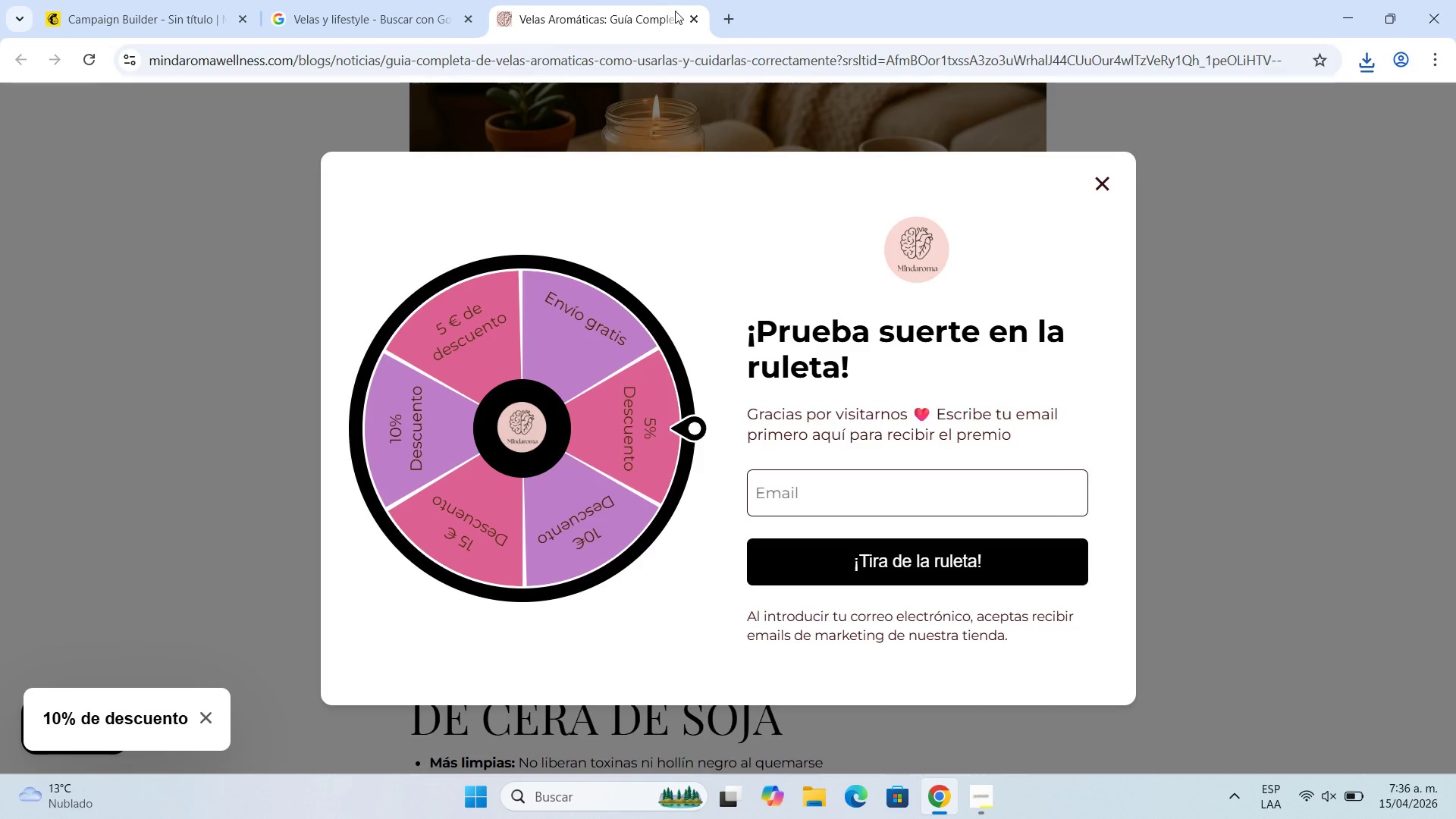 
left_click([689, 14])
 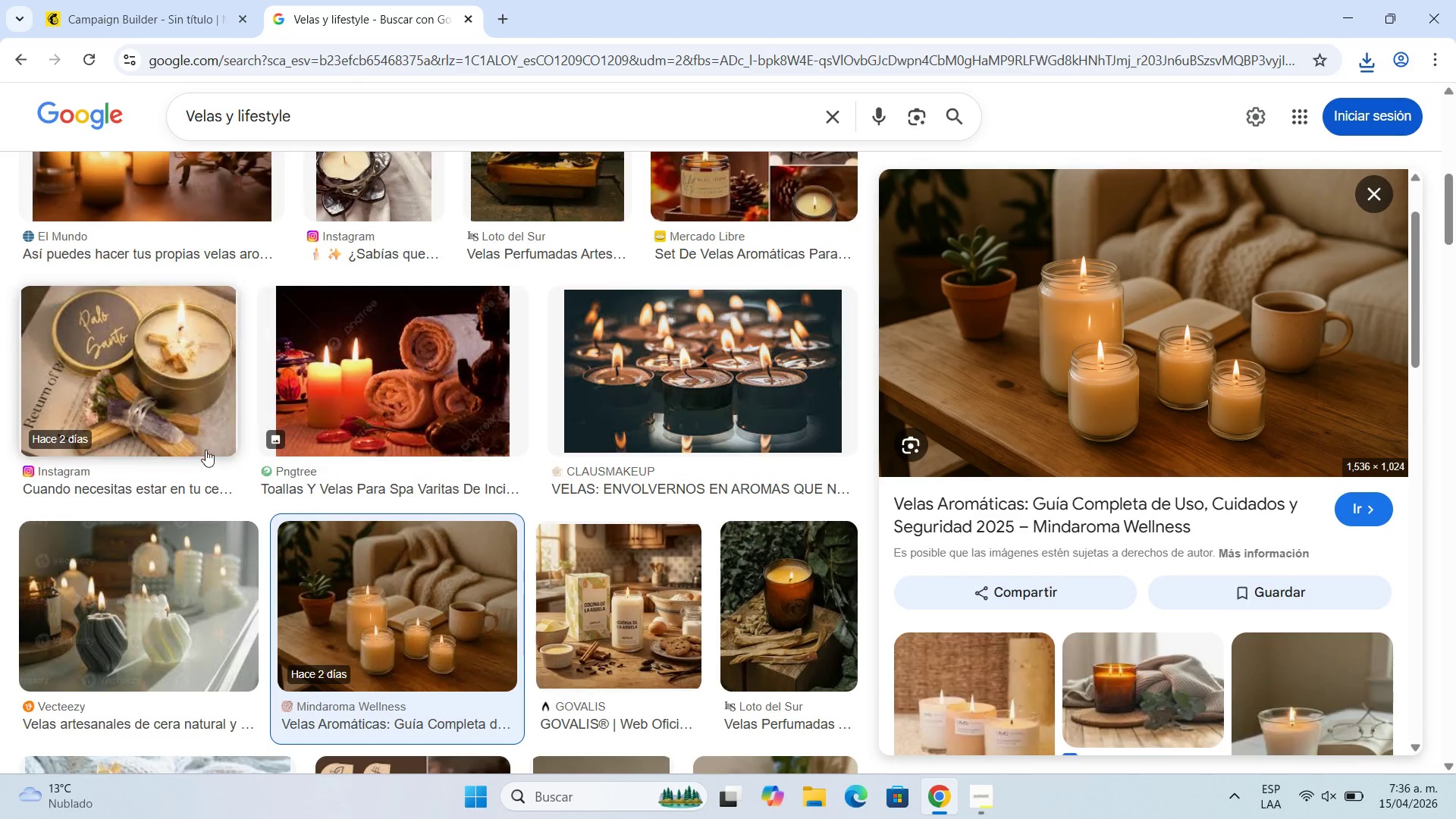 
scroll: coordinate [182, 444], scroll_direction: down, amount: 5.0
 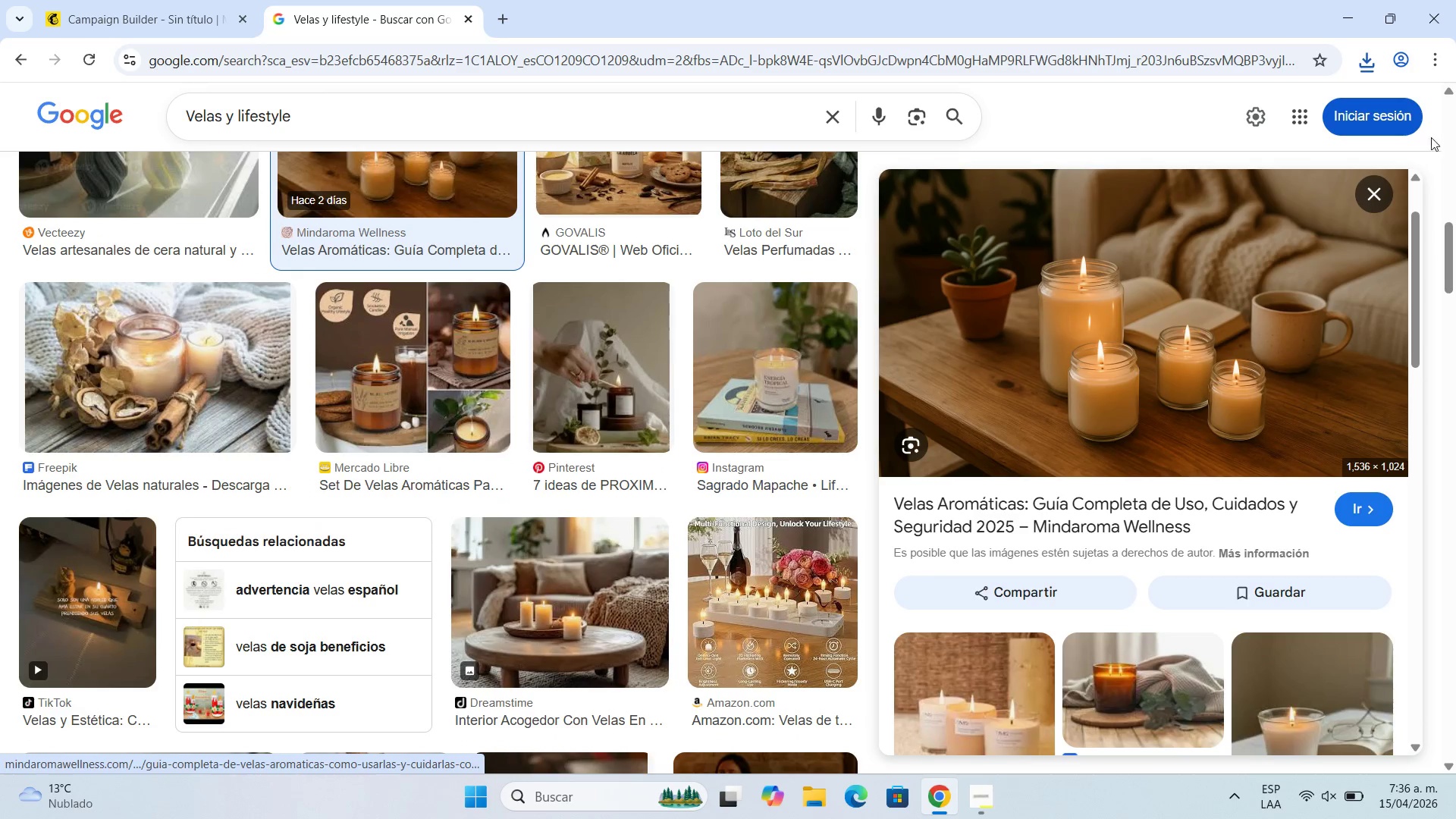 
left_click([1374, 196])
 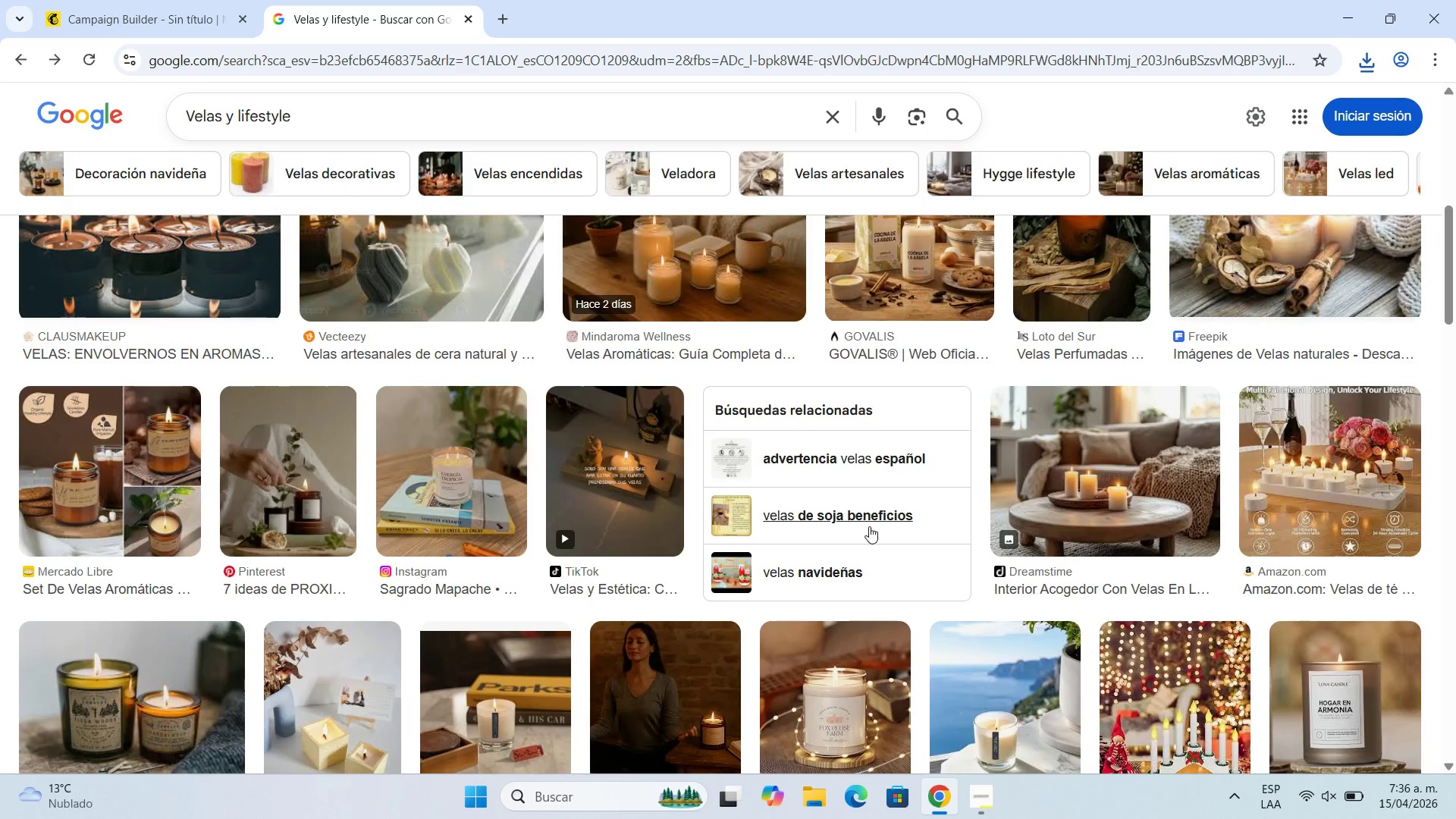 
scroll: coordinate [862, 542], scroll_direction: down, amount: 2.0
 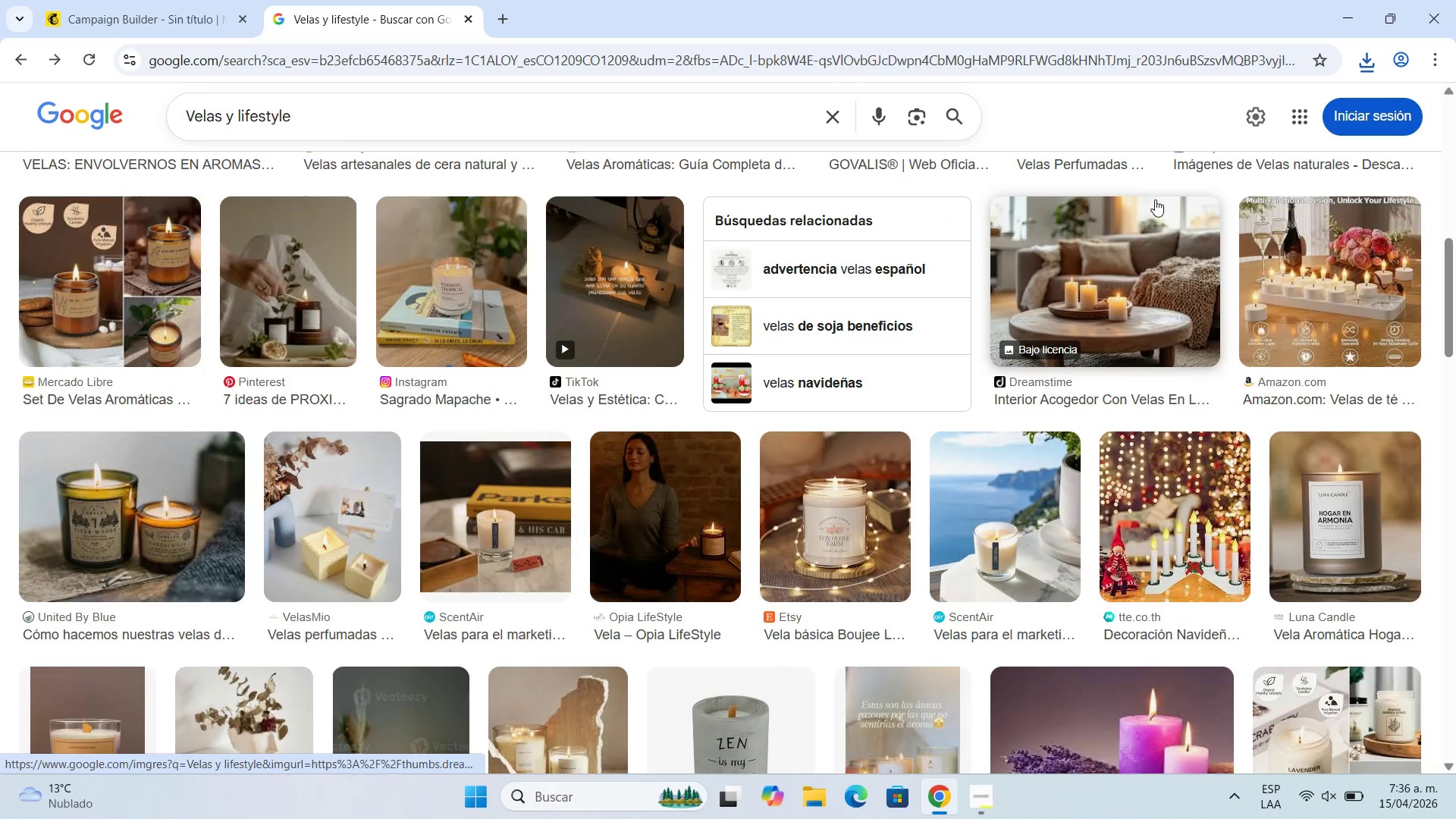 
left_click([1155, 199])
 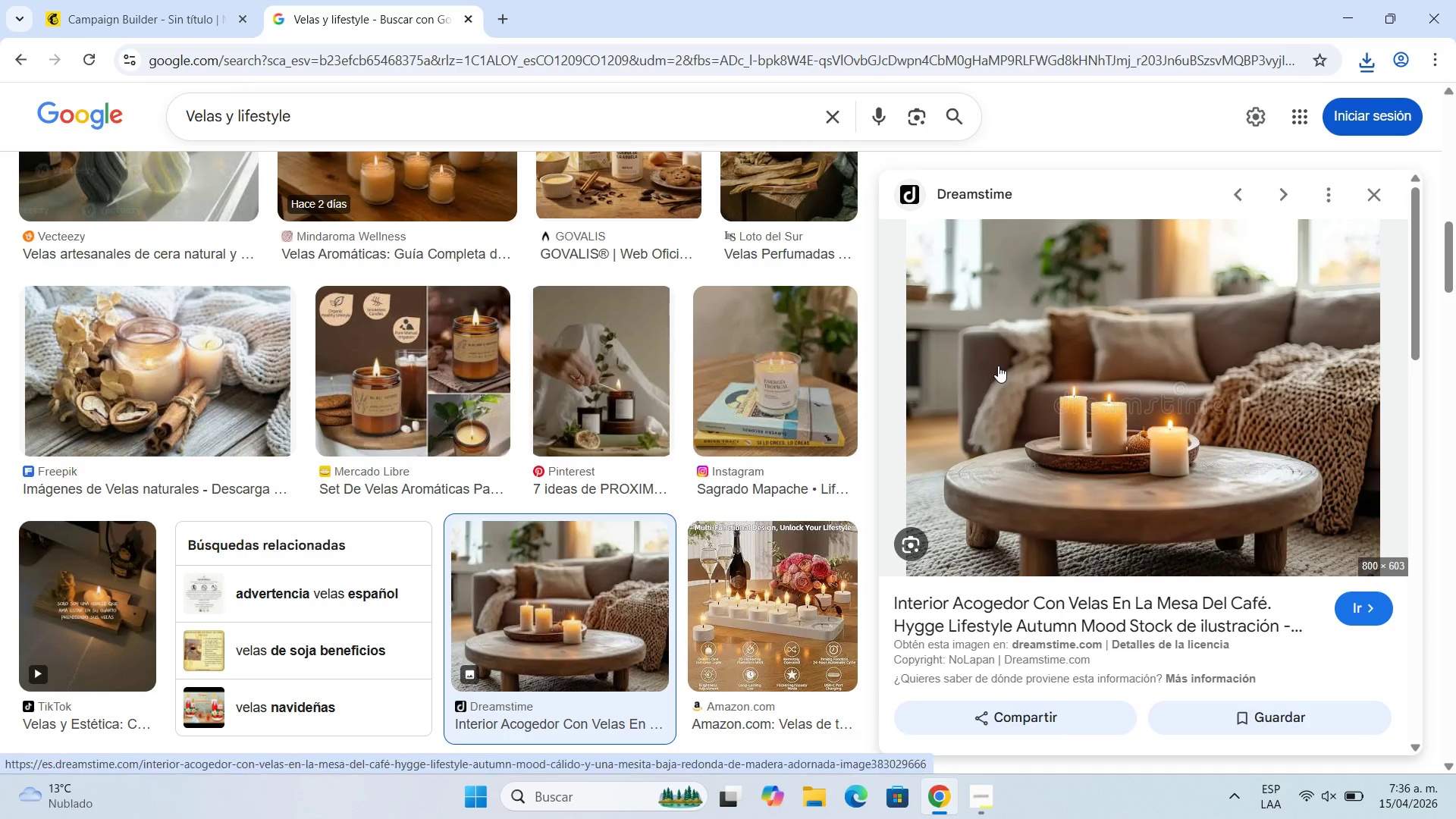 
right_click([998, 366])
 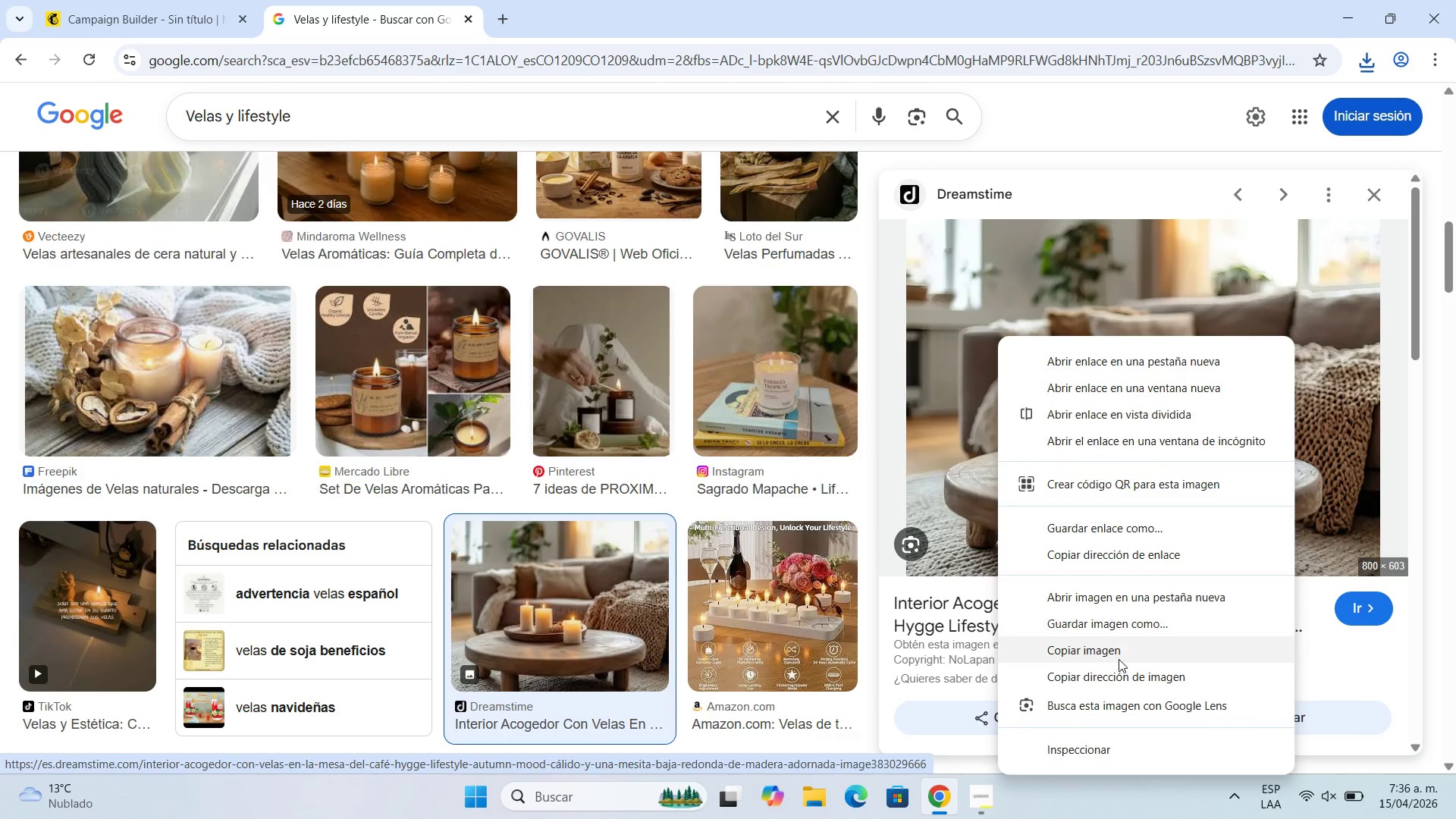 
left_click([1120, 632])
 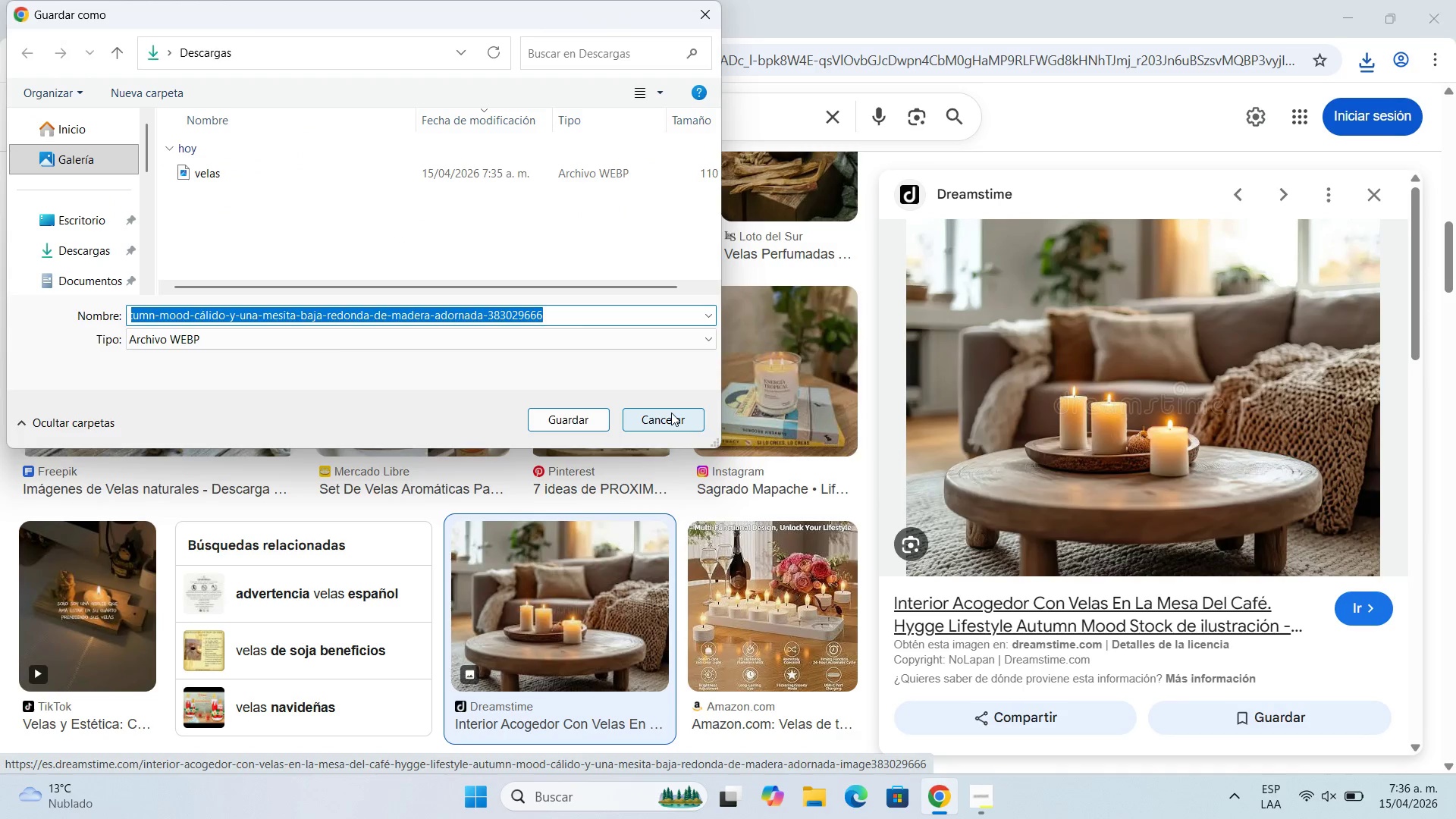 
wait(6.05)
 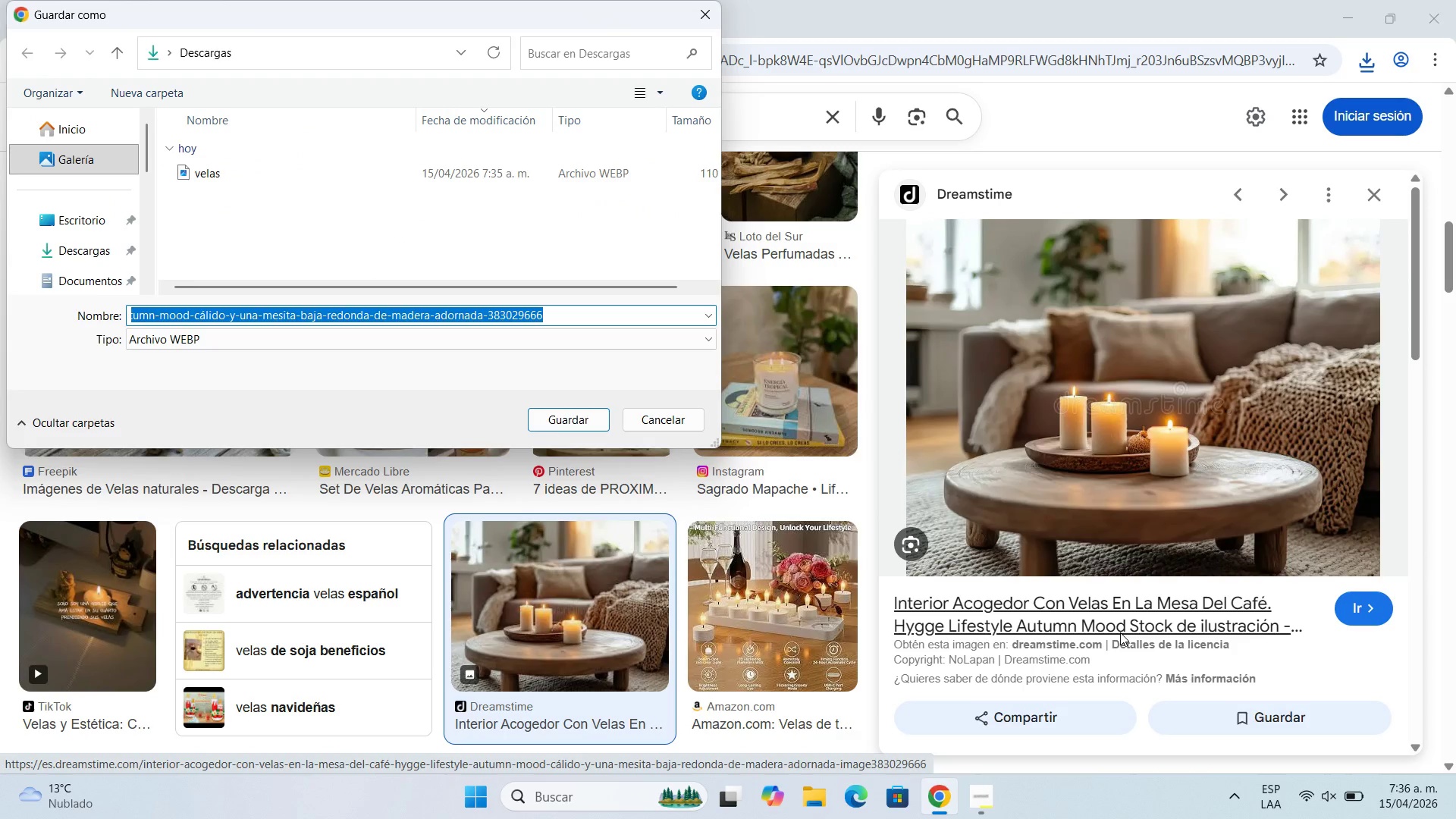 
left_click([671, 413])
 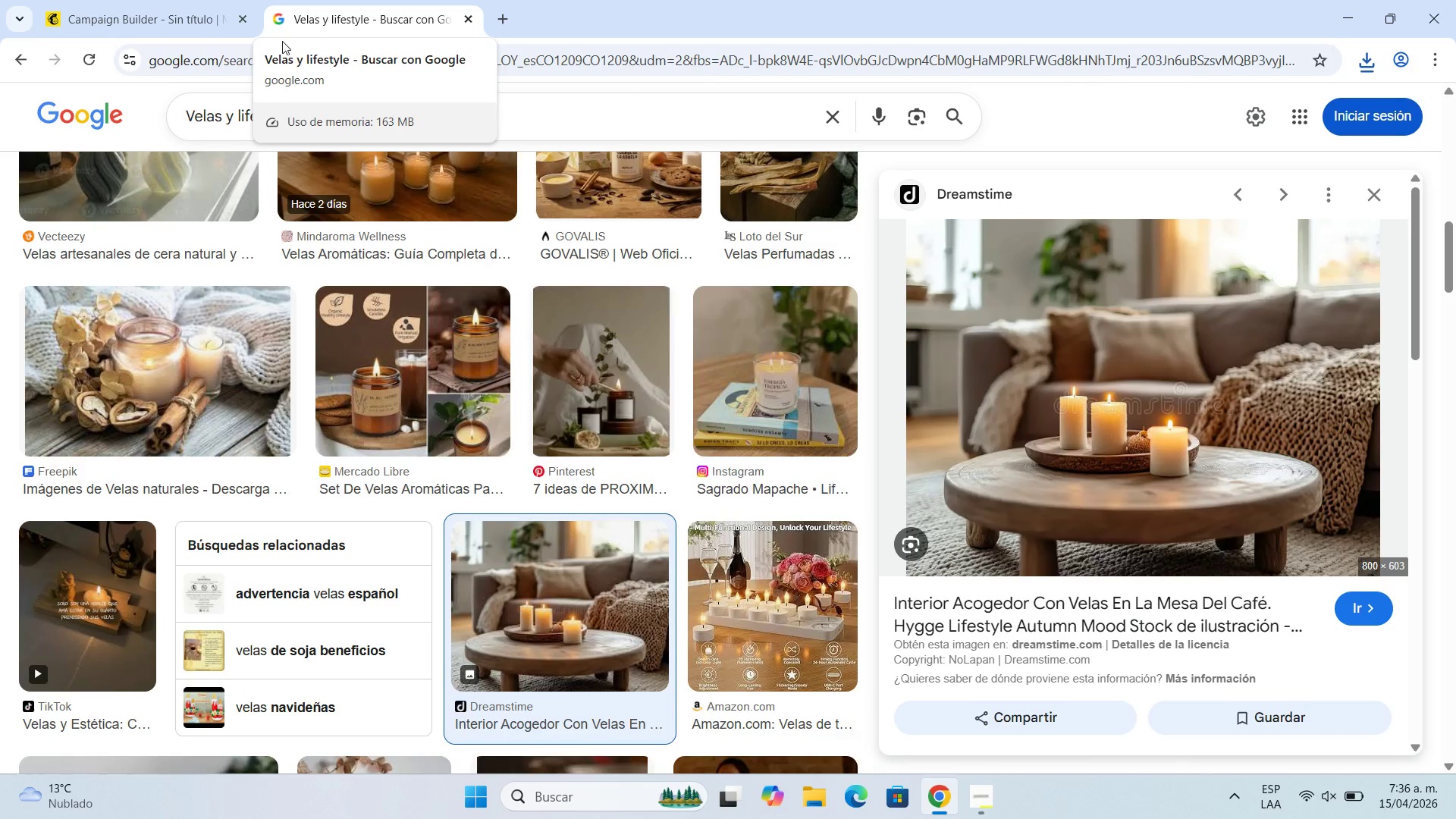 
wait(22.31)
 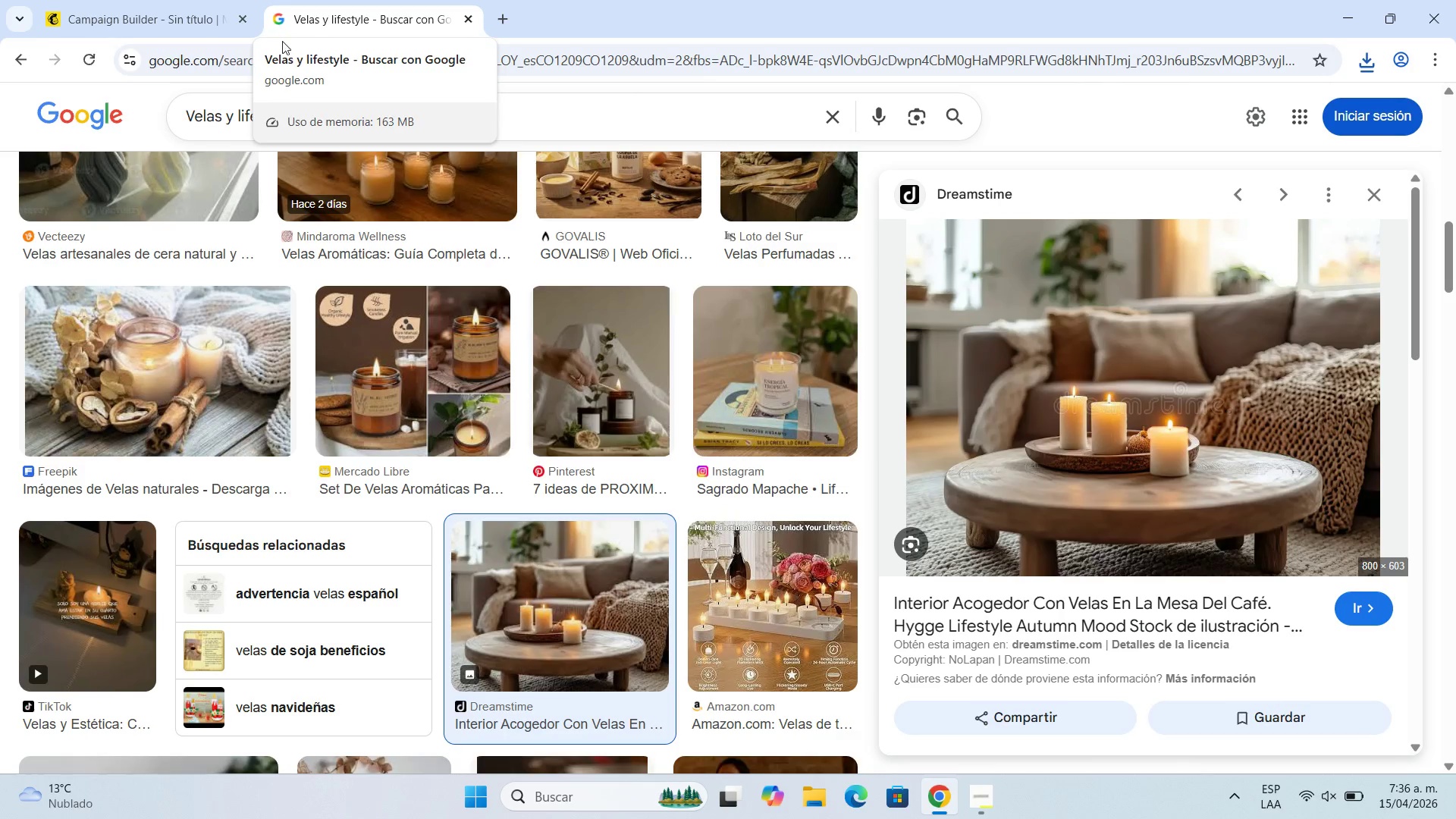 
left_click([246, 0])
 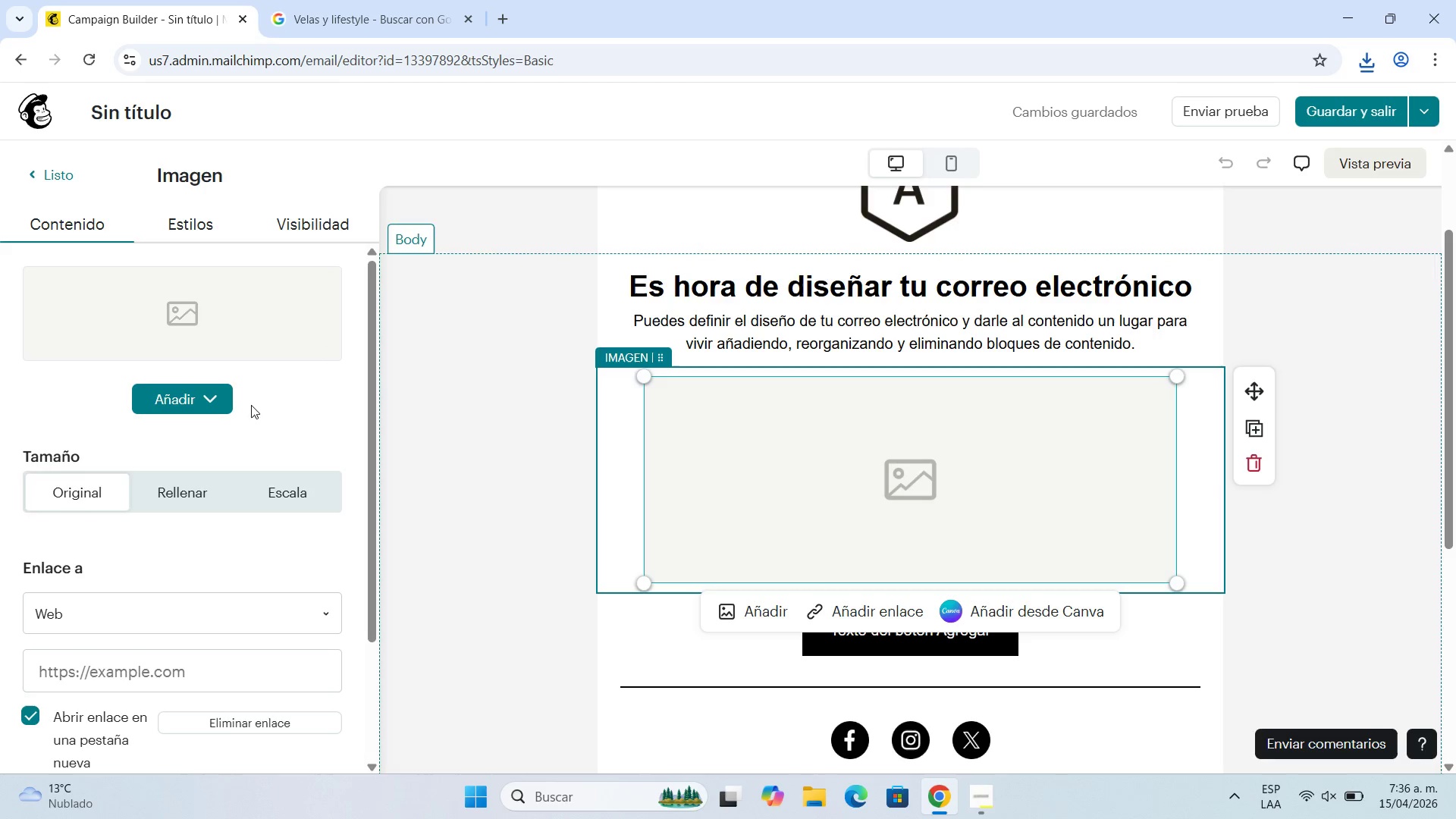 
left_click([199, 397])
 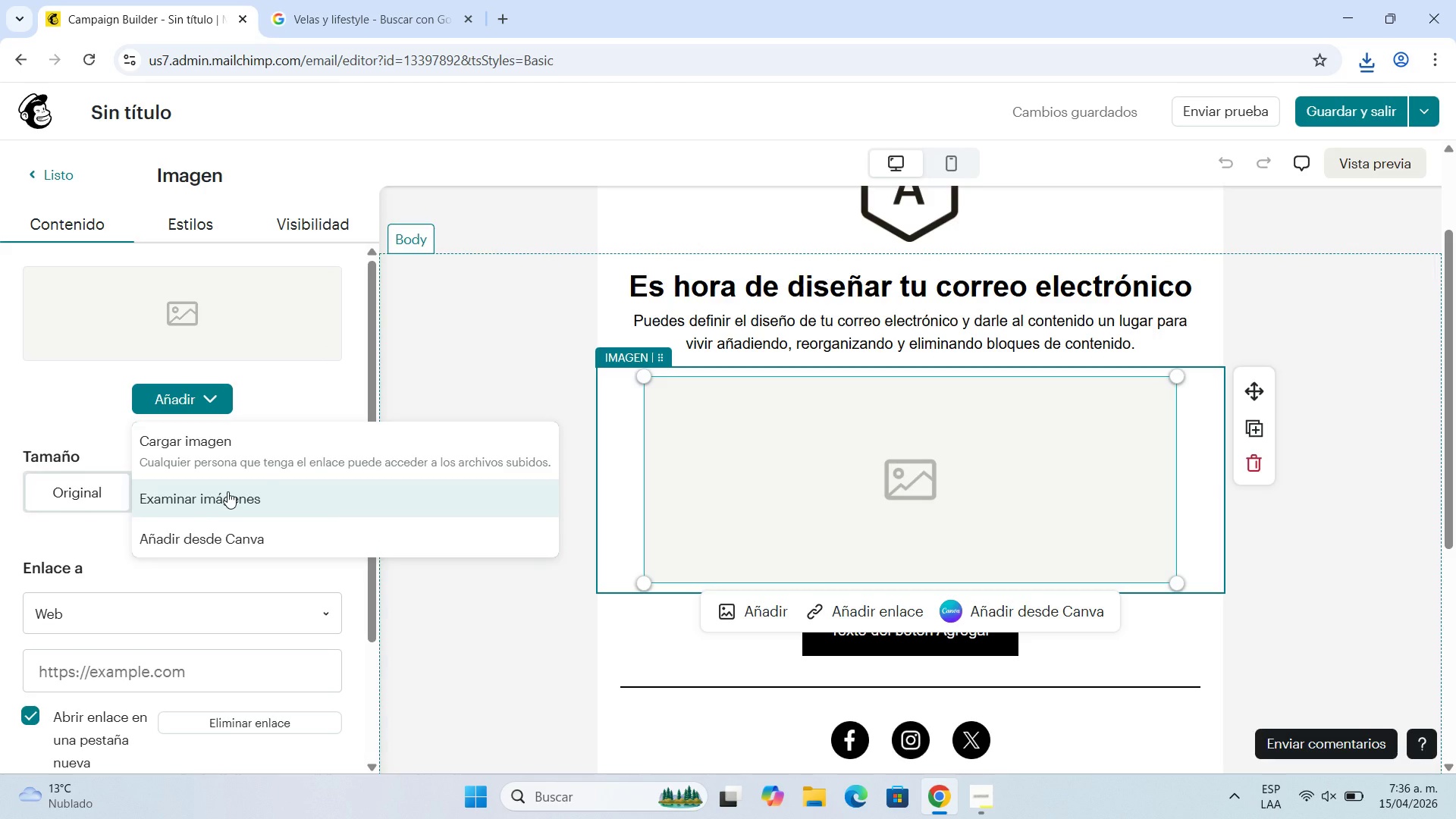 
left_click([228, 491])
 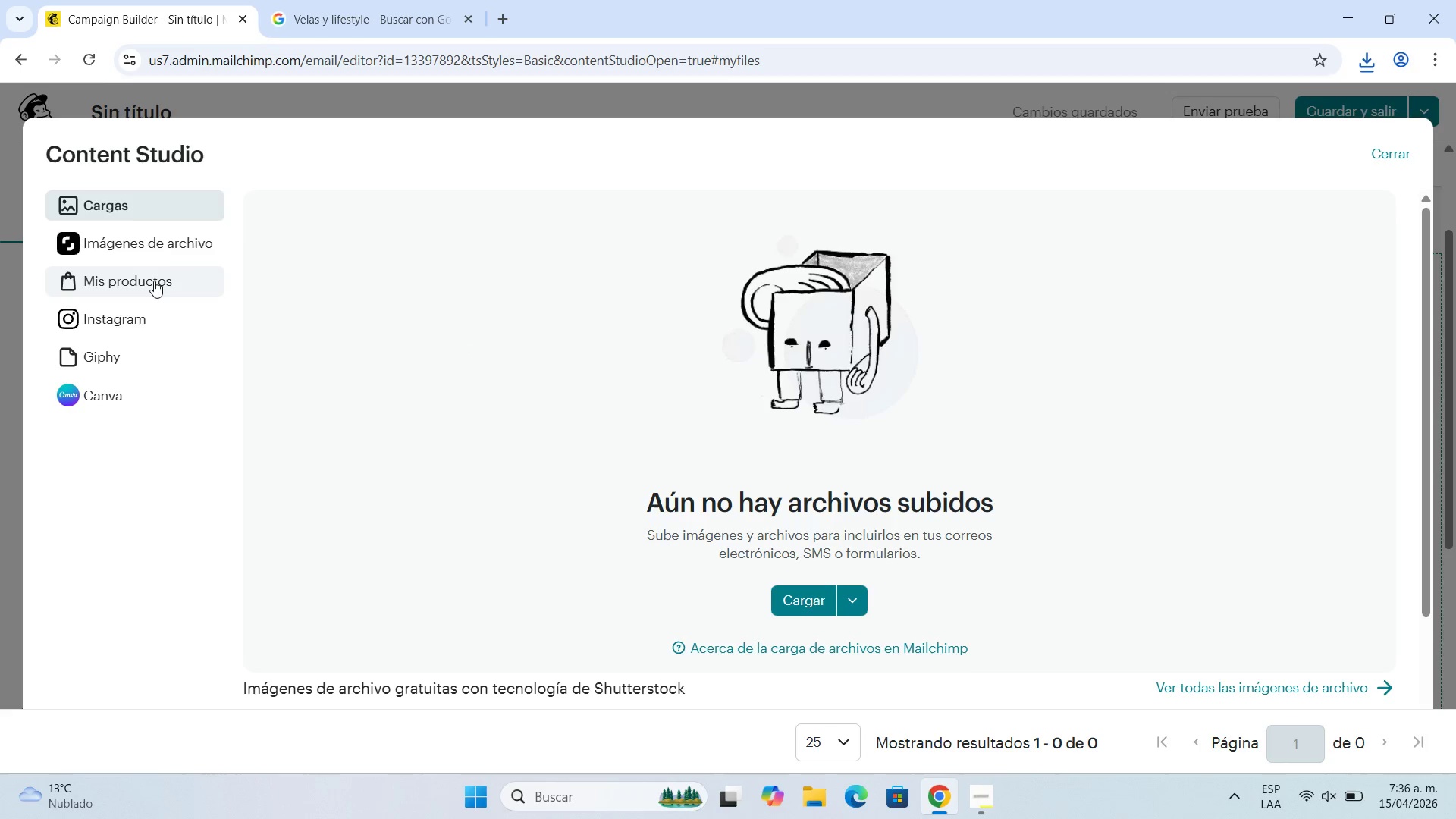 
wait(7.7)
 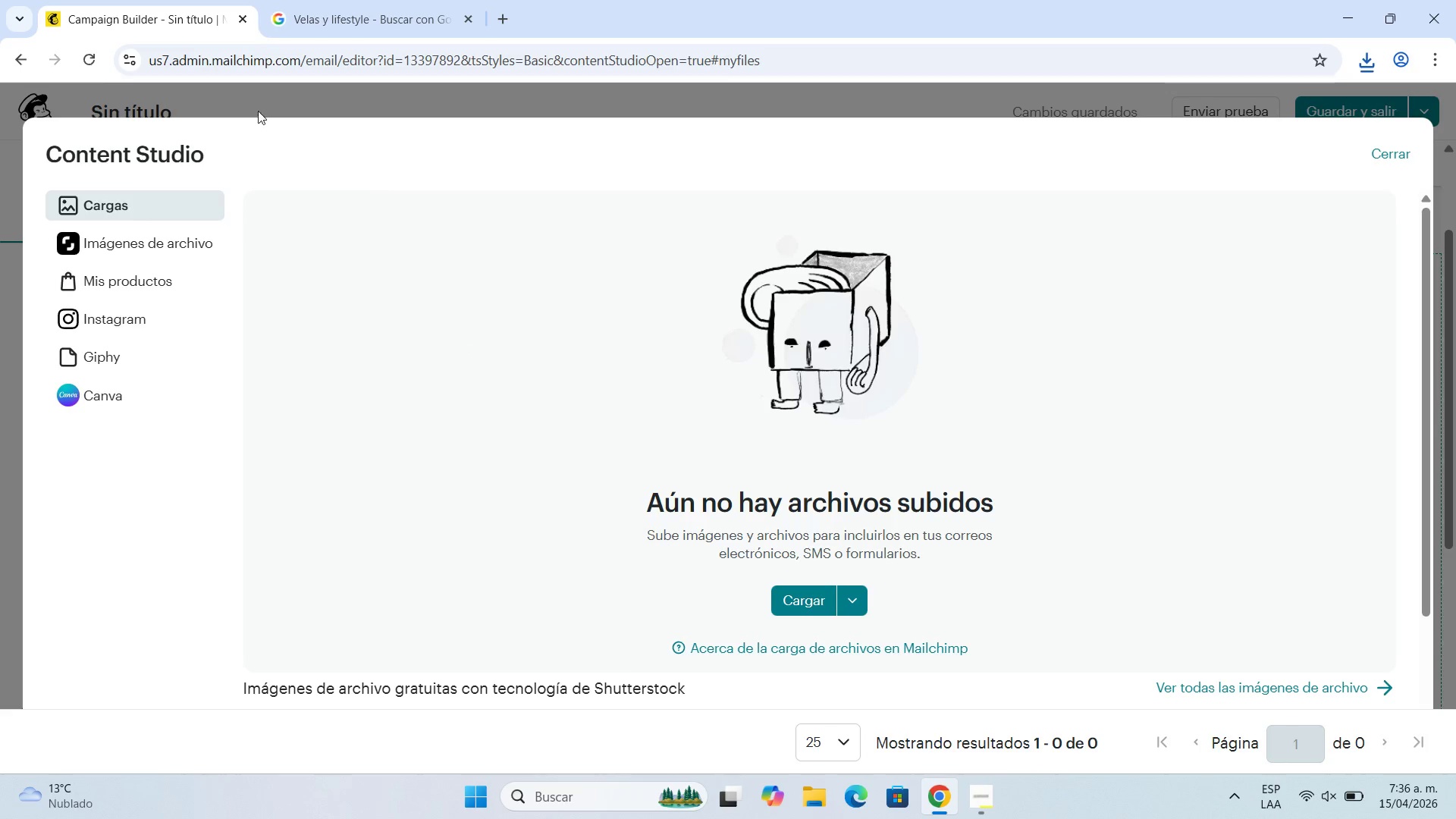 
left_click([177, 245])
 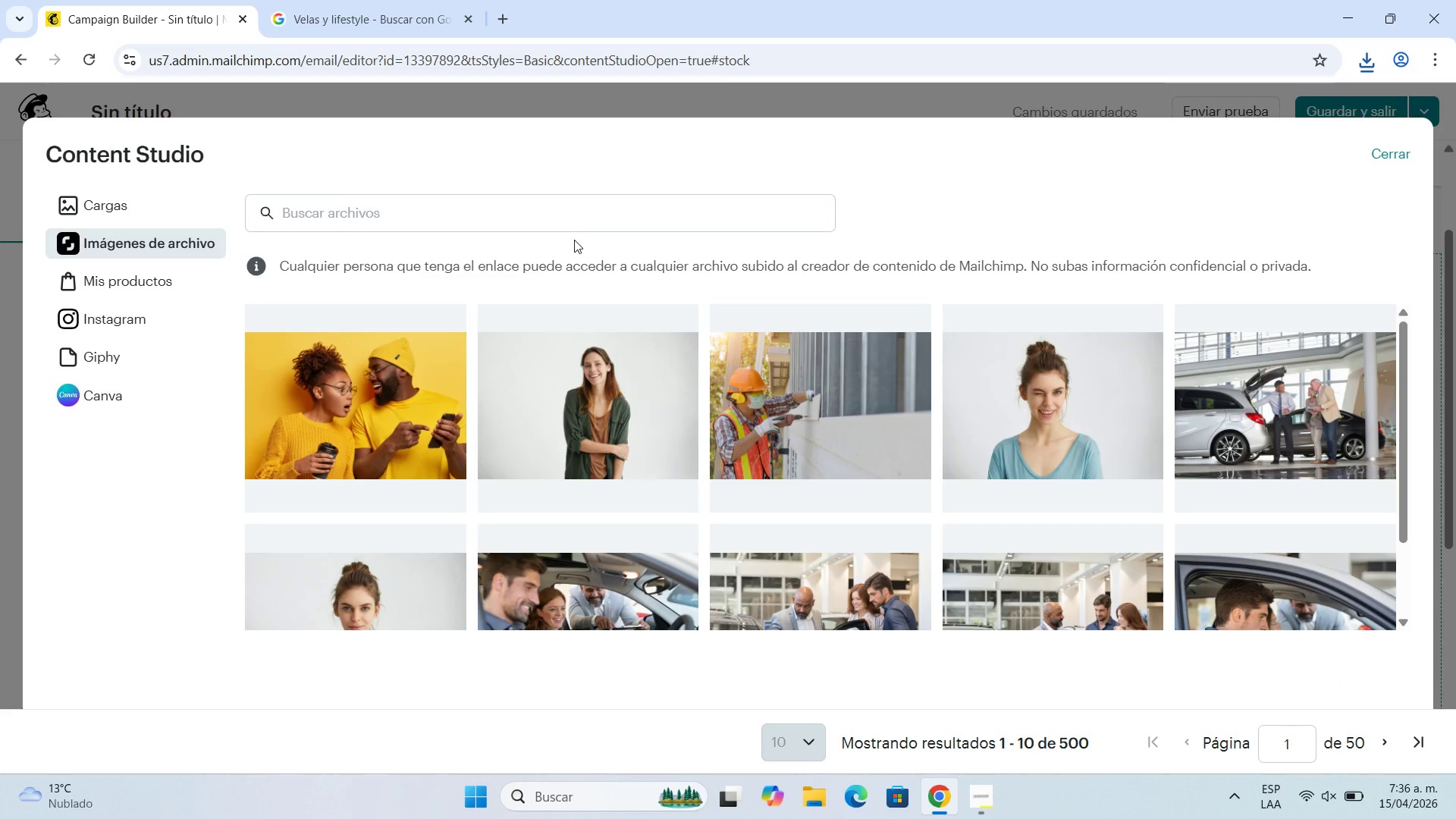 
left_click([513, 183])
 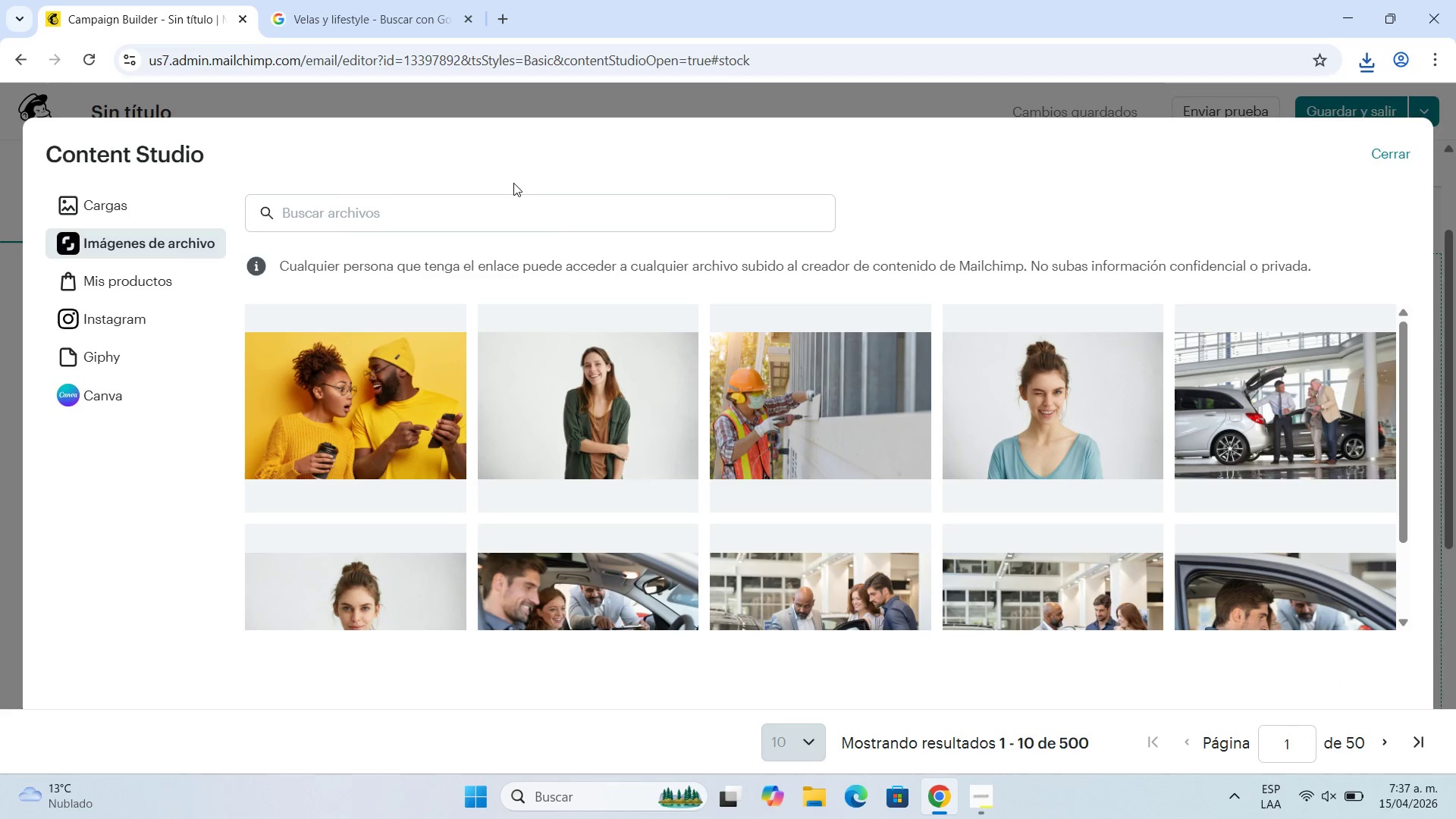 
type(vel)
 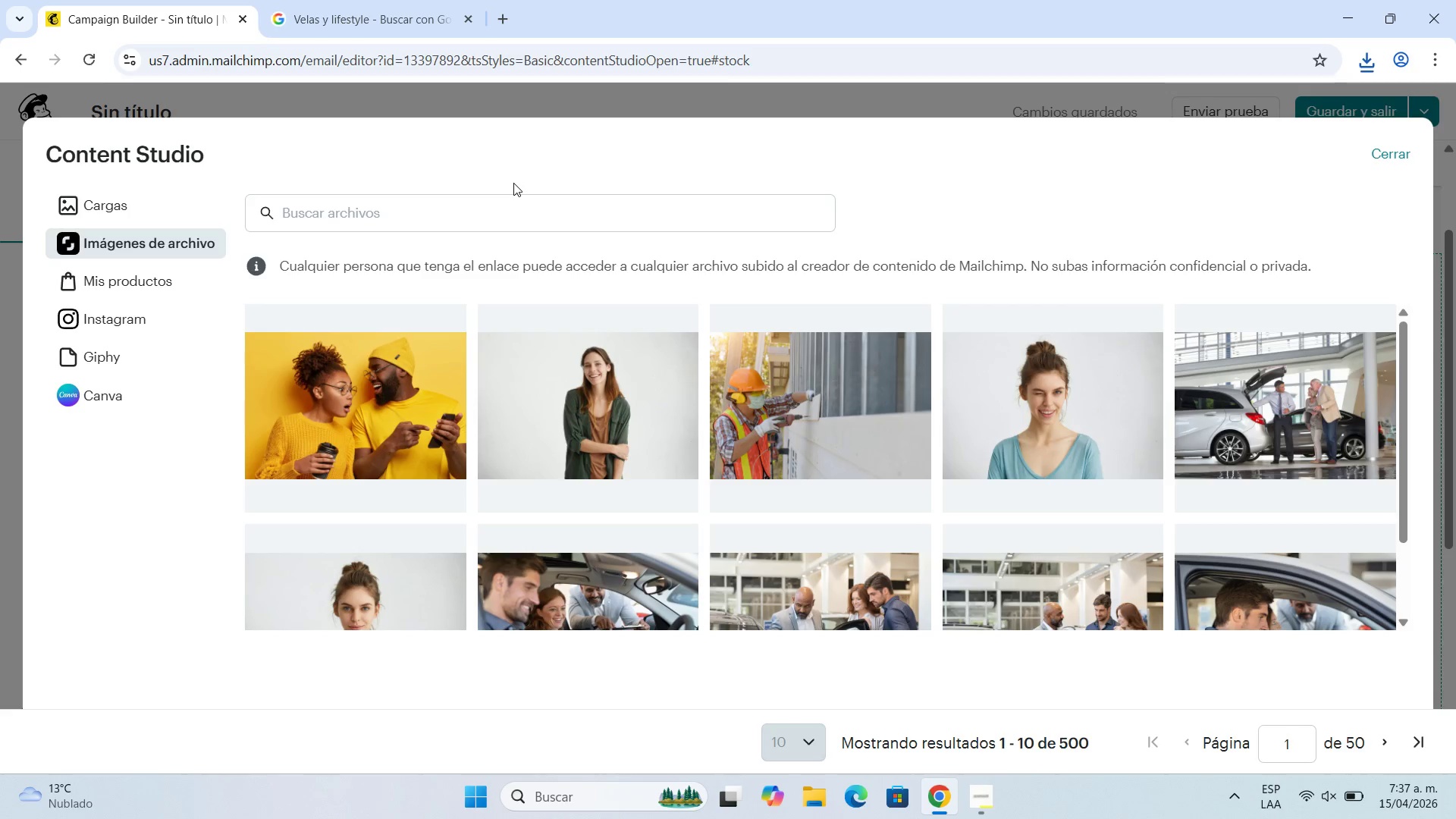 
left_click([500, 209])
 